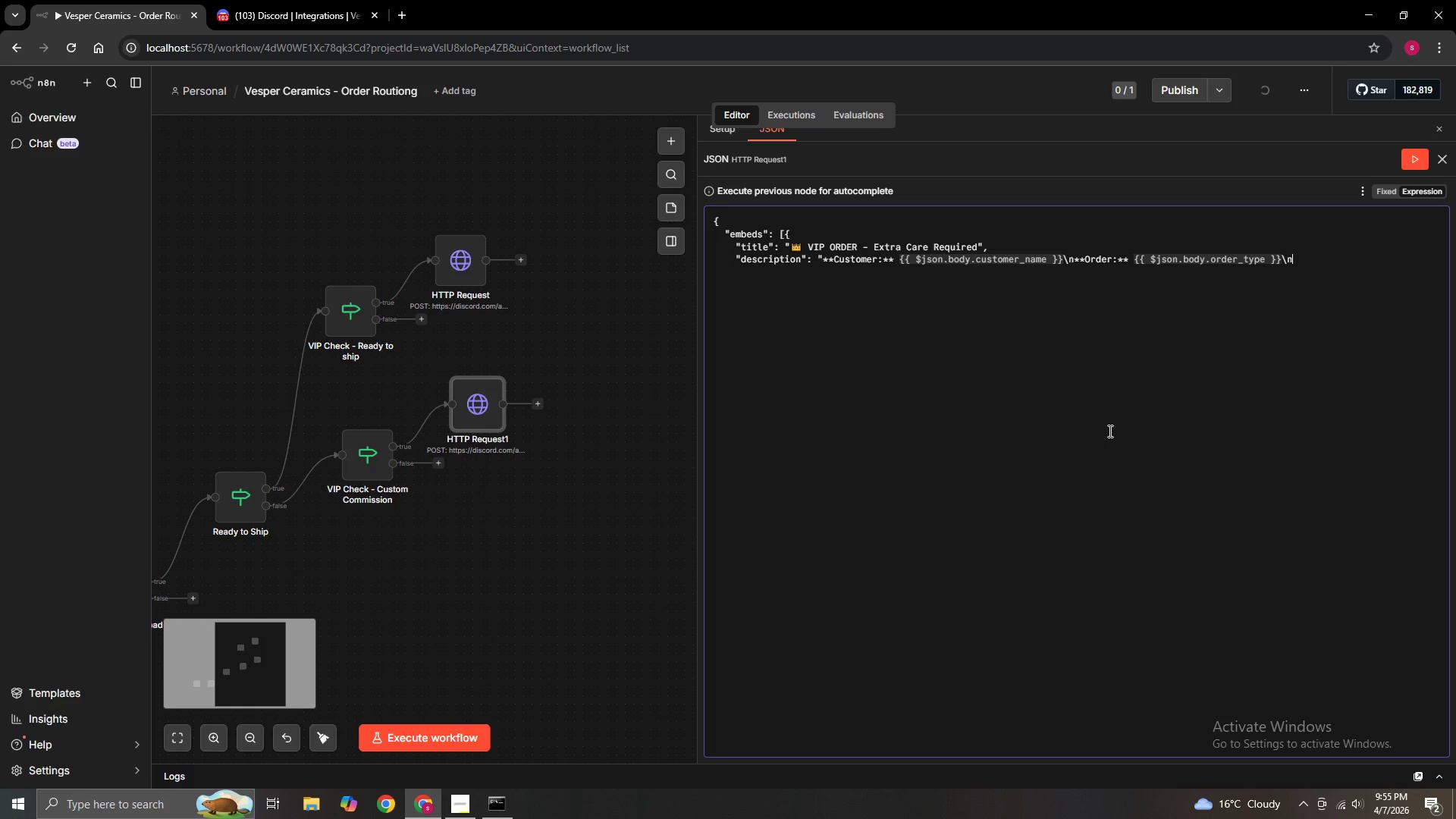 
type(**Amount** $)
 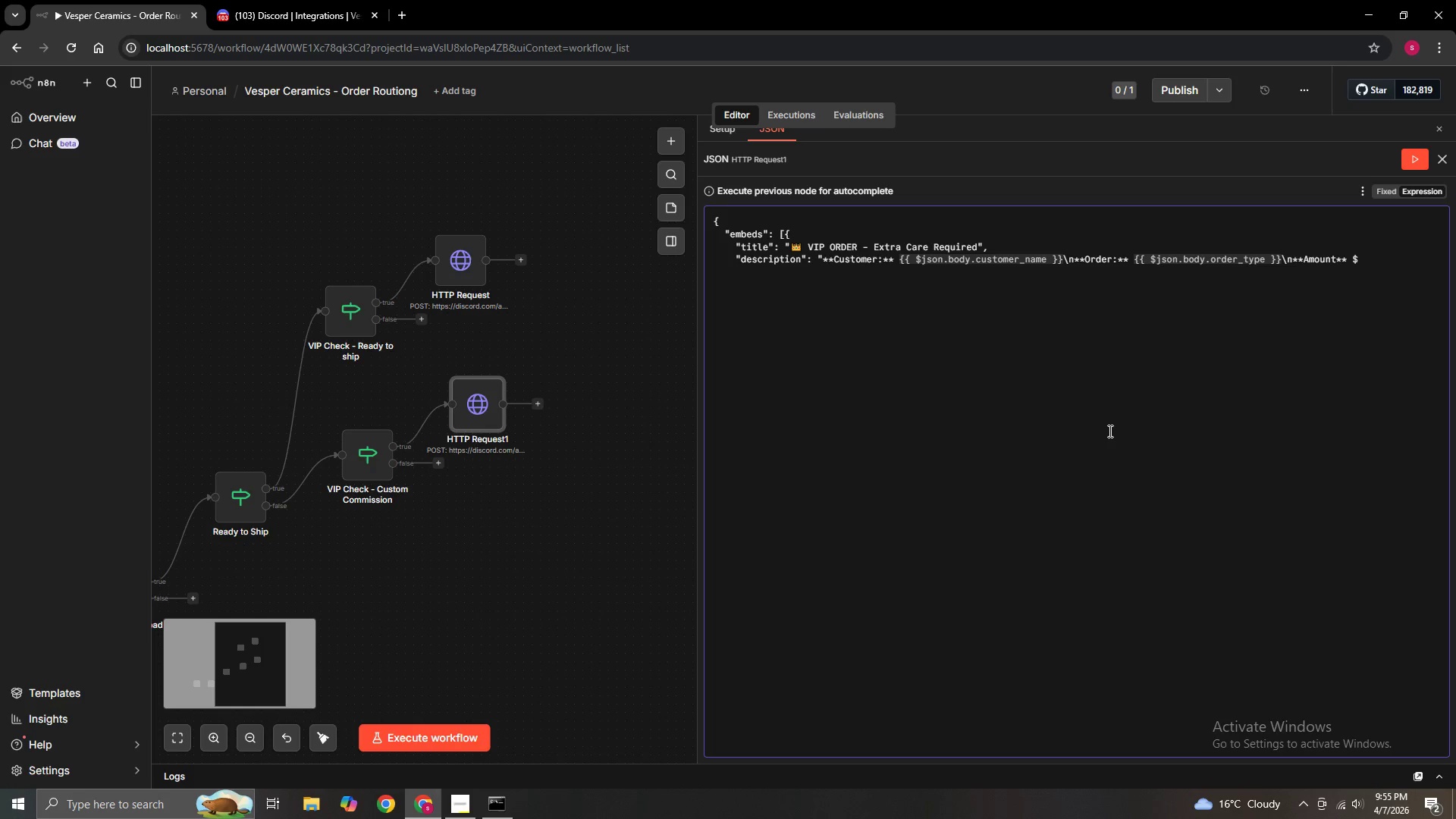 
key(Shift+BracketLeft)
 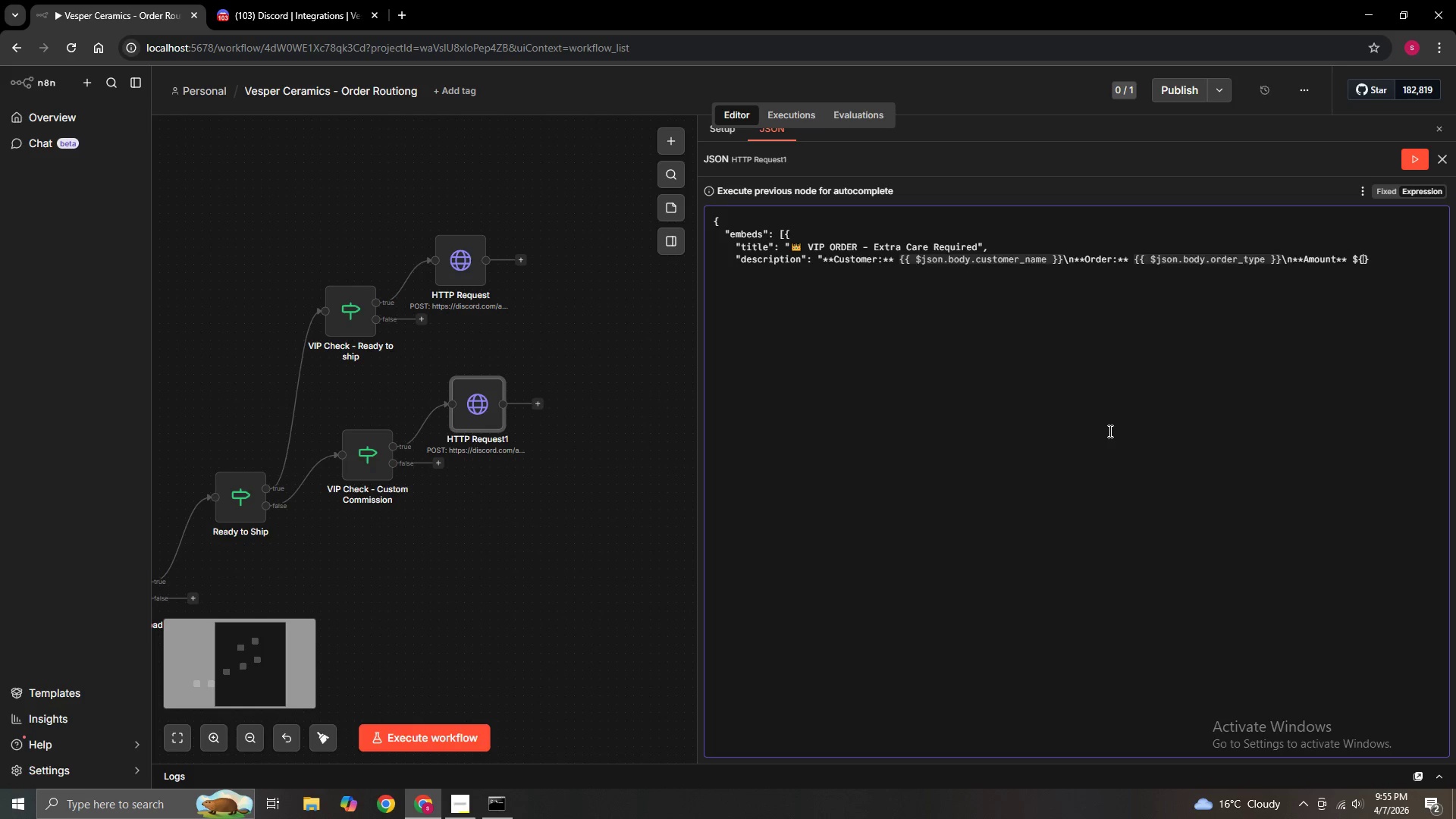 
key(Shift+BracketLeft)
 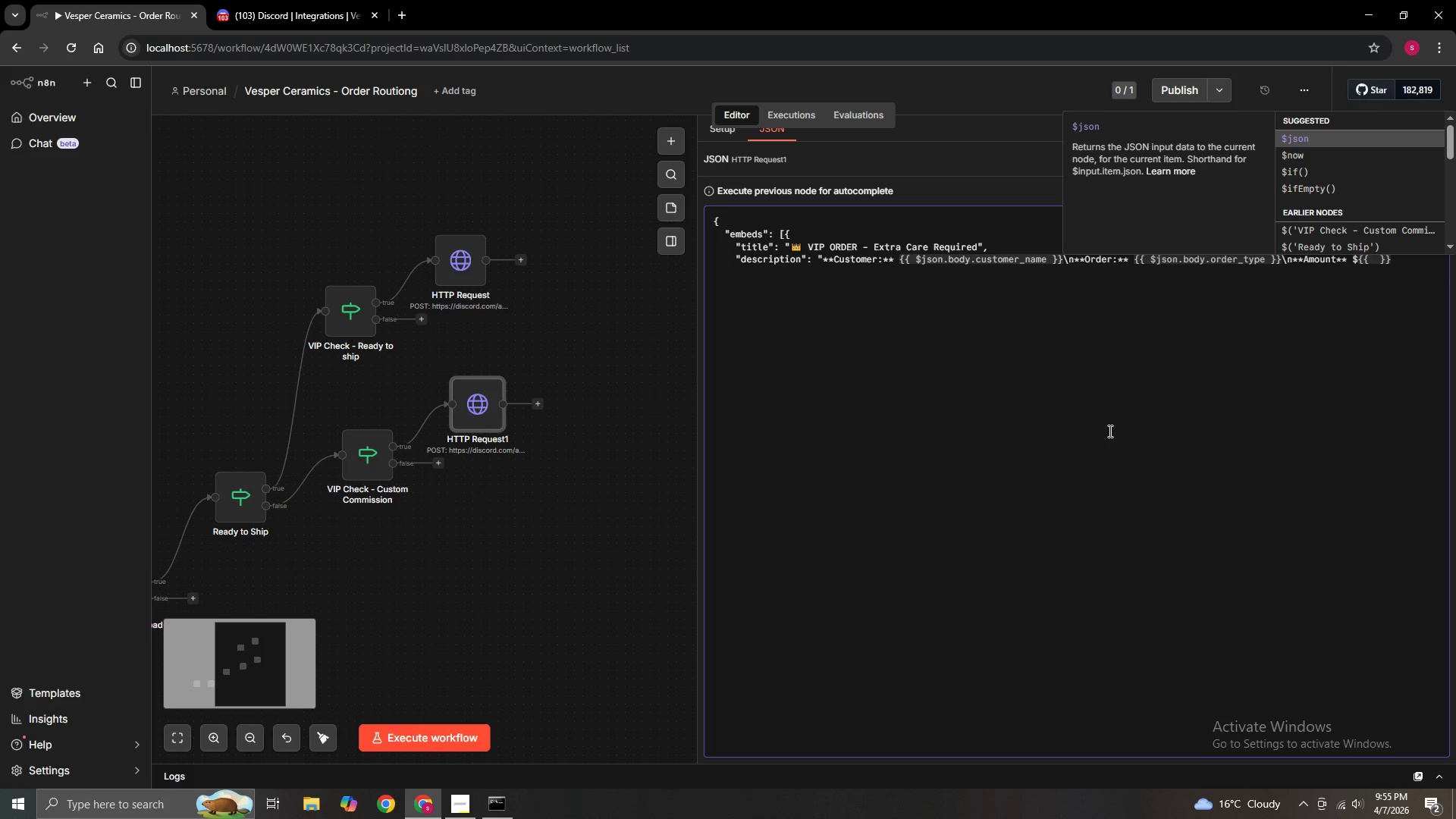 
key(Enter)
 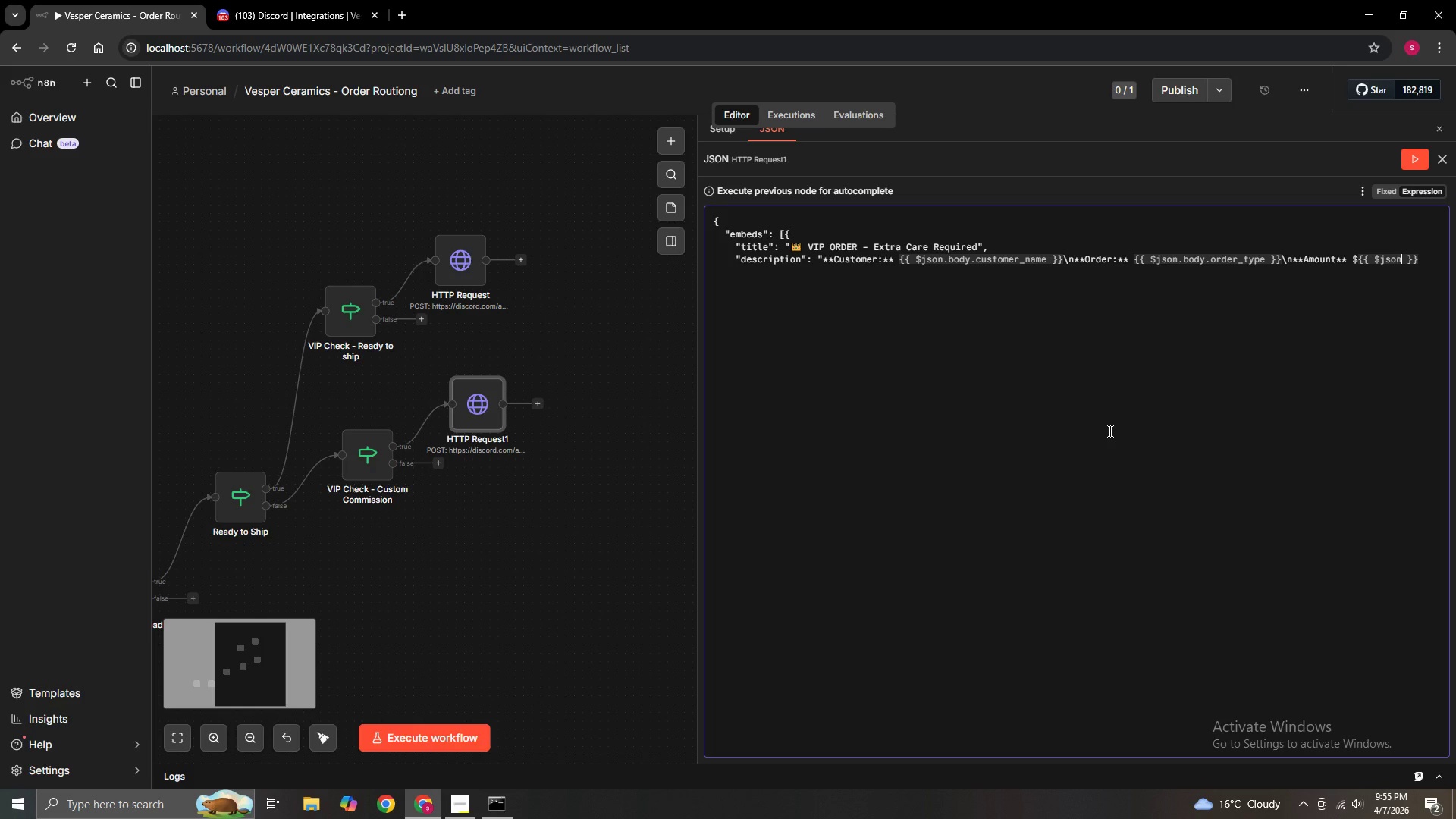 
type(.body.amount)
 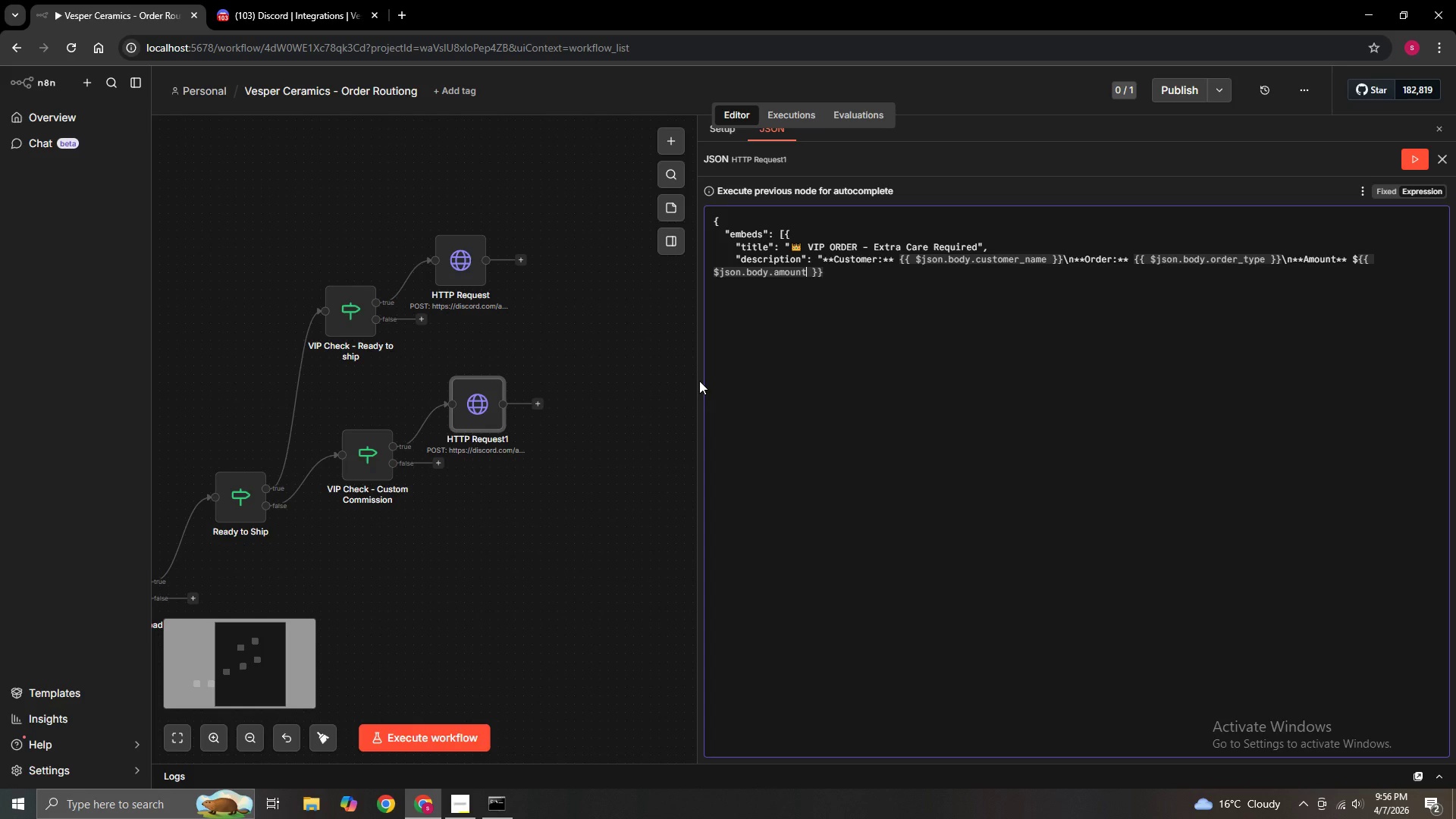 
left_click_drag(start_coordinate=[698, 381], to_coordinate=[618, 379])
 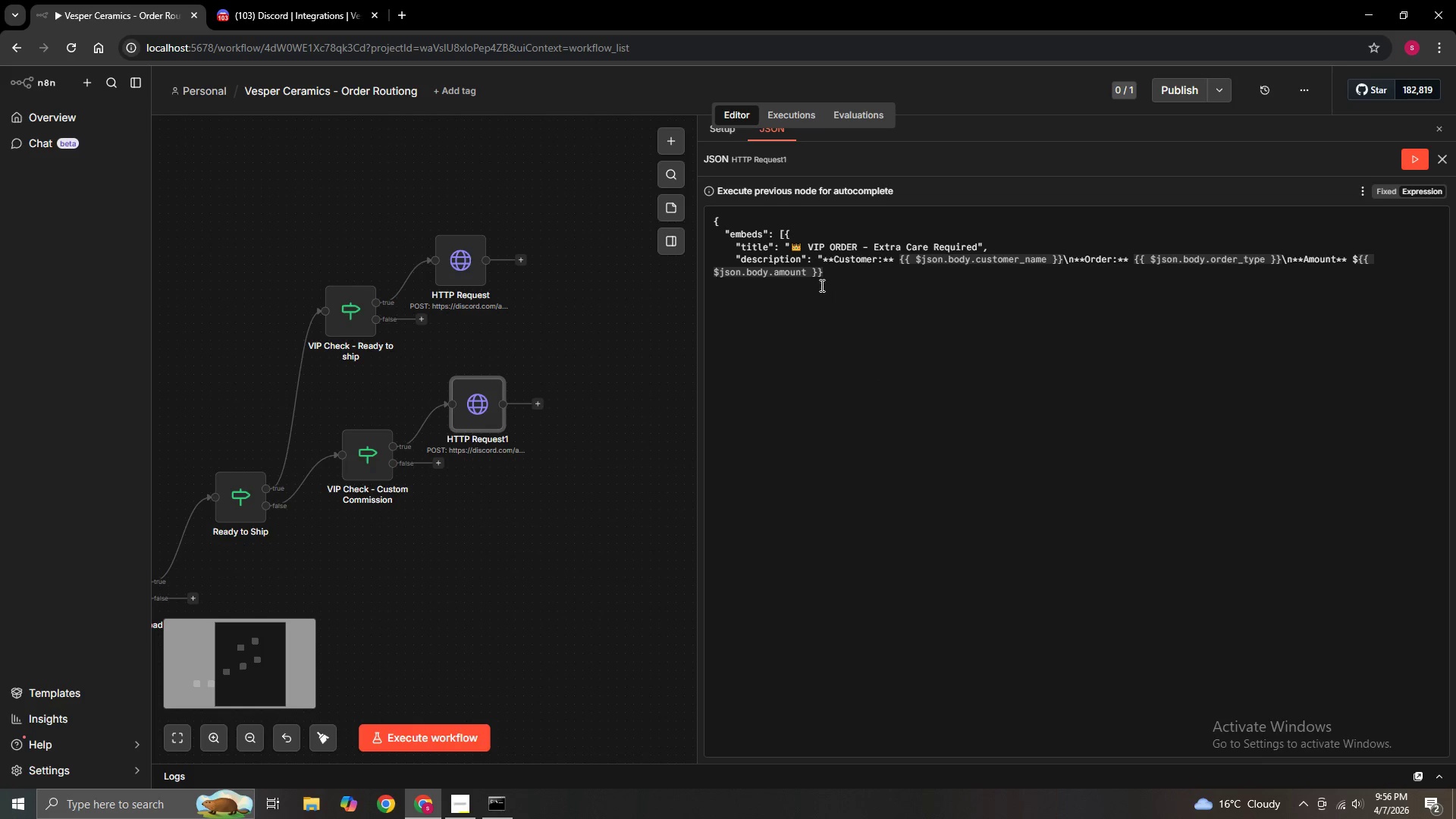 
left_click([809, 273])
 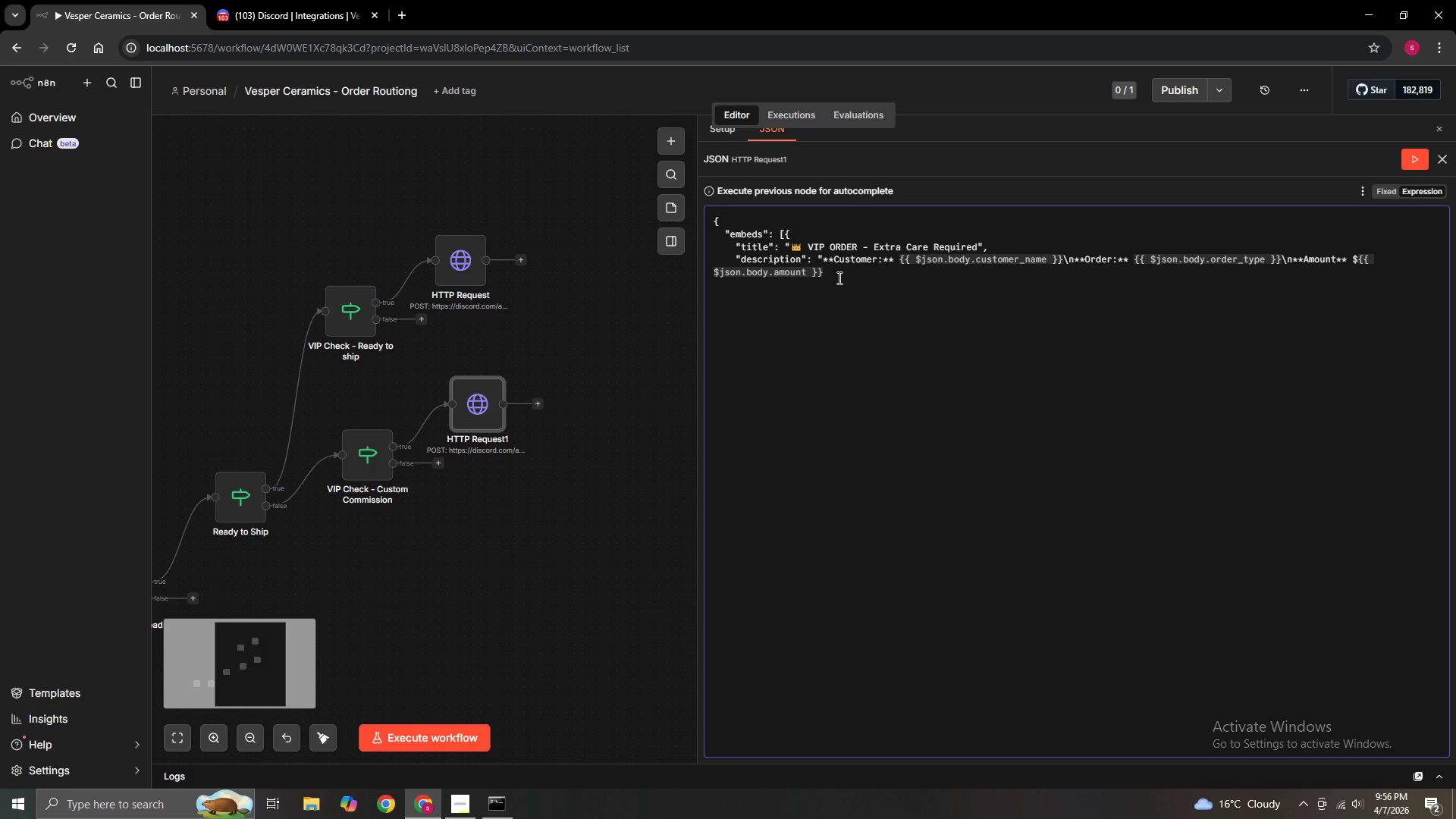 
left_click([824, 274])
 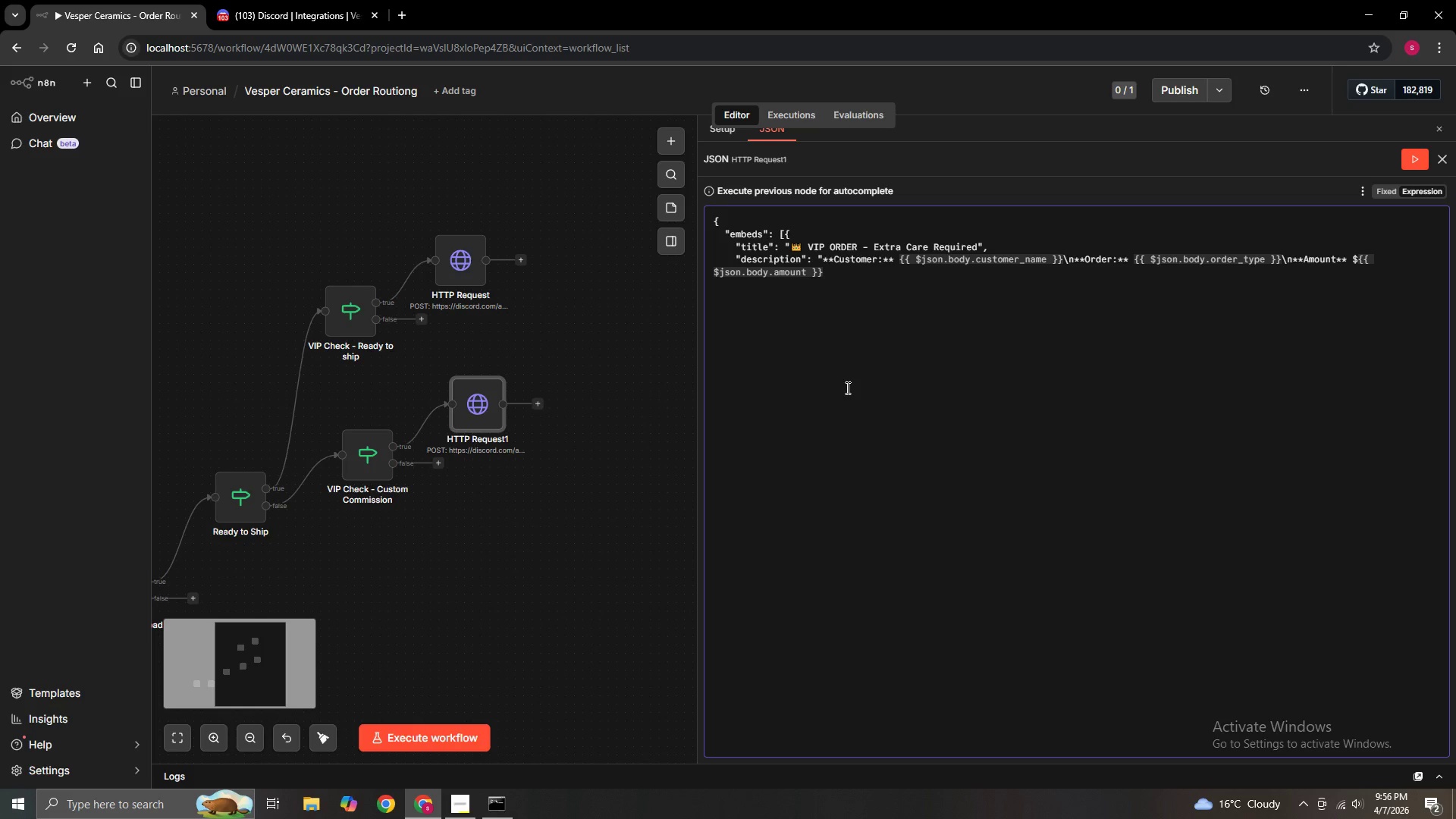 
wait(6.47)
 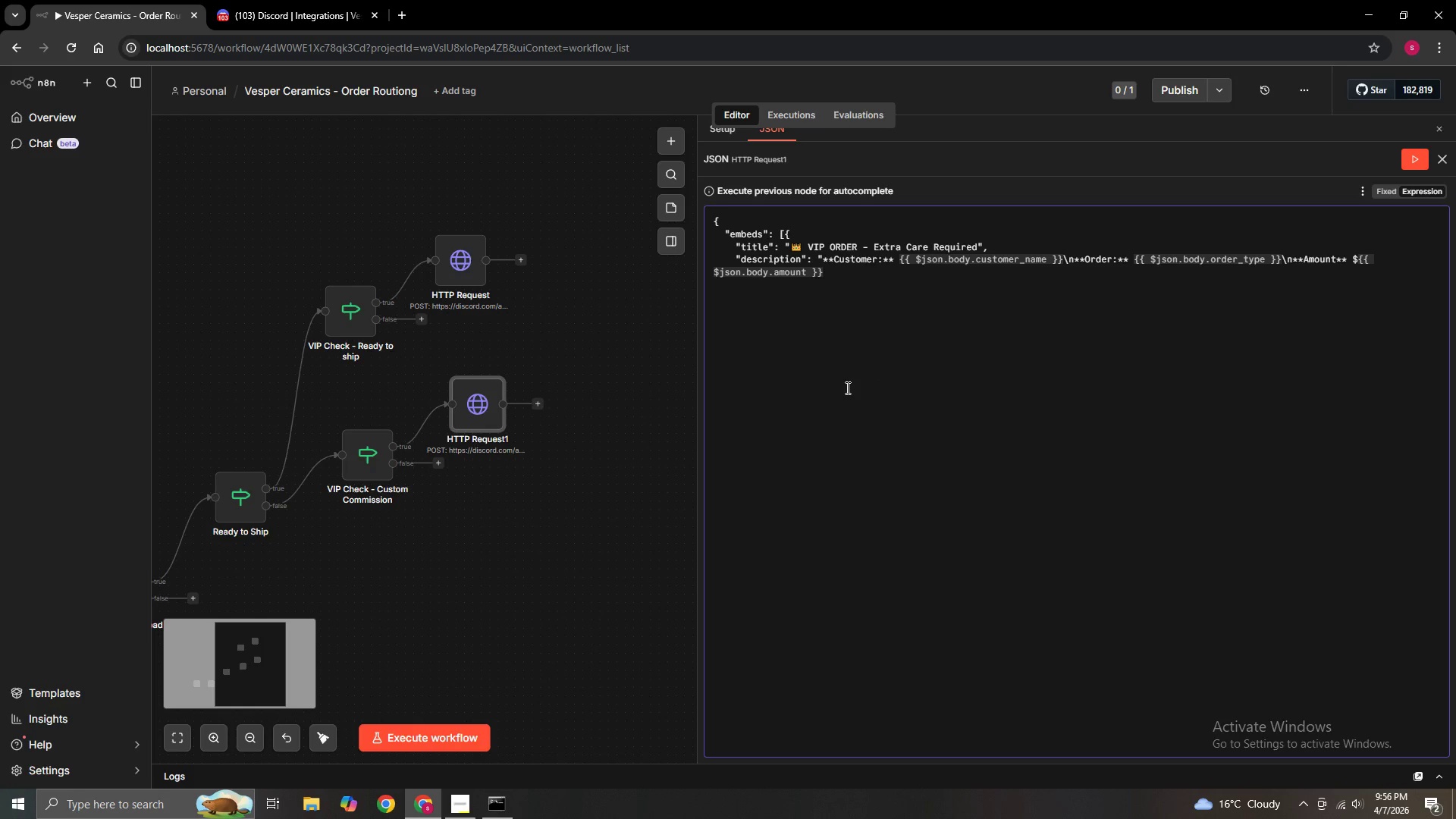 
key(Backslash)
 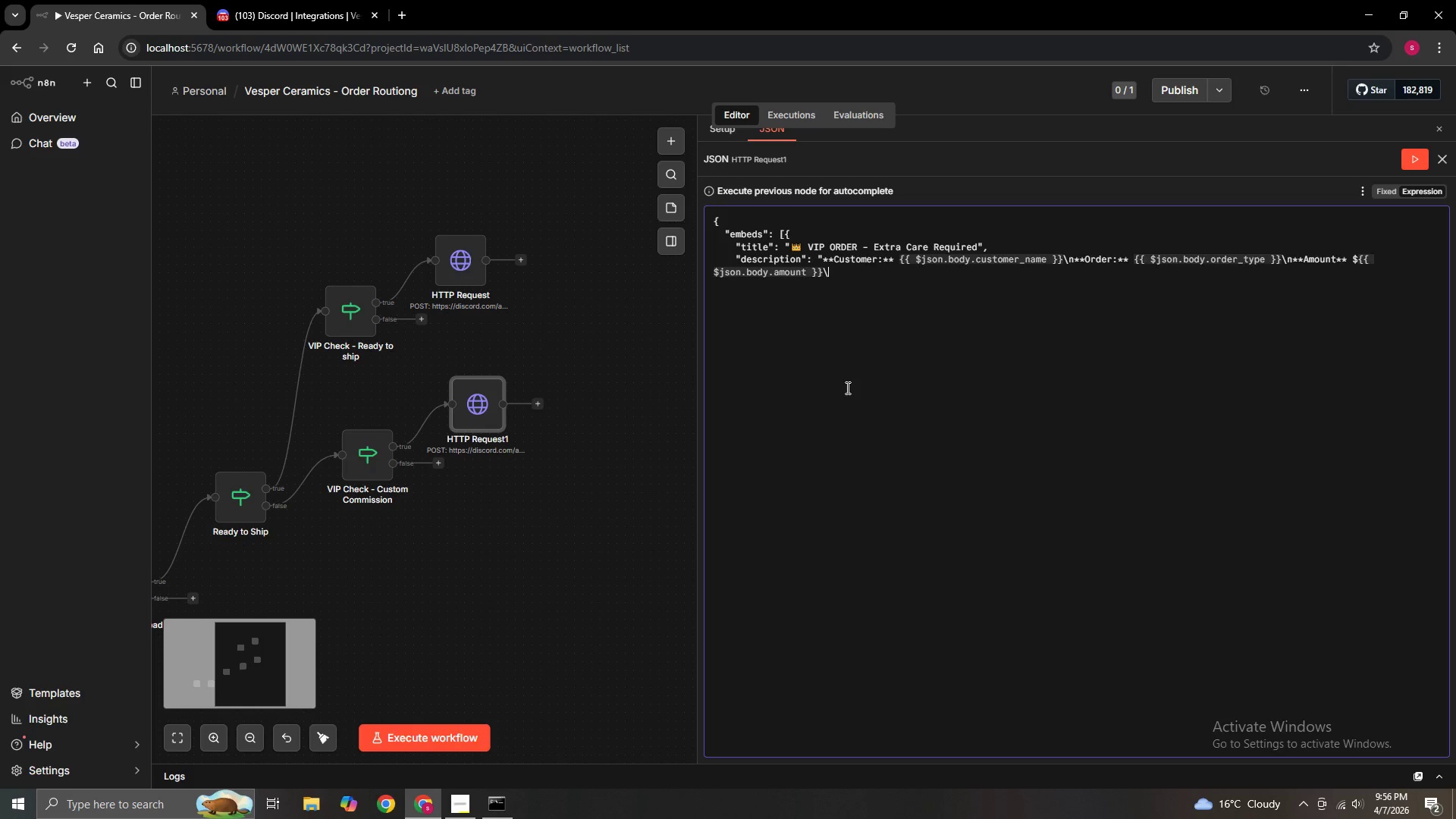 
key(N)
 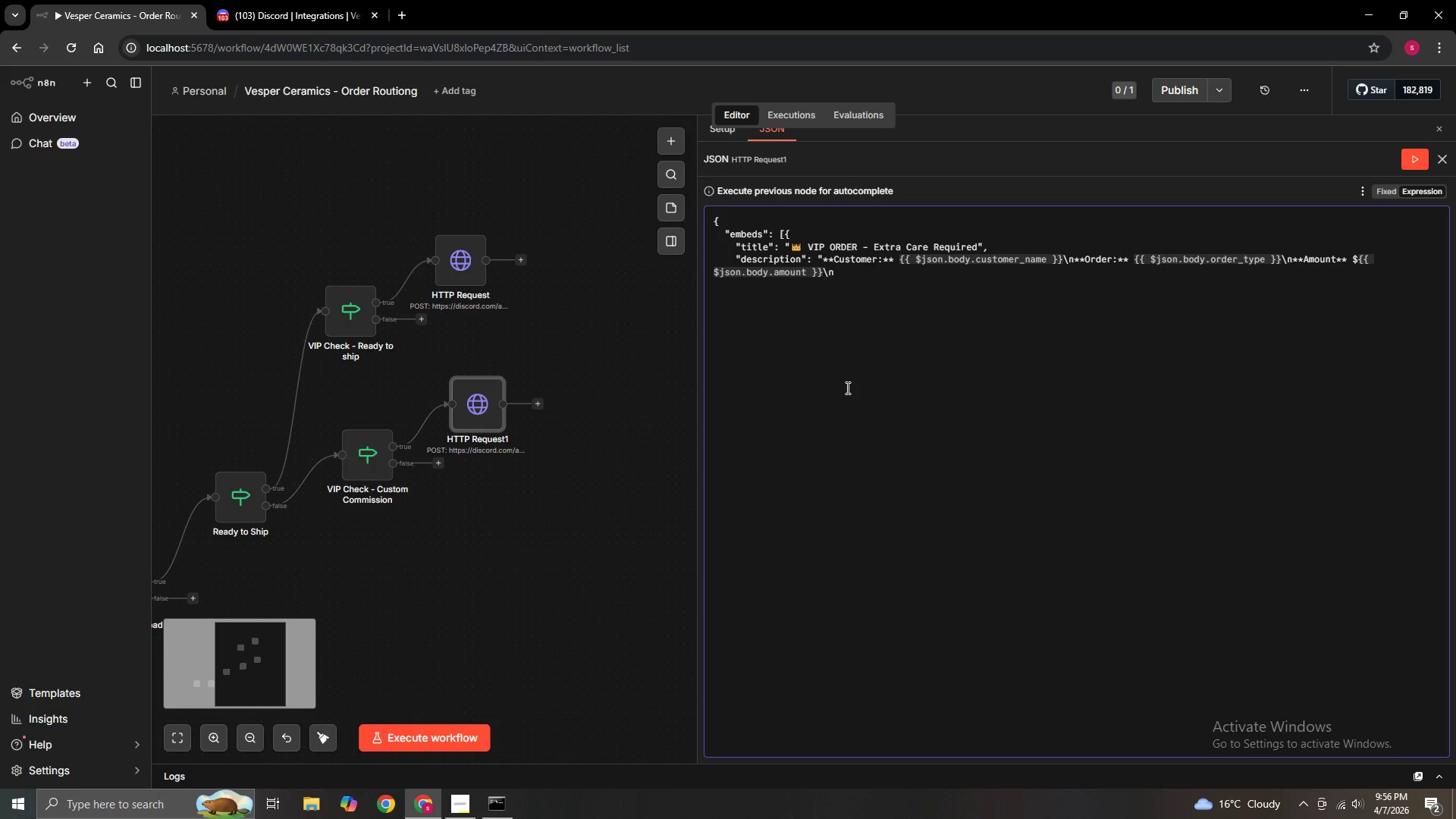 
type(**OrderID)
 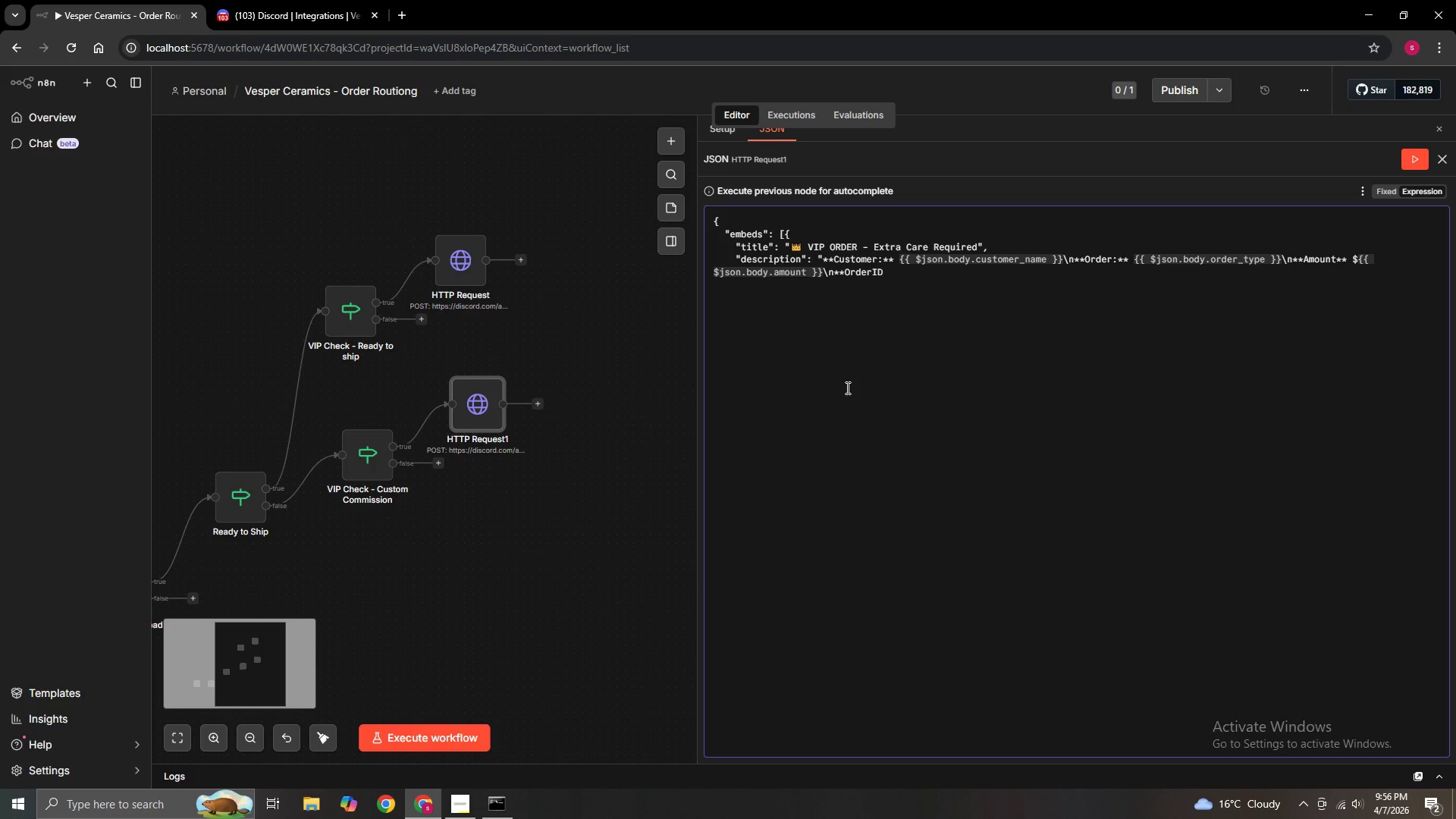 
key(NumpadMultiply)
 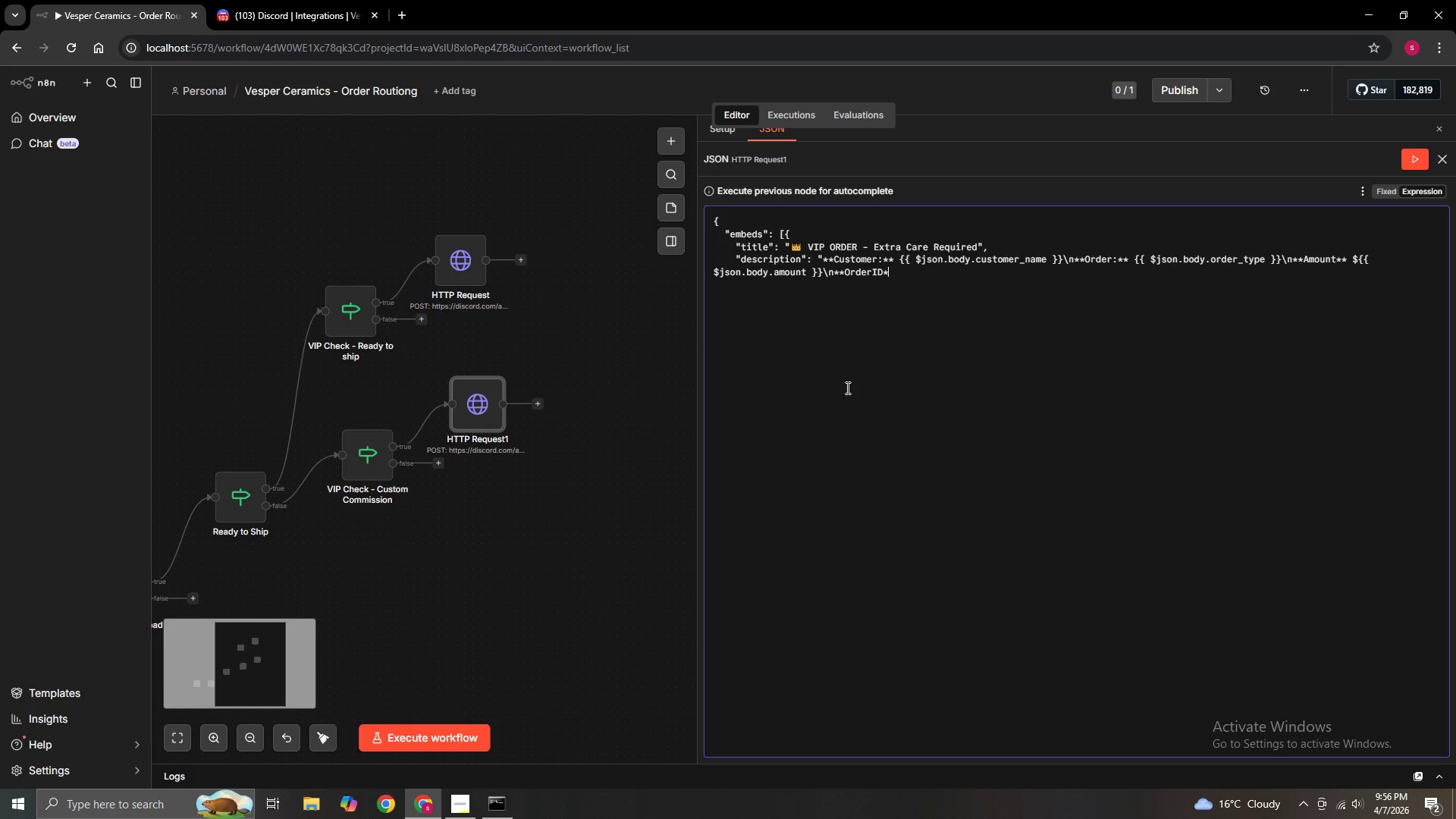 
key(NumpadMultiply)
 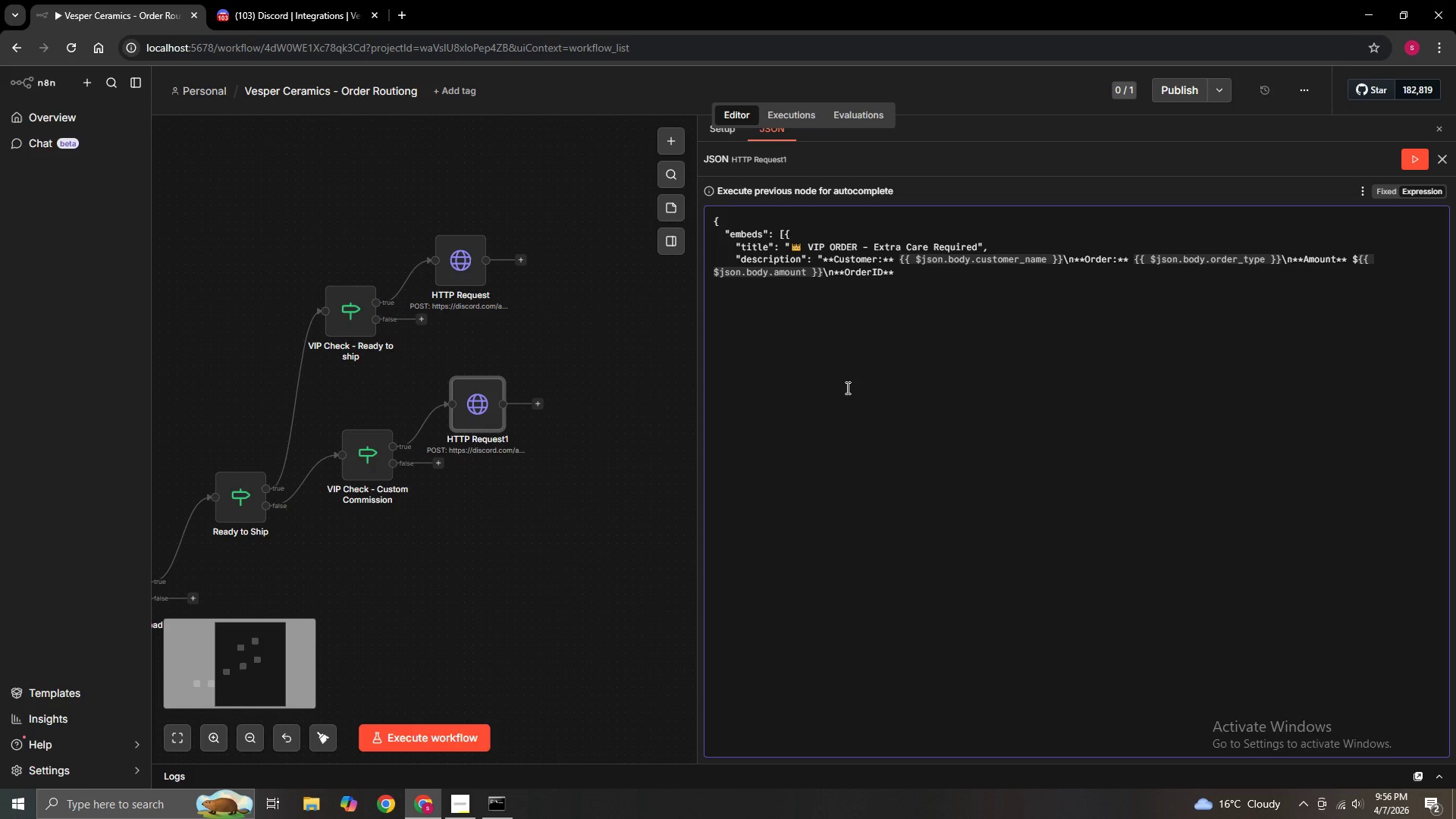 
key(ArrowLeft)
 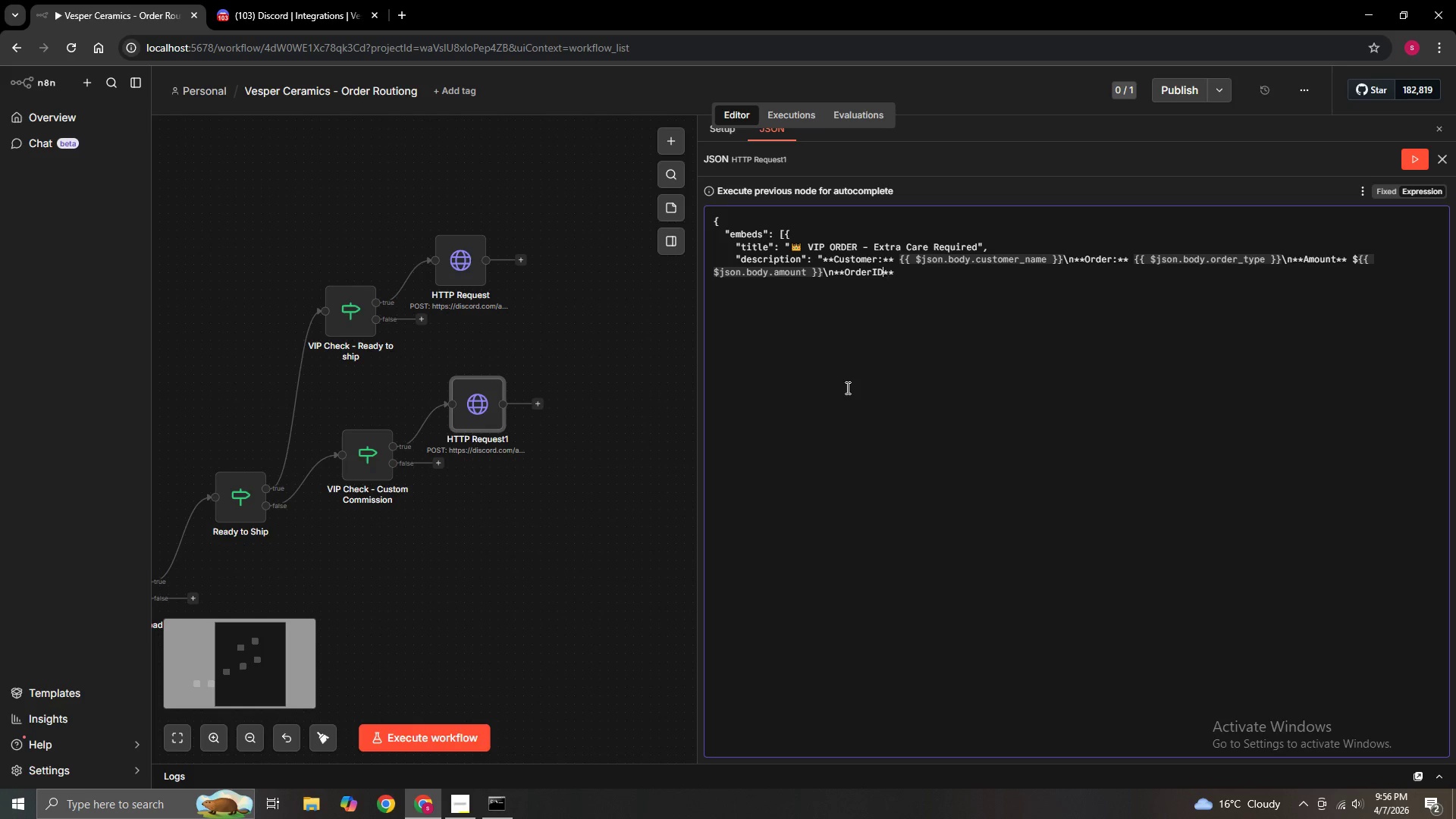 
key(ArrowLeft)
 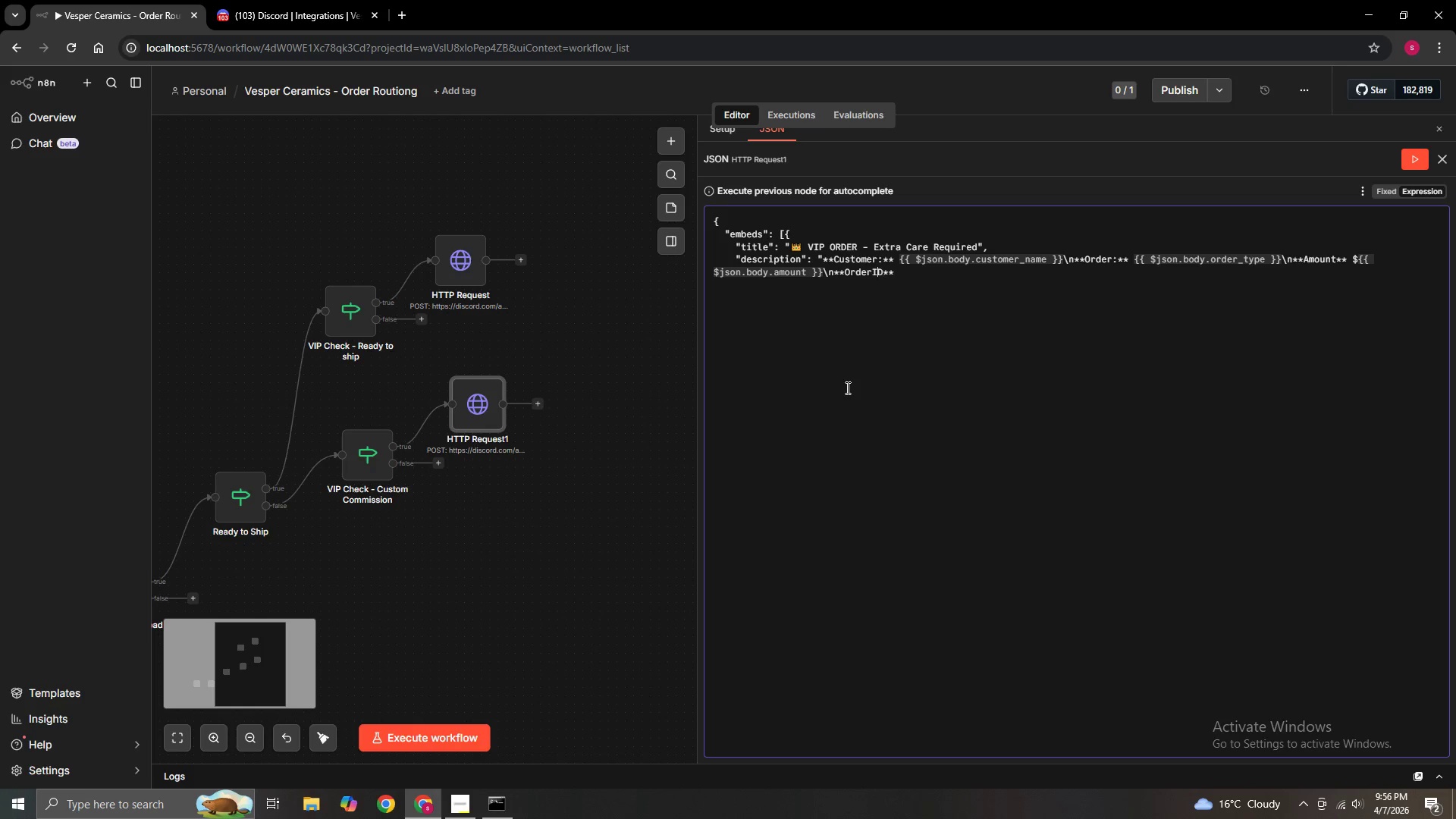 
key(ArrowLeft)
 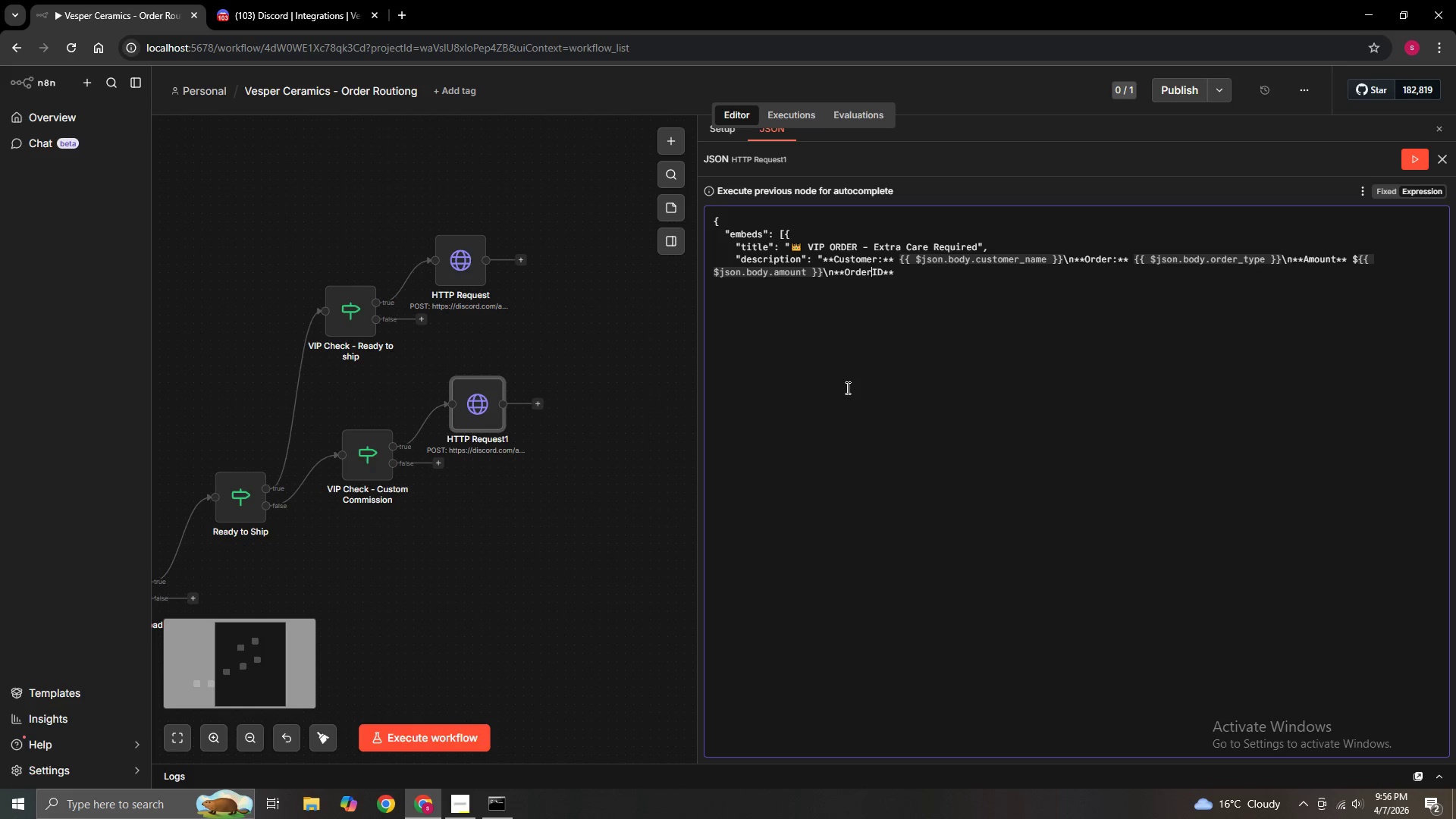 
key(ArrowLeft)
 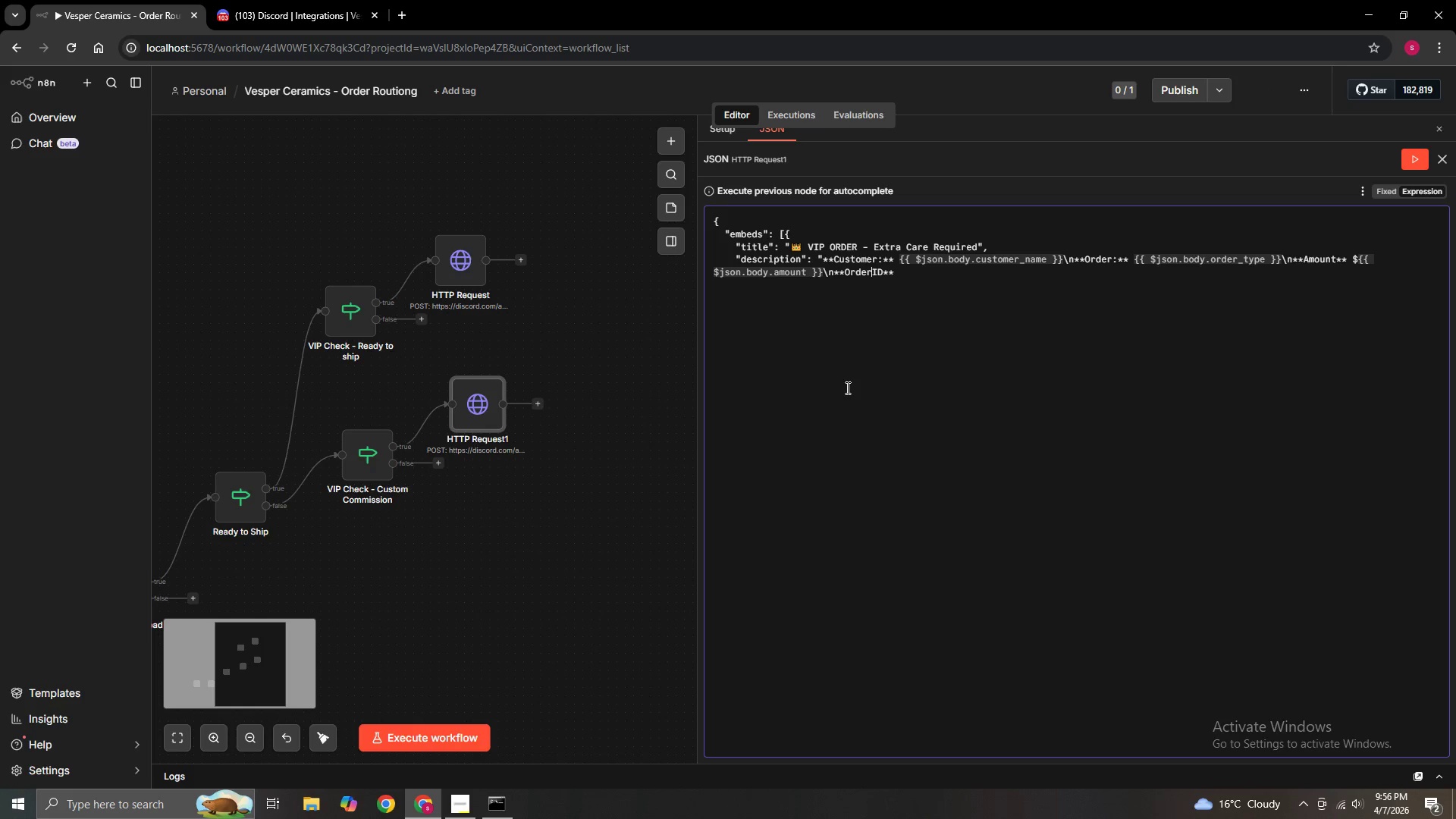 
key(Space)
 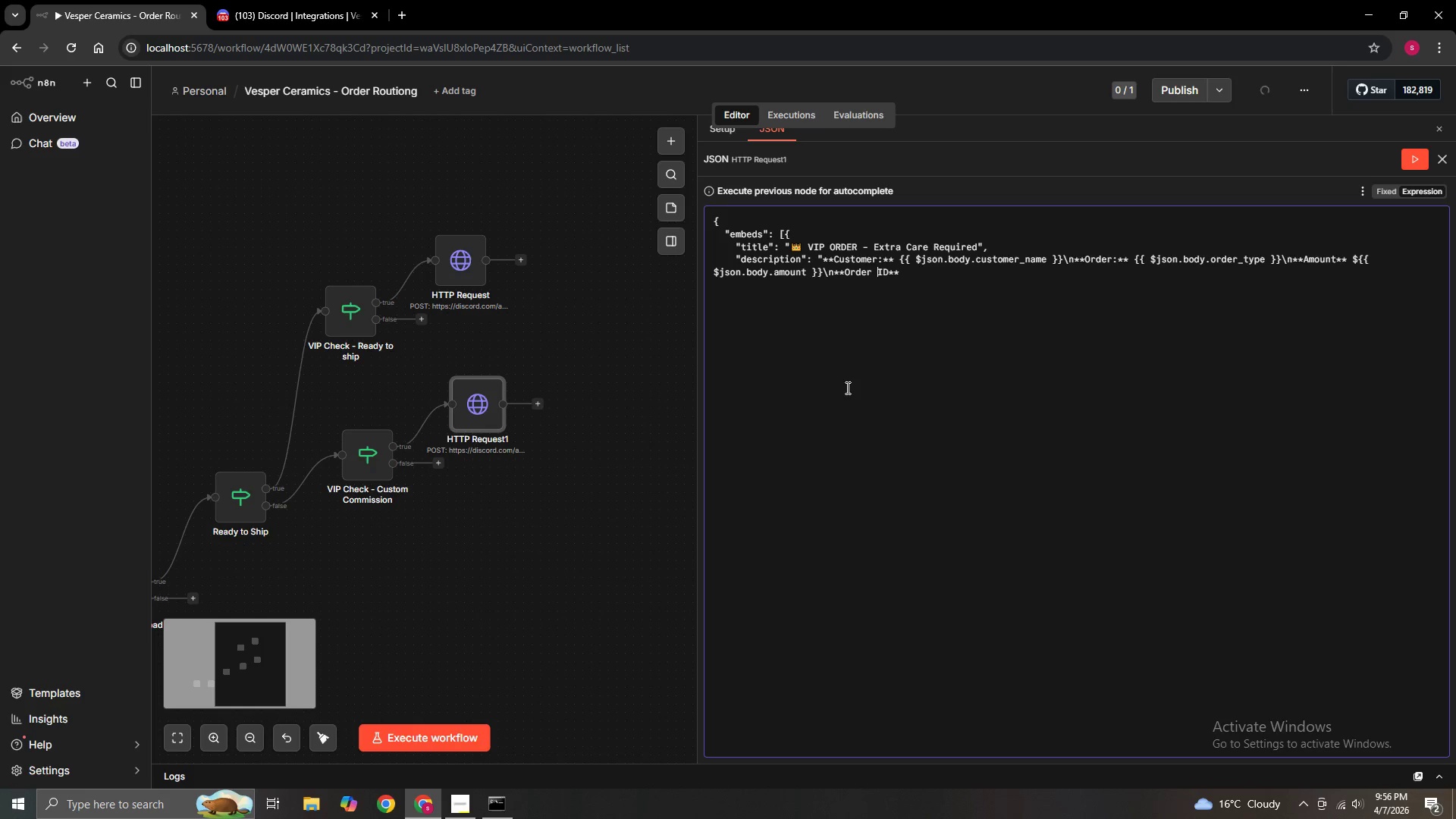 
key(ArrowRight)
 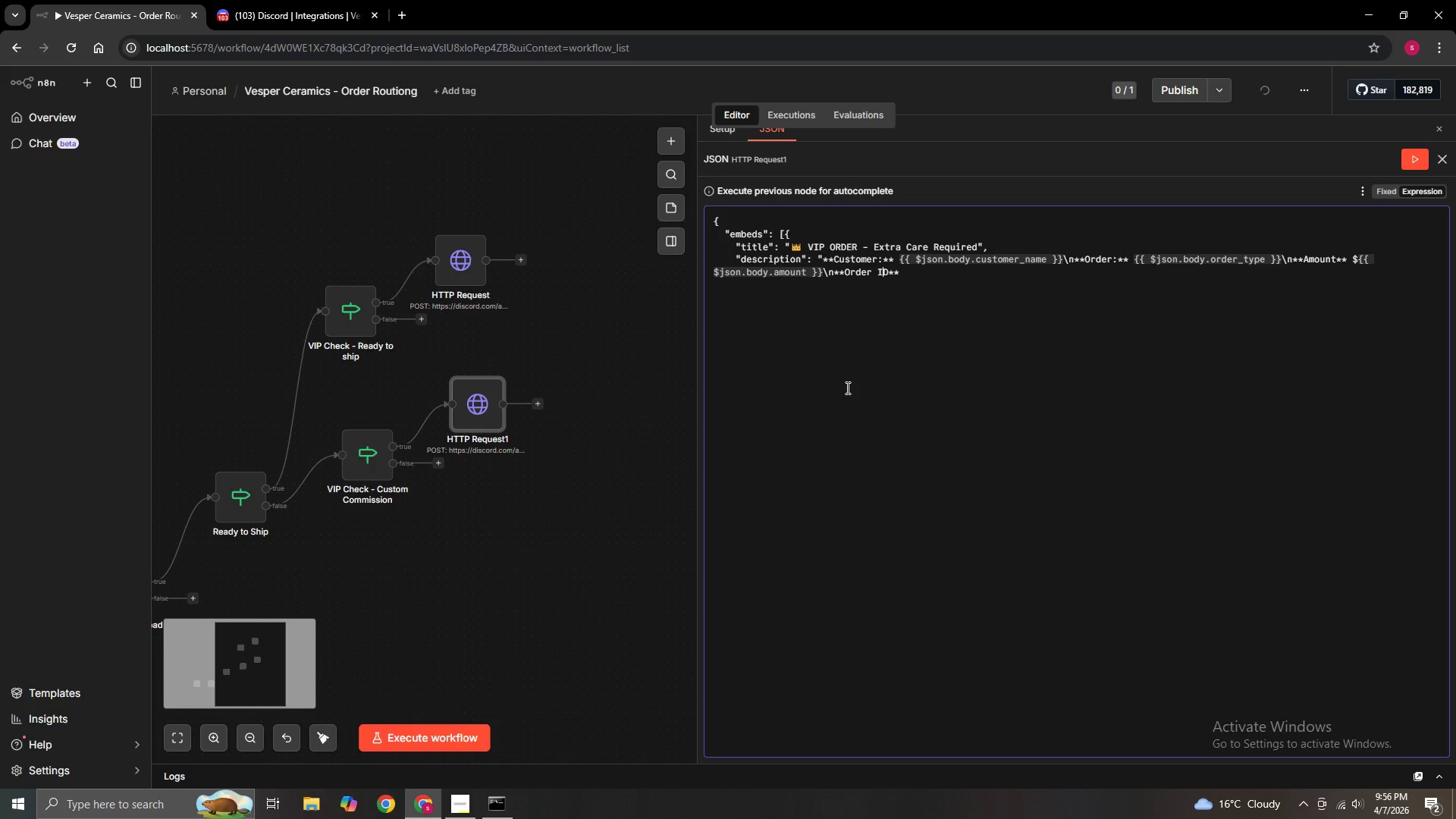 
key(ArrowRight)
 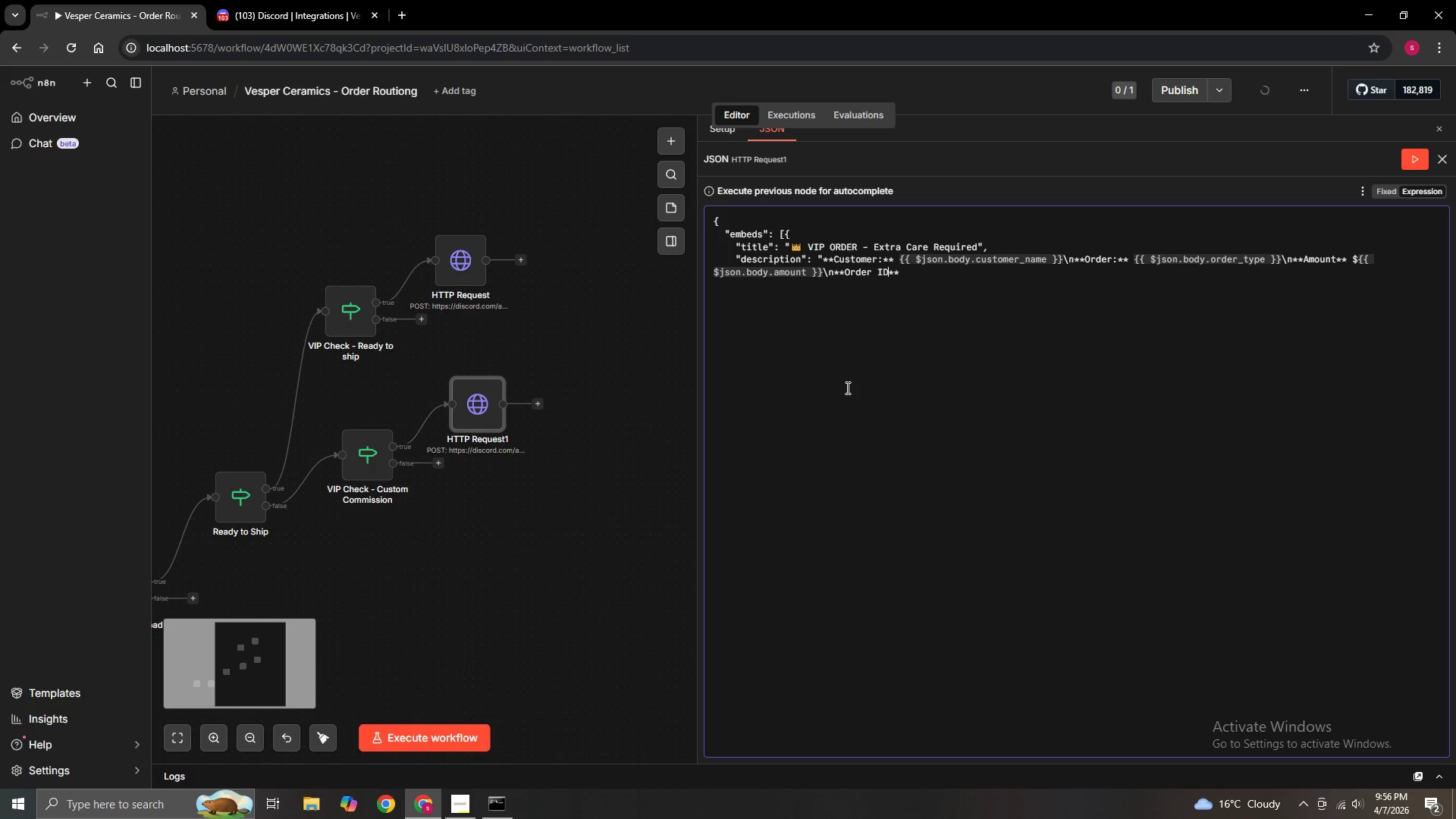 
key(ArrowRight)
 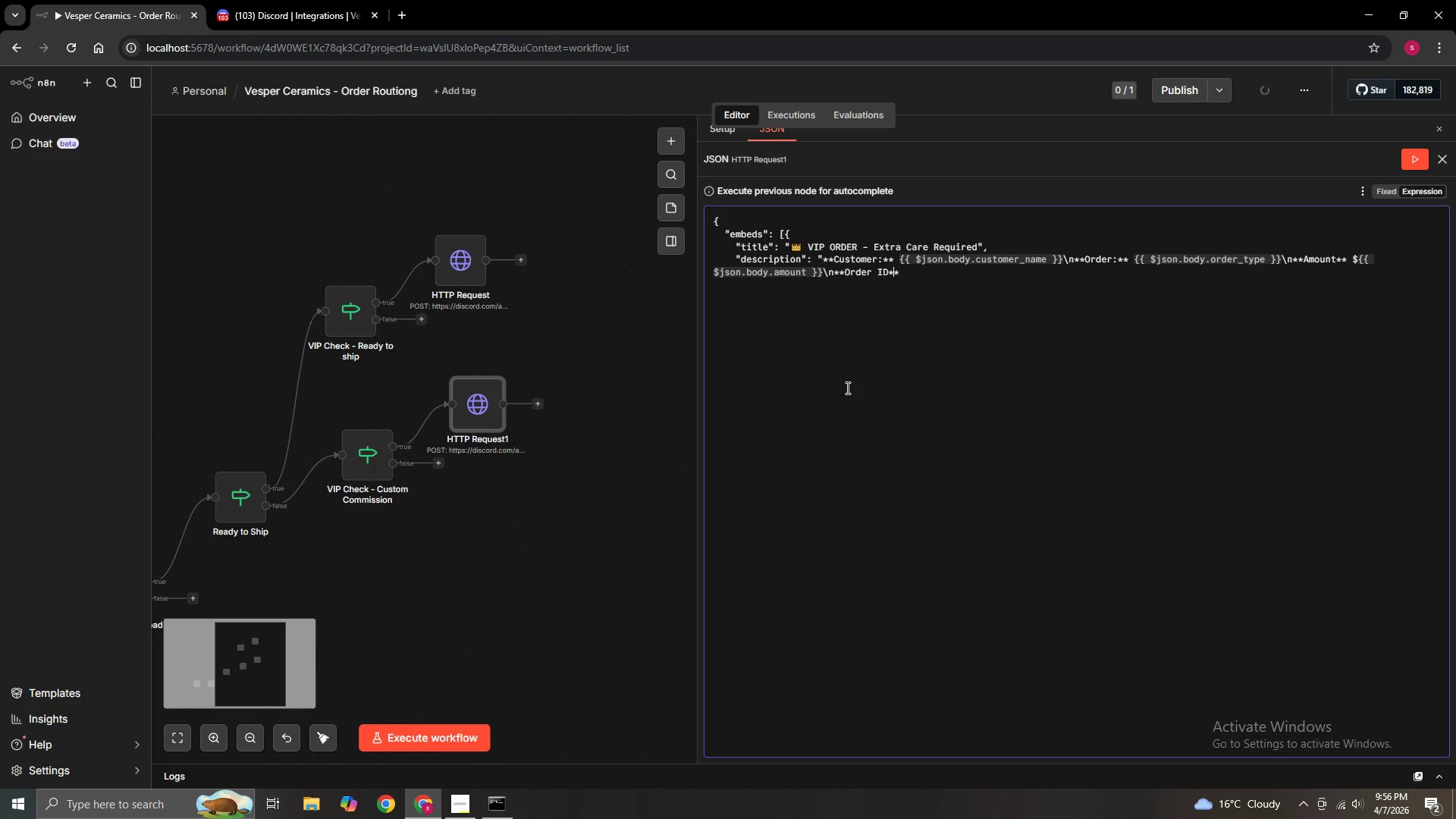 
key(ArrowRight)
 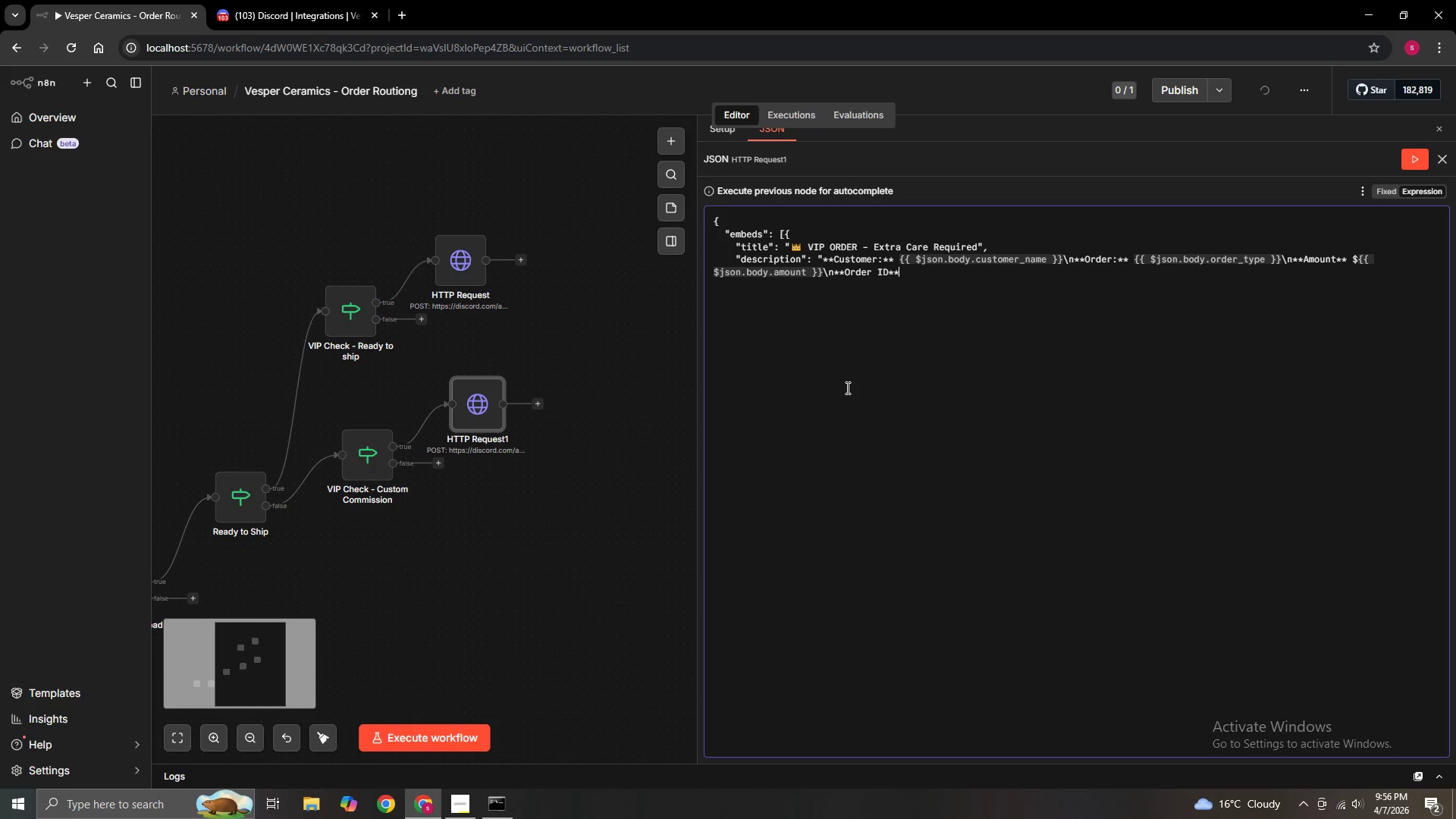 
key(Shift+BracketLeft)
 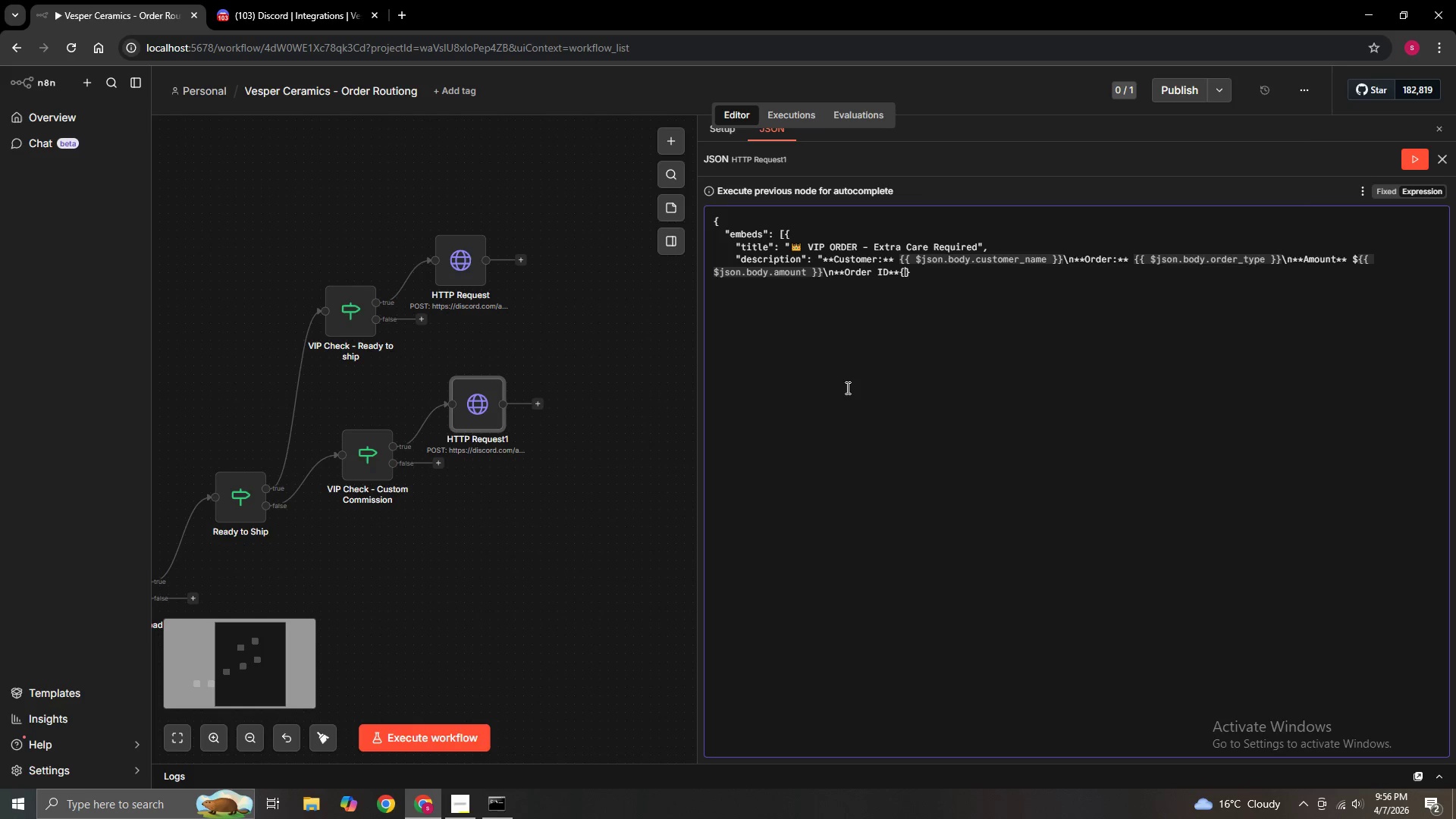 
key(Shift+BracketLeft)
 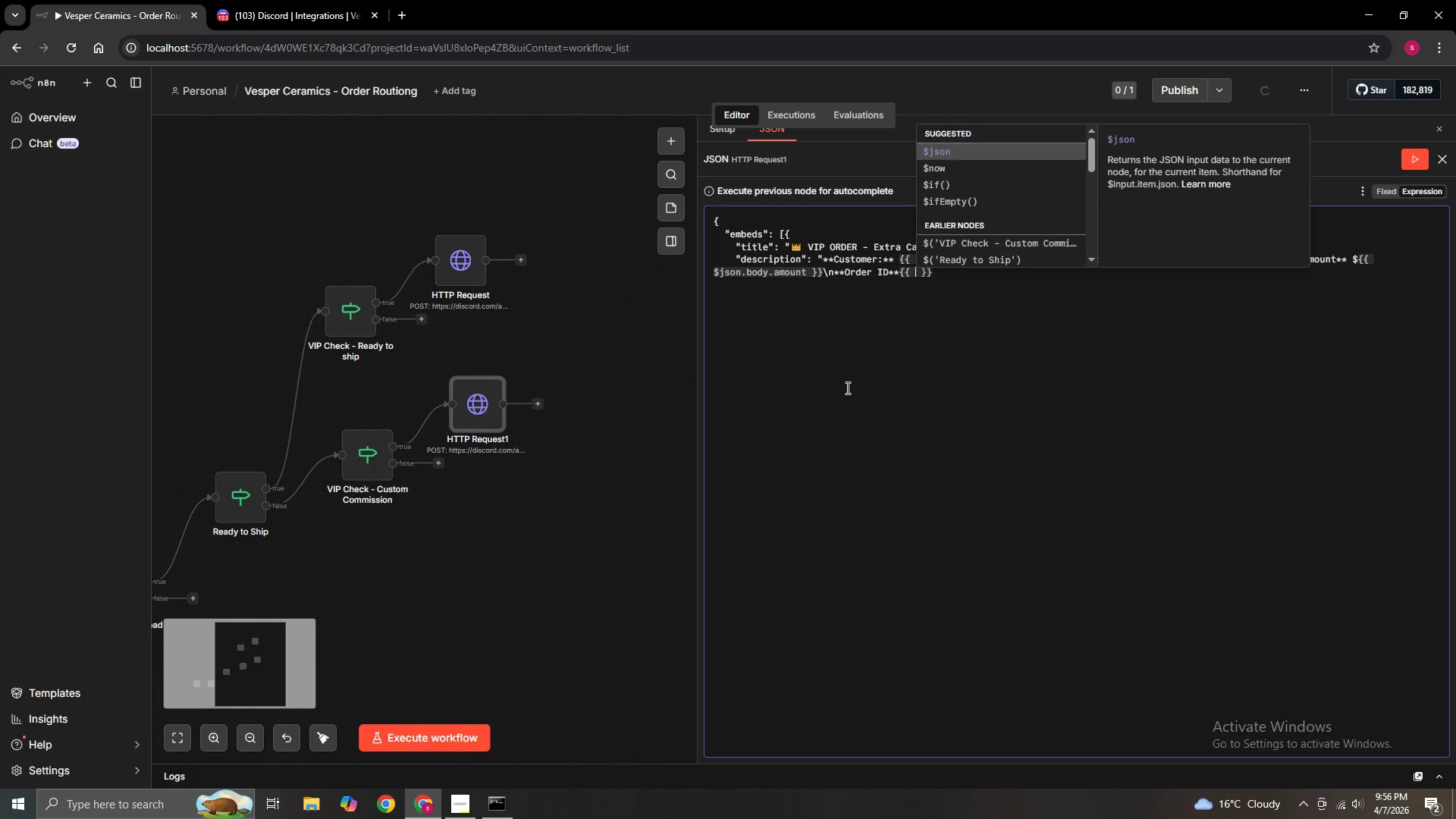 
key(Enter)
 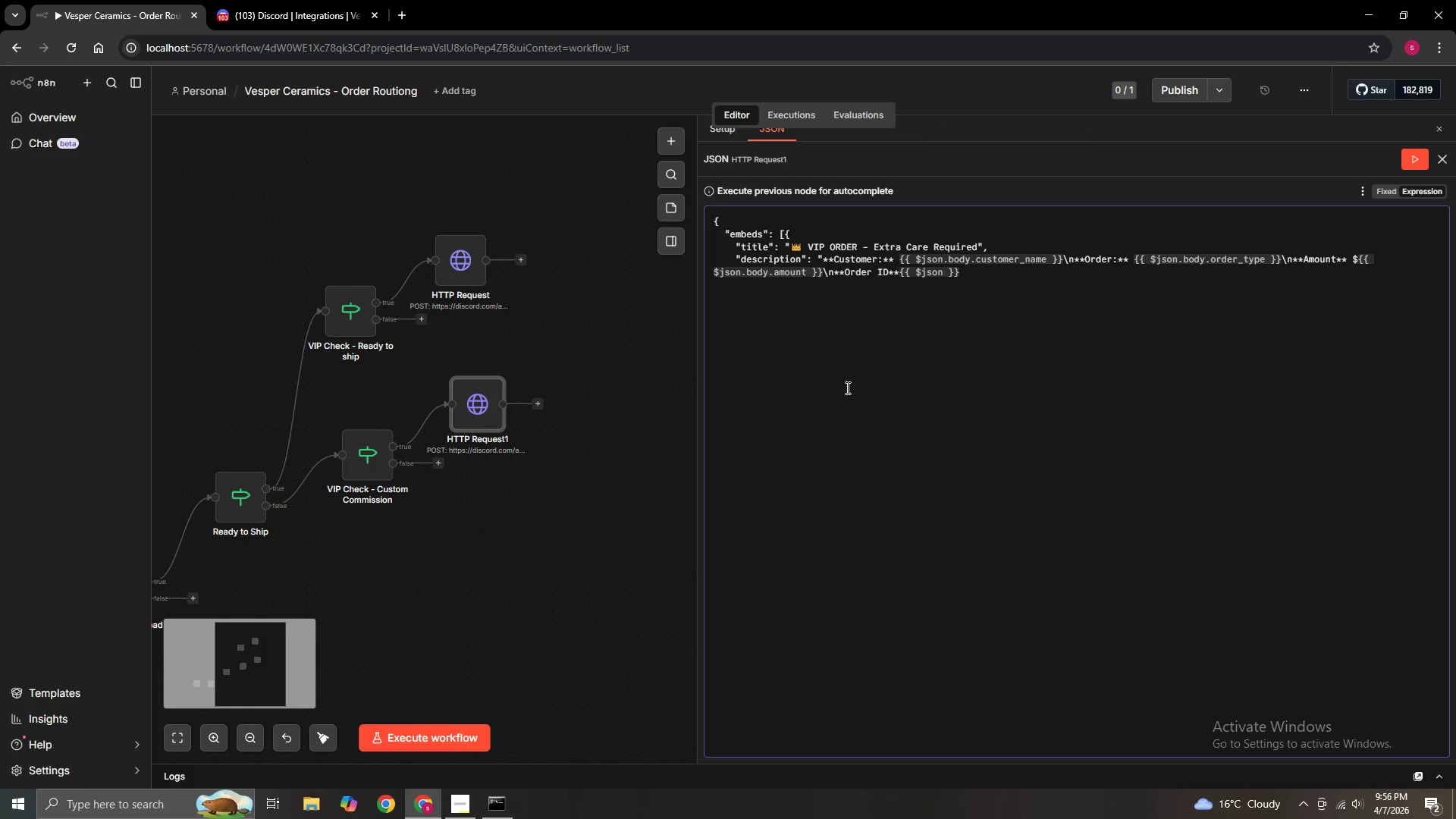 
type(.body.order_id)
 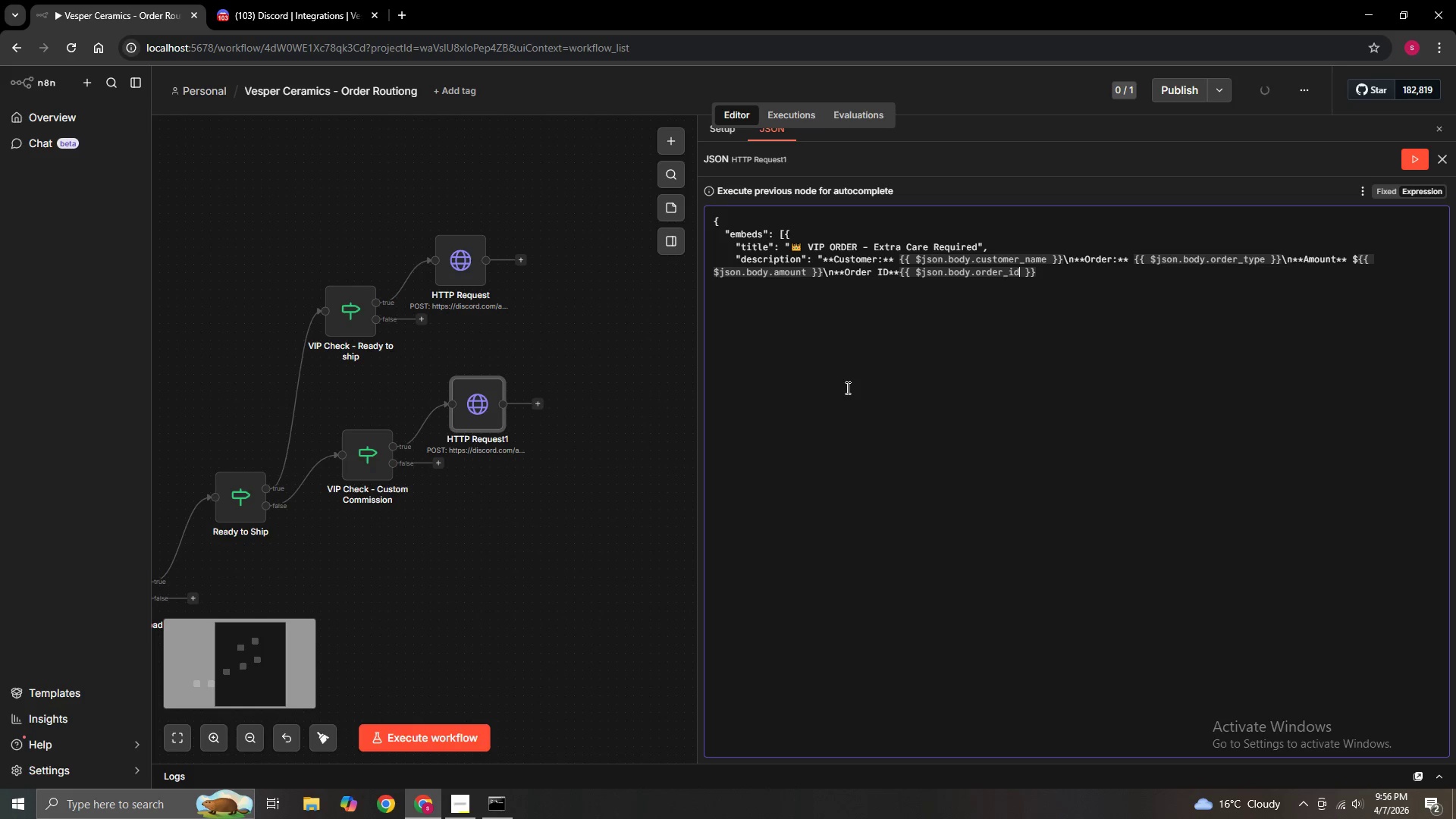 
key(ArrowRight)
 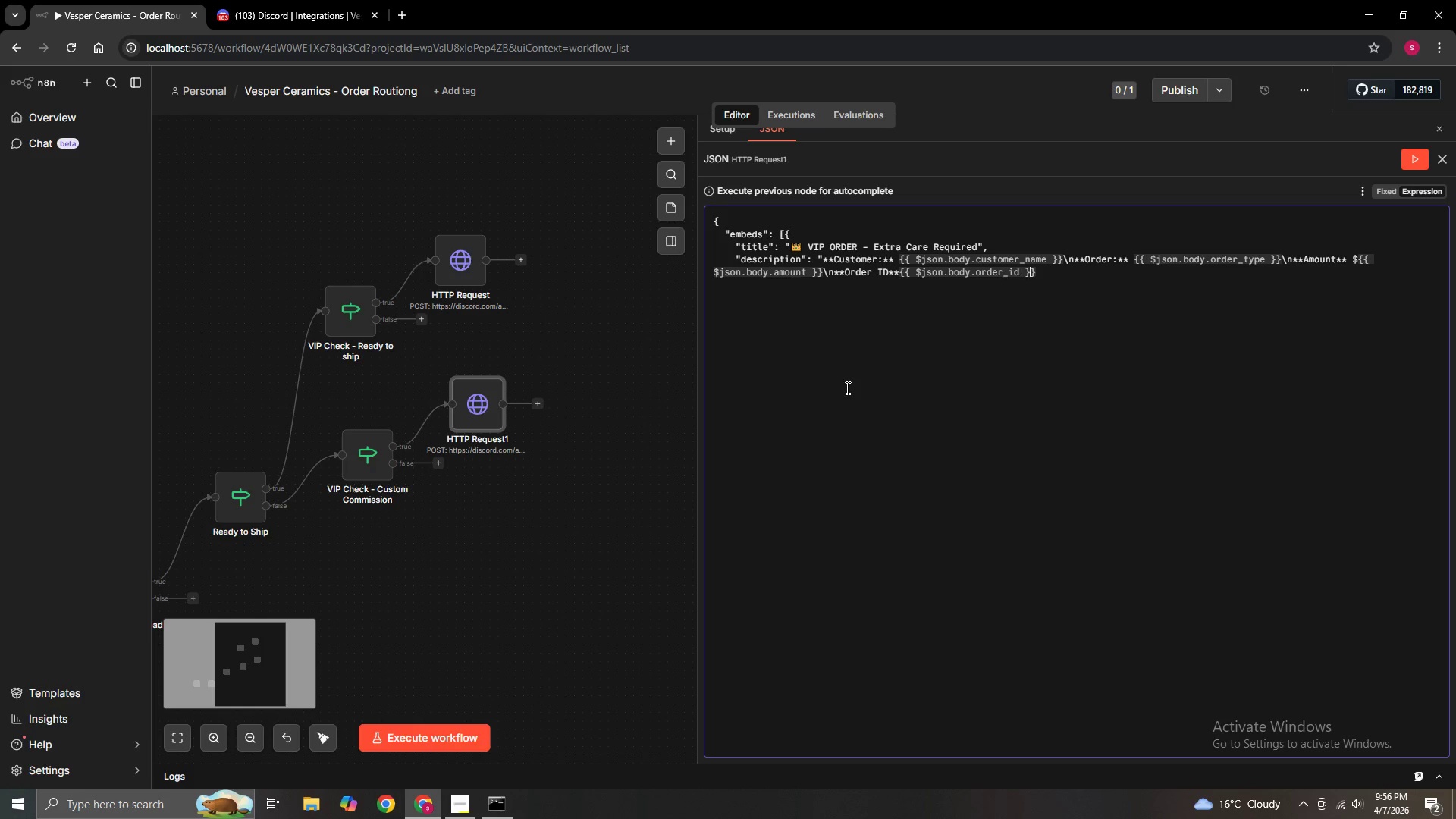 
key(ArrowRight)
 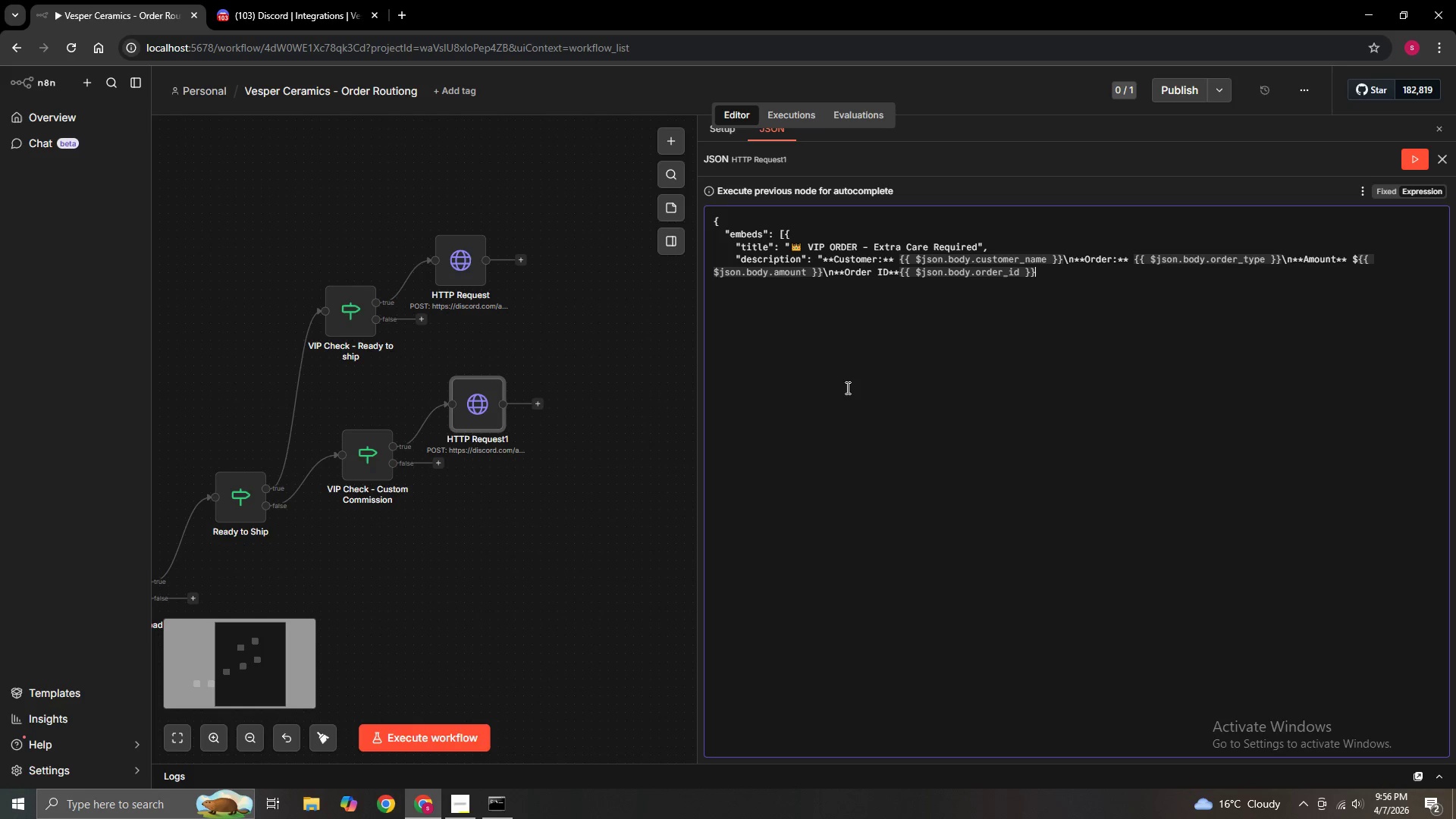 
key(ArrowRight)
 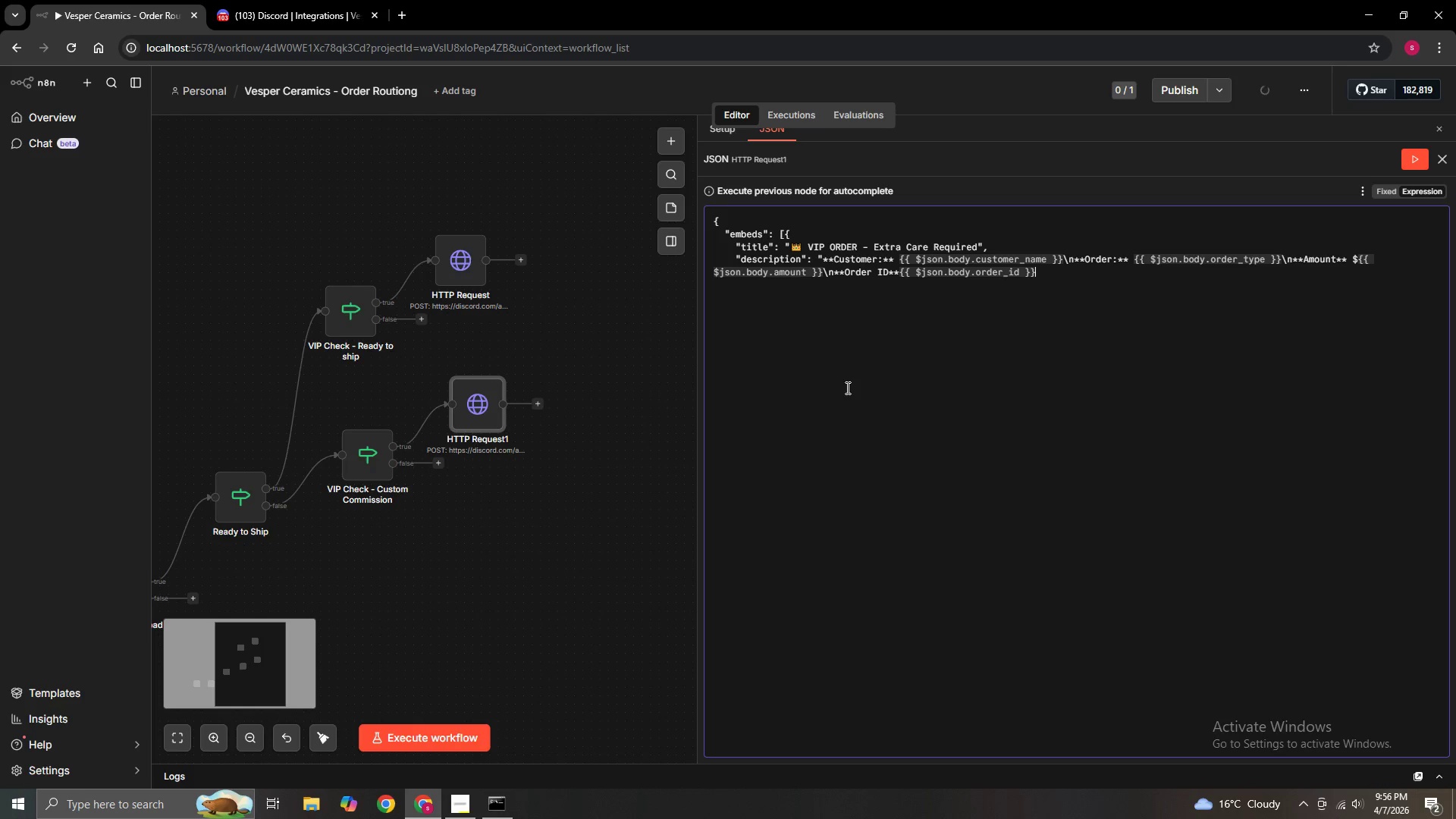 
key(Shift+Quote)
 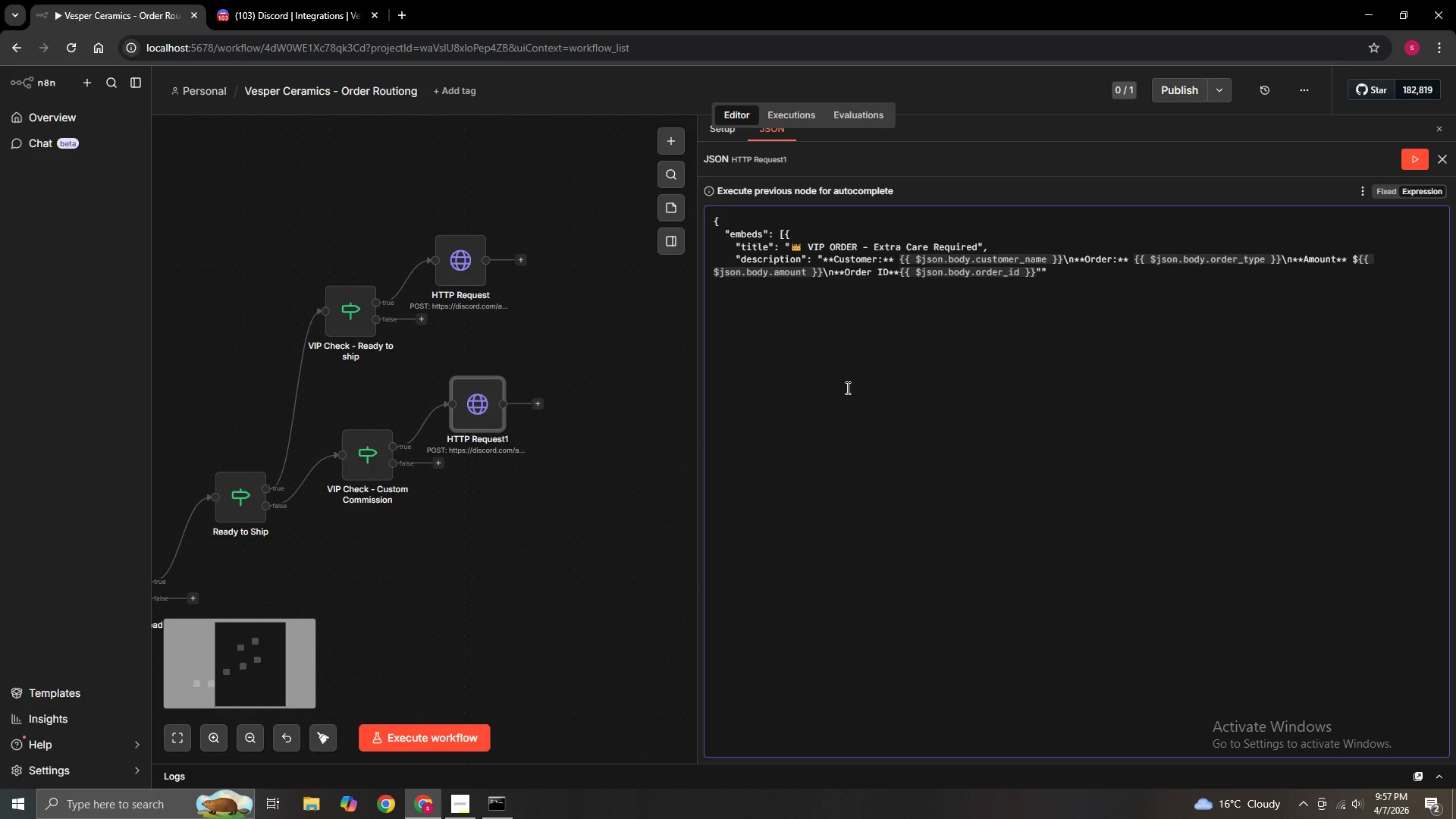 
wait(14.97)
 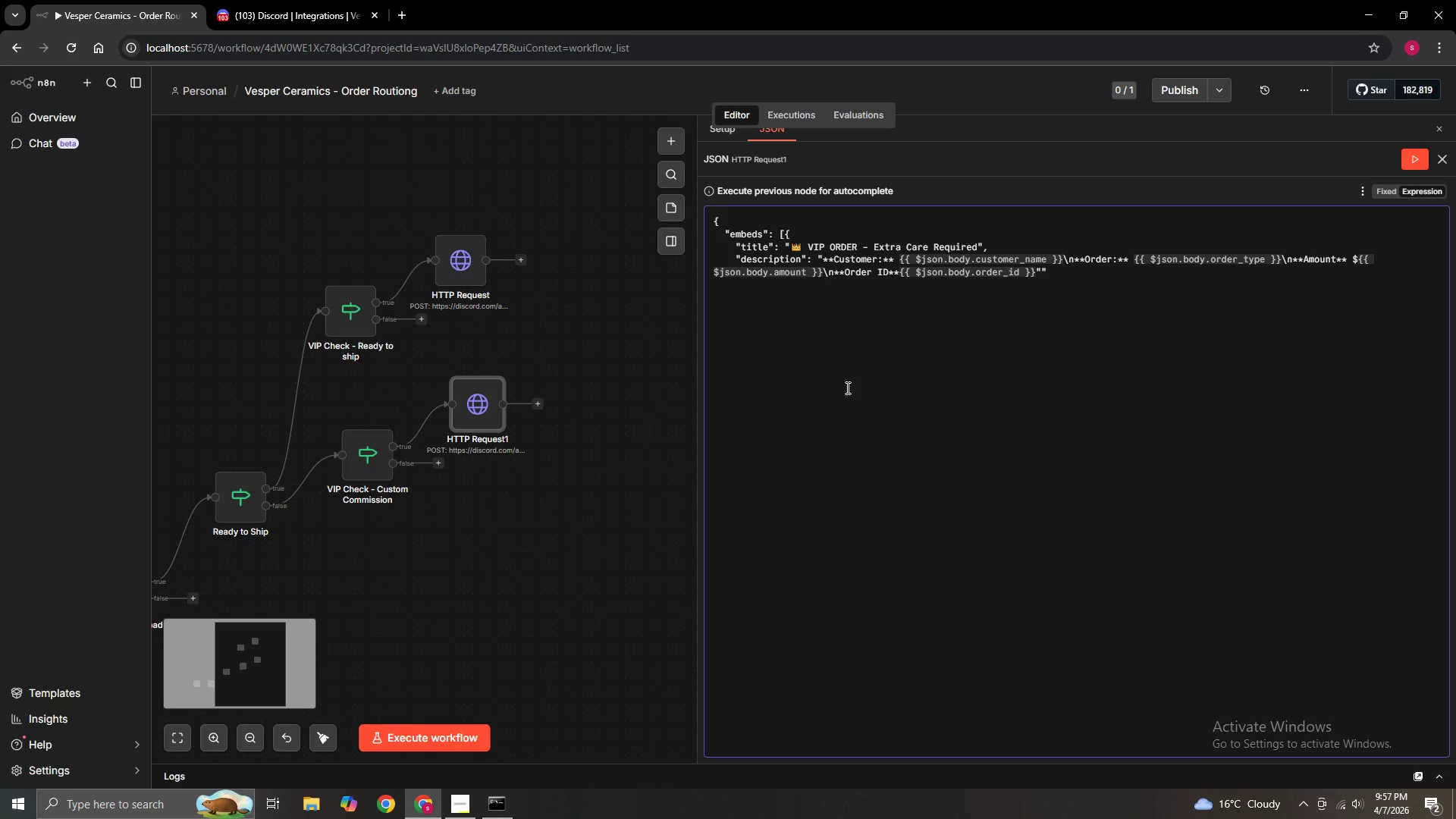 
key(ArrowRight)
 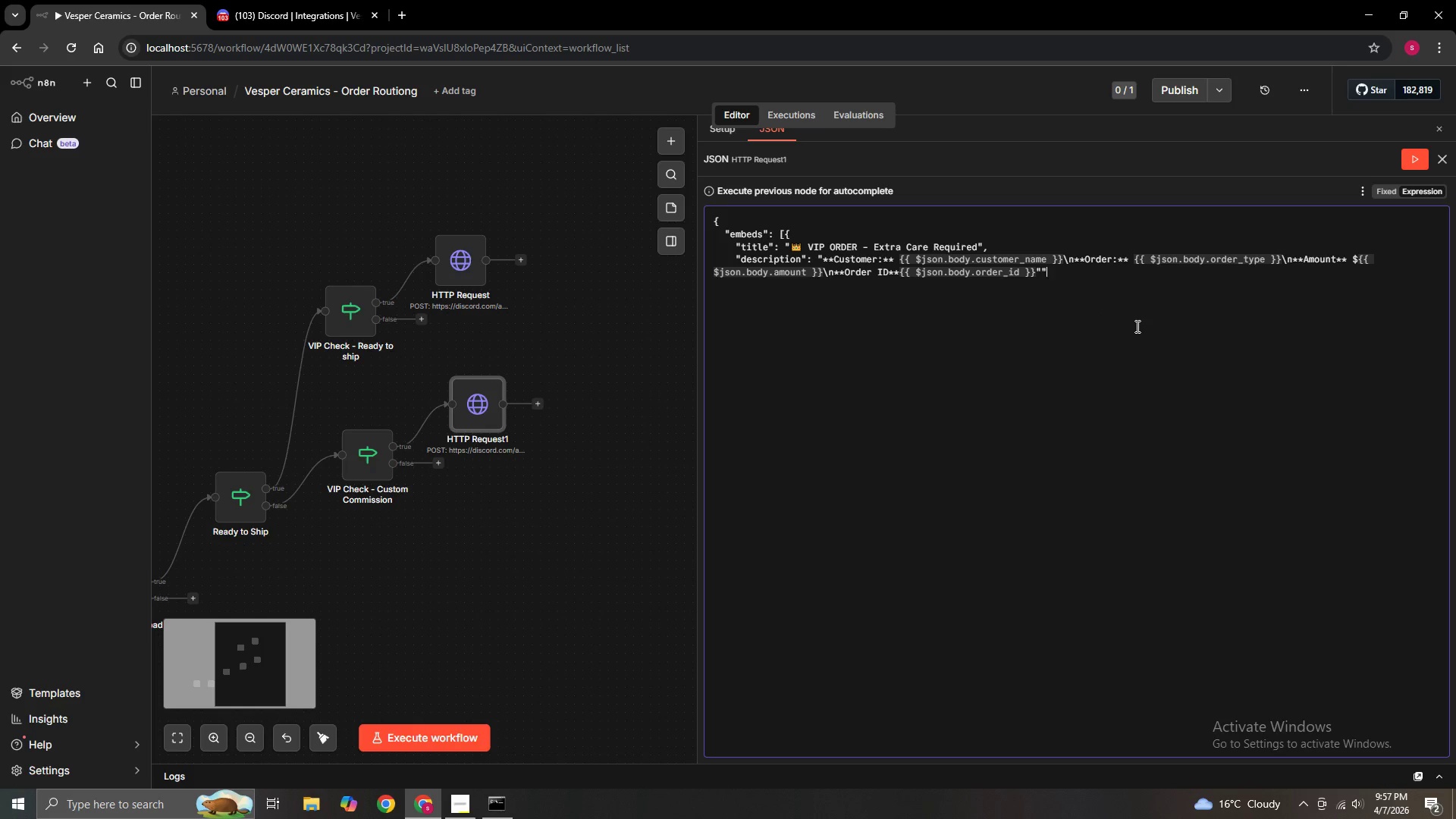 
key(Backspace)
 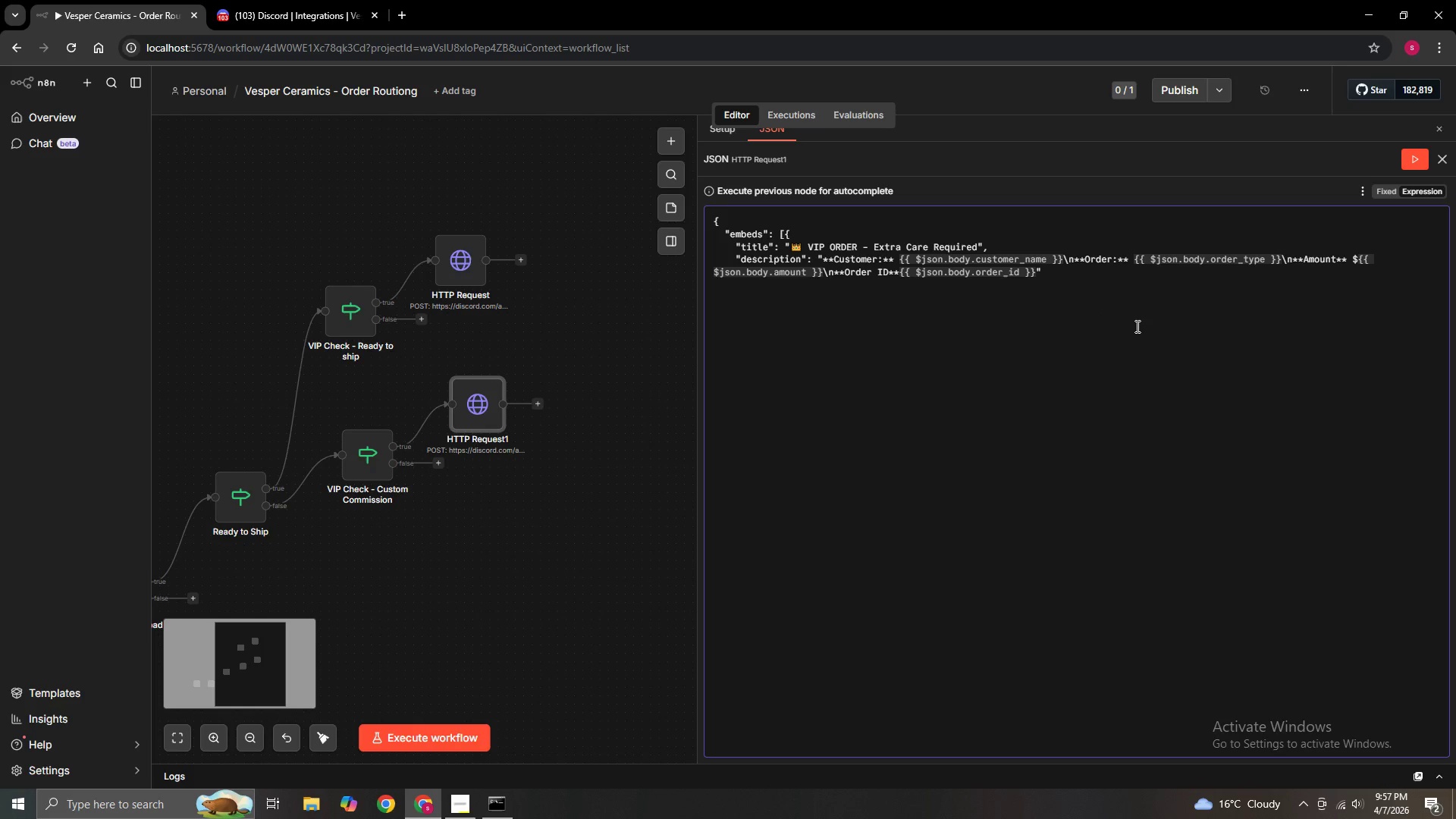 
key(Comma)
 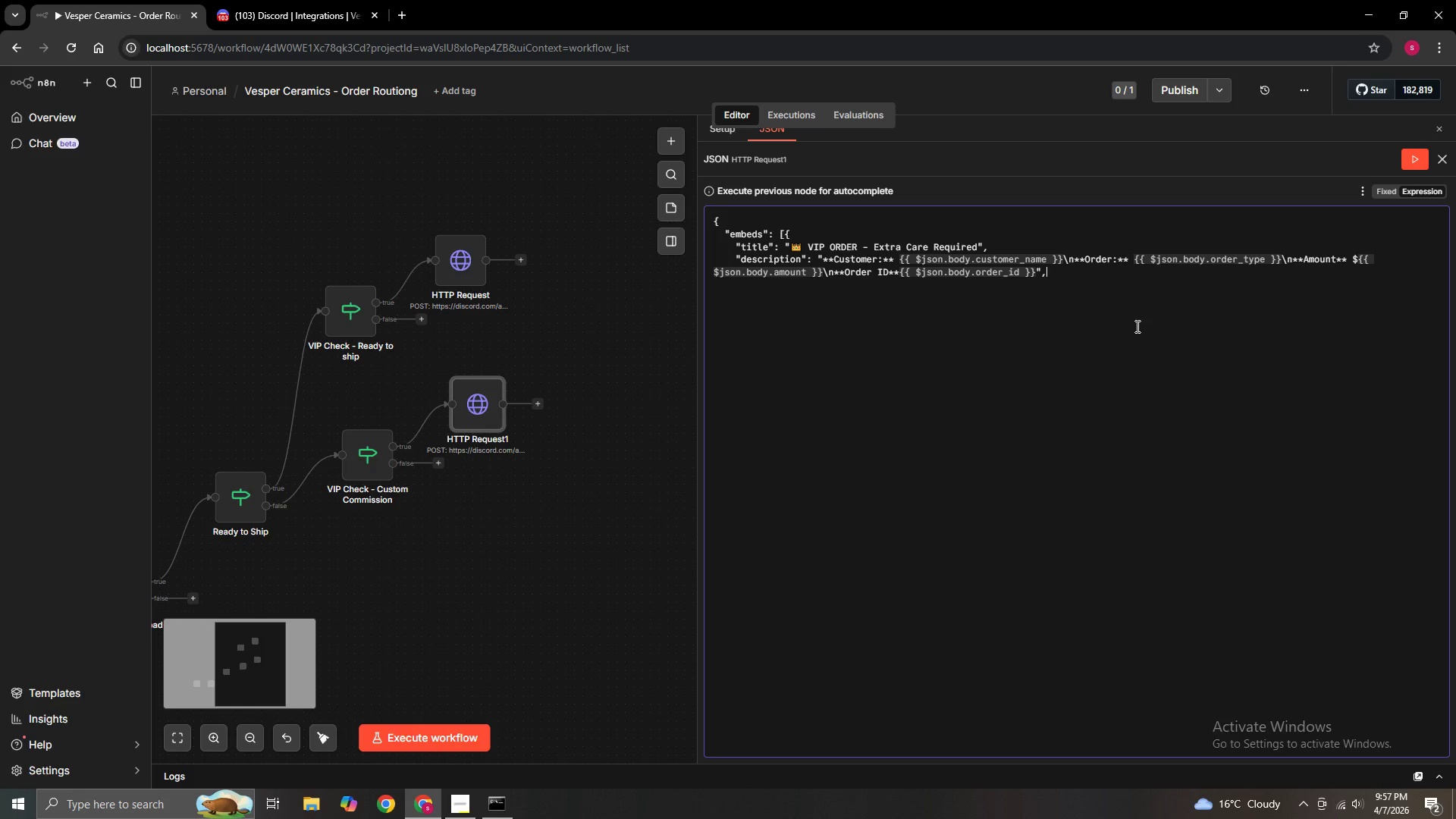 
wait(7.47)
 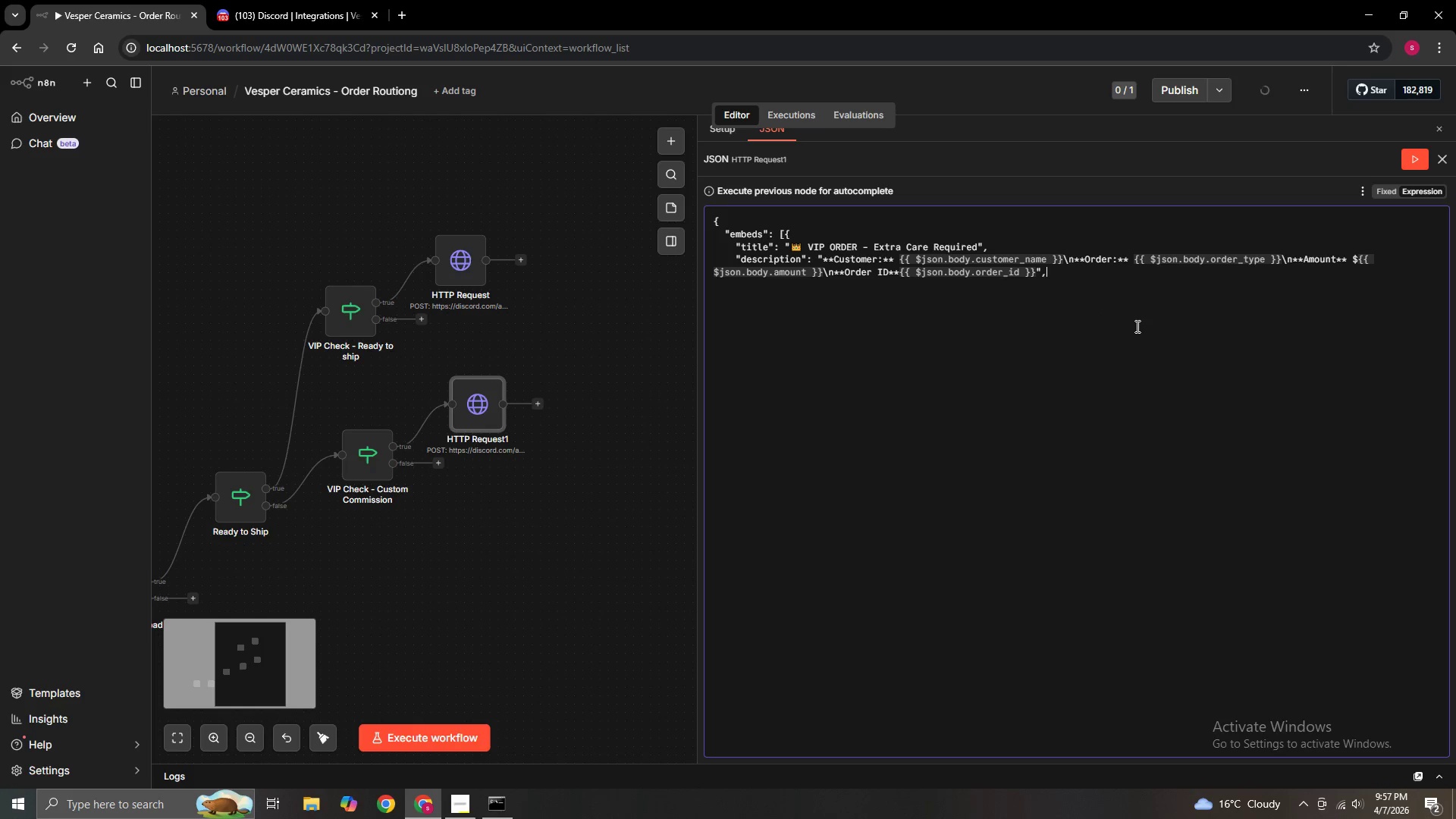 
key(Enter)
 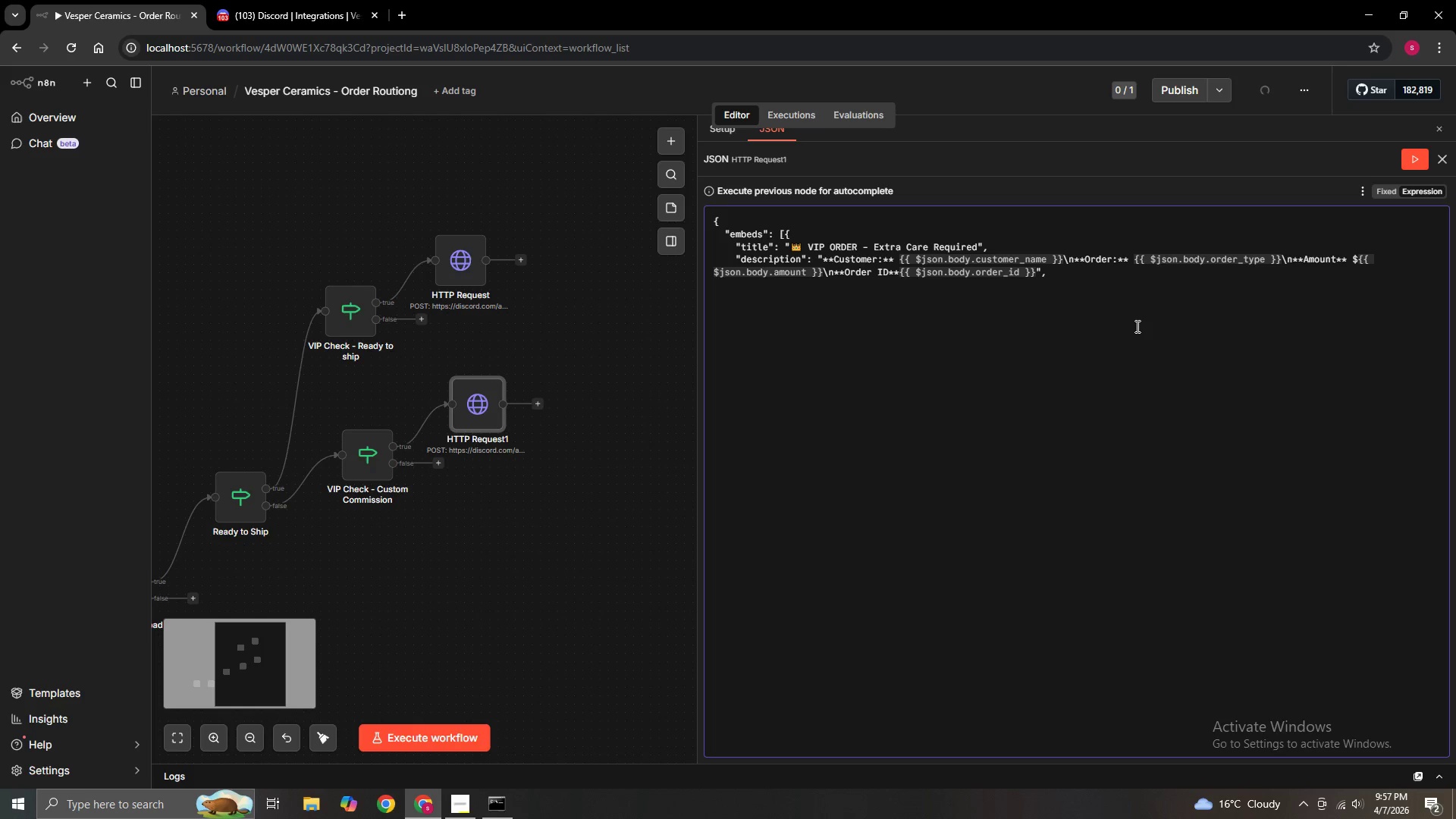 
key(Space)
 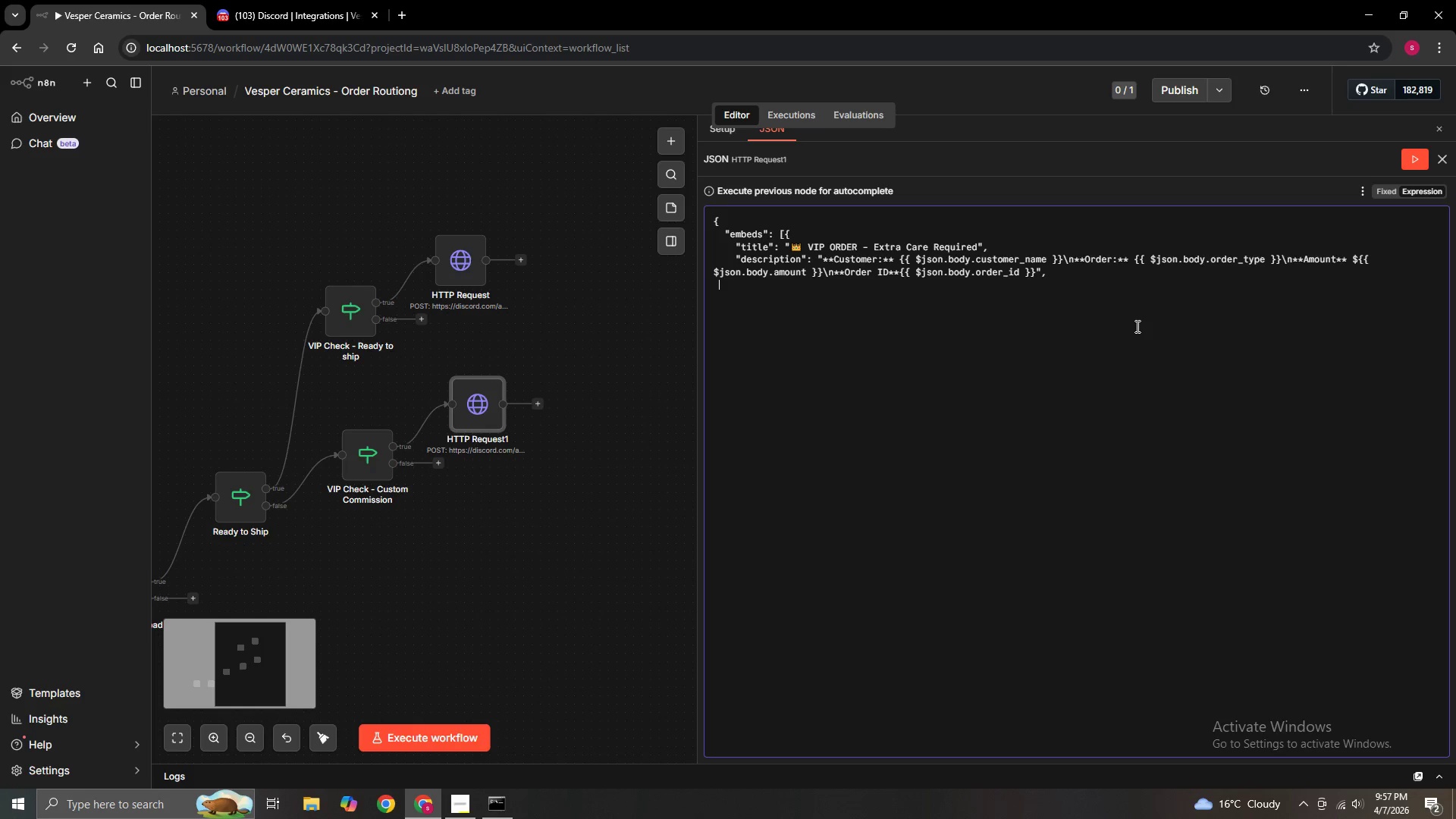 
key(Space)
 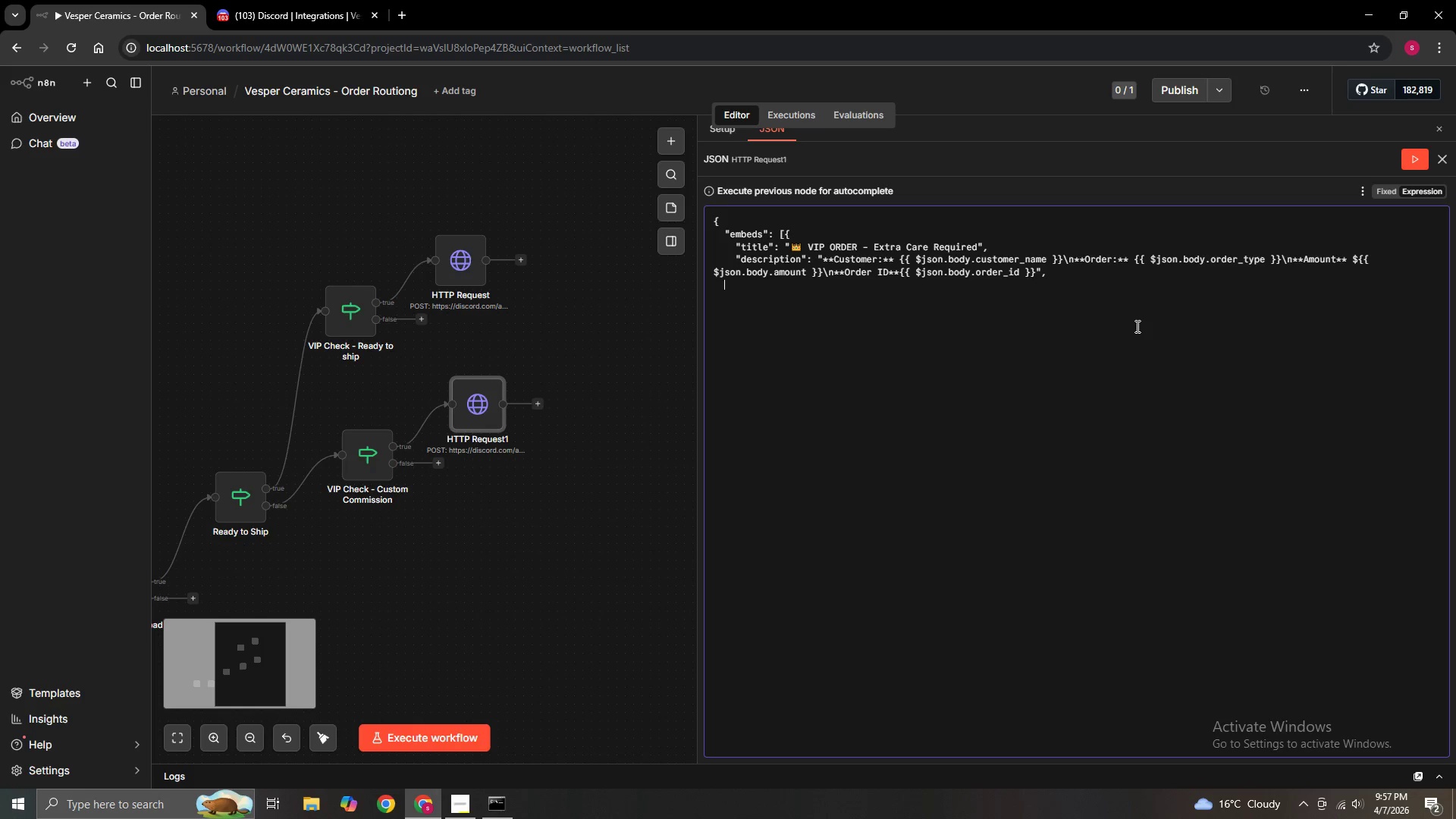 
key(Space)
 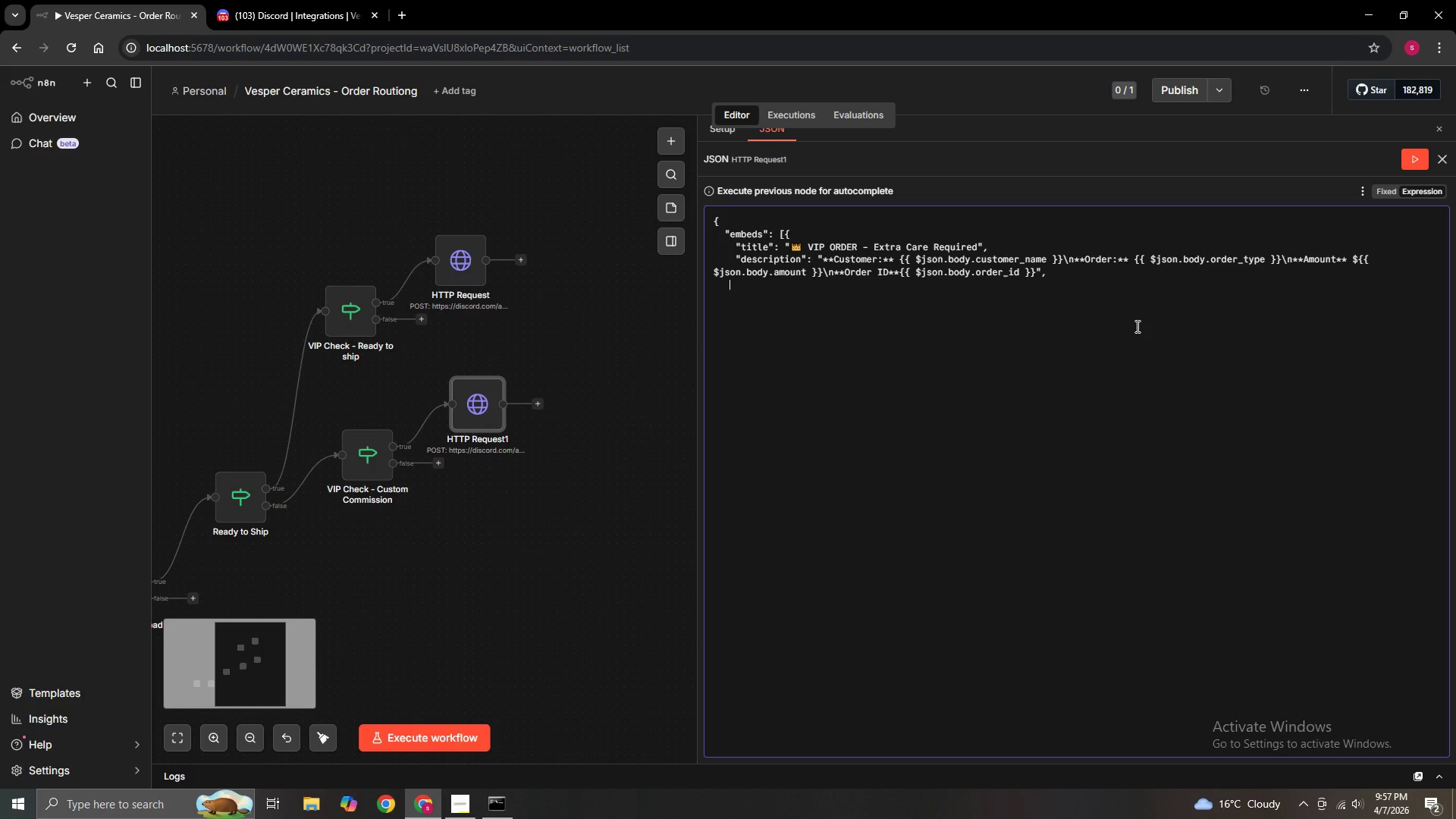 
key(Space)
 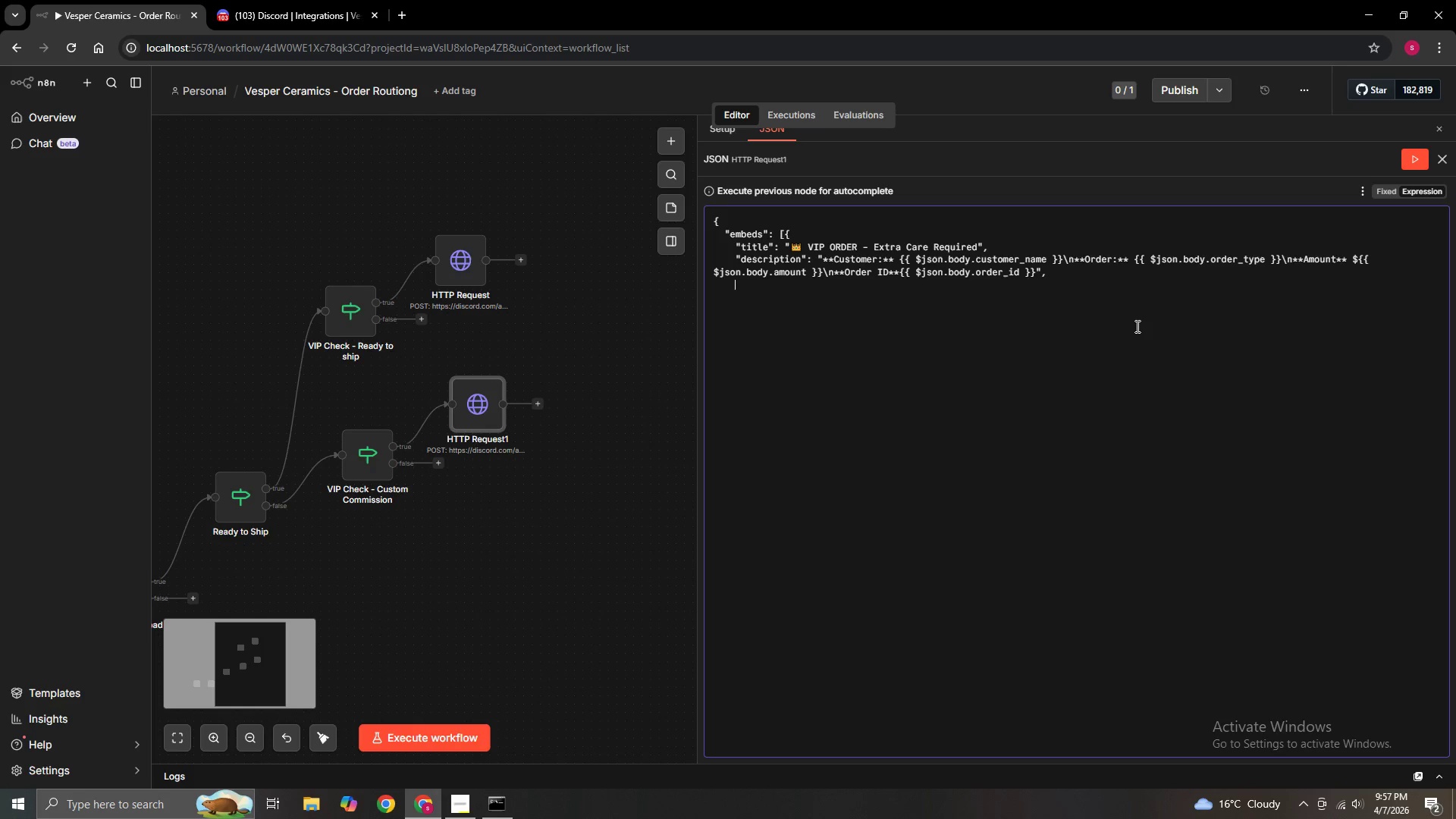 
key(Space)
 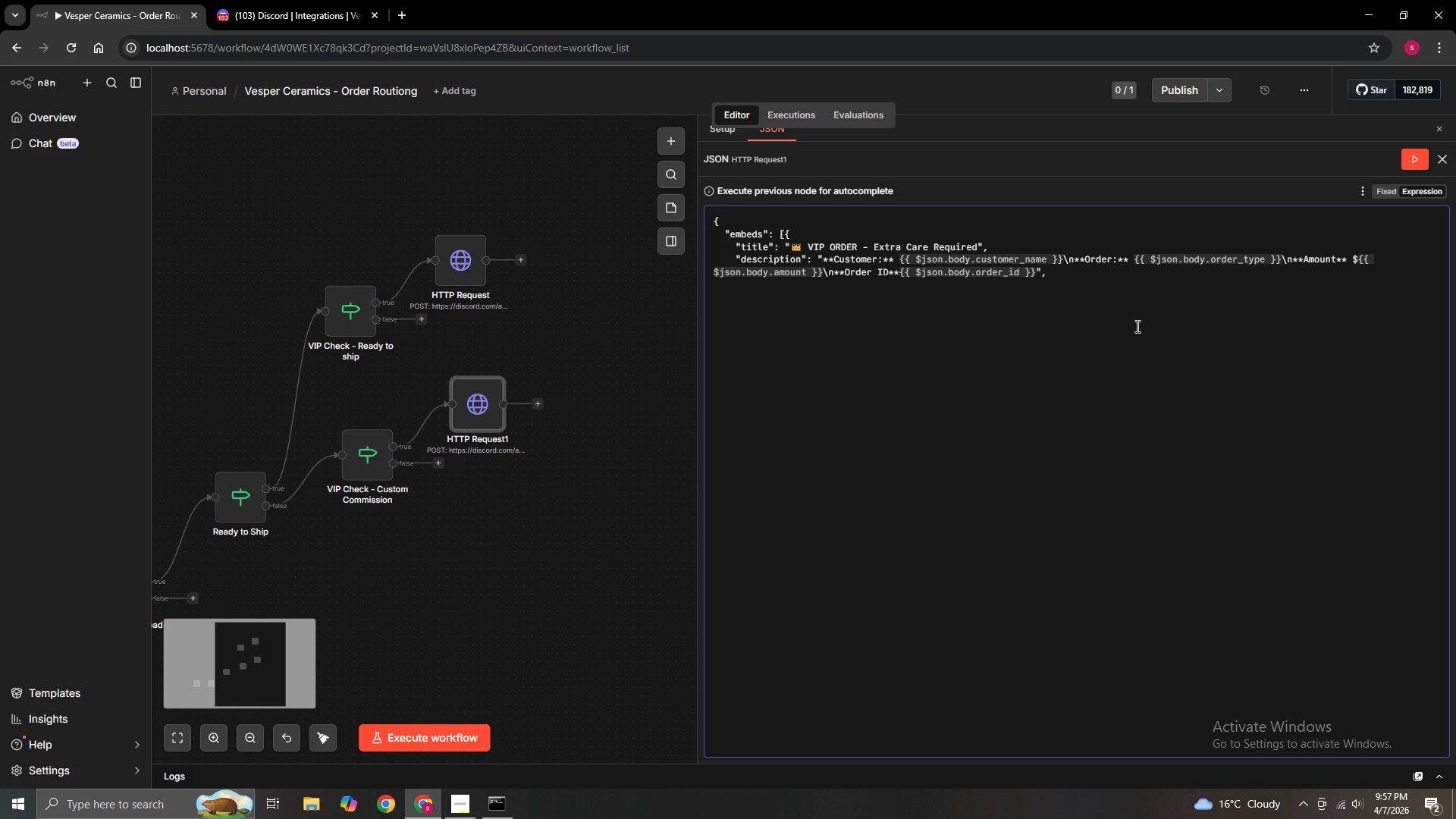 
key(Shift+Quote)
 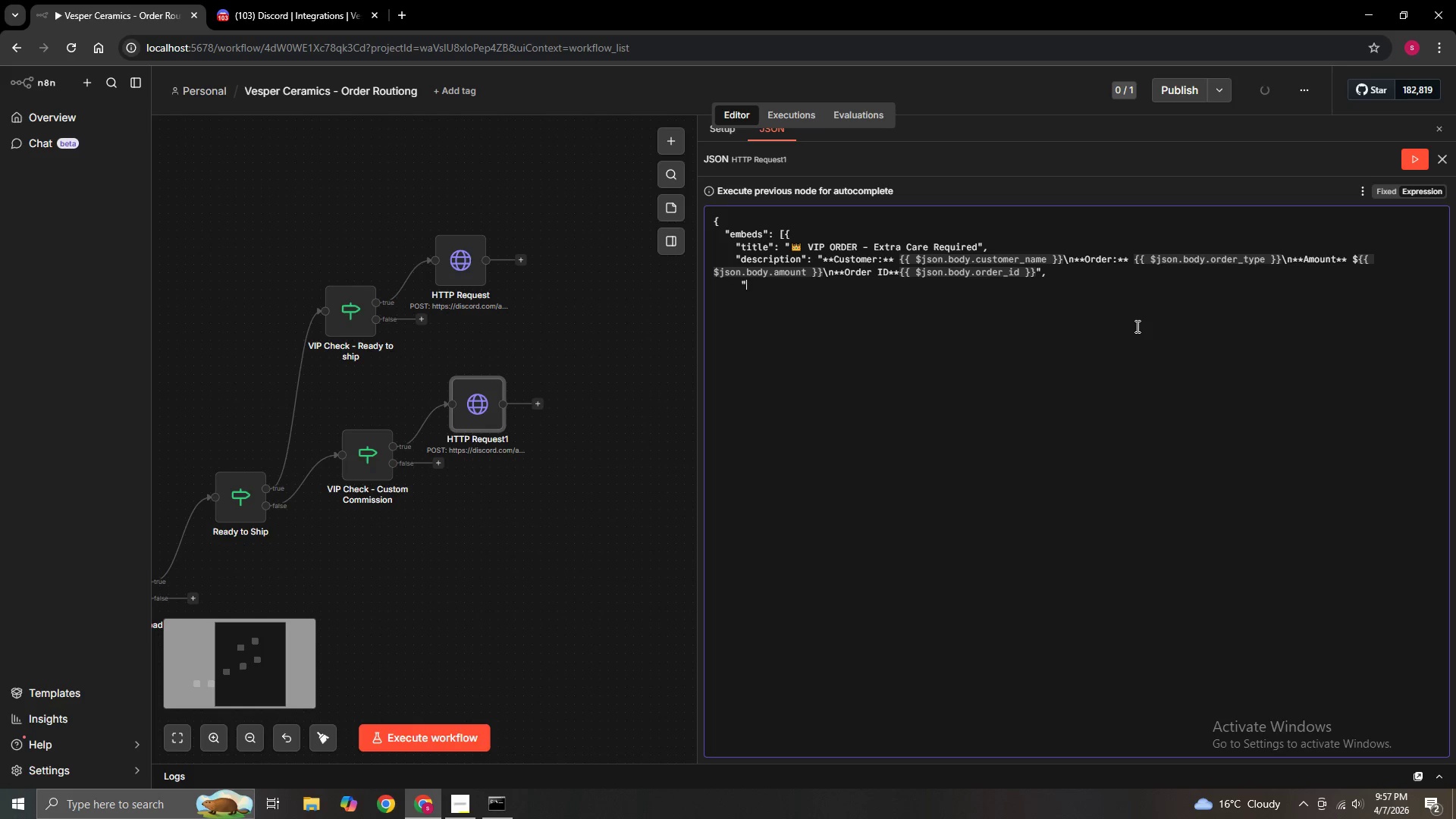 
type(cp)
key(Backspace)
type(olor": 16766720)
 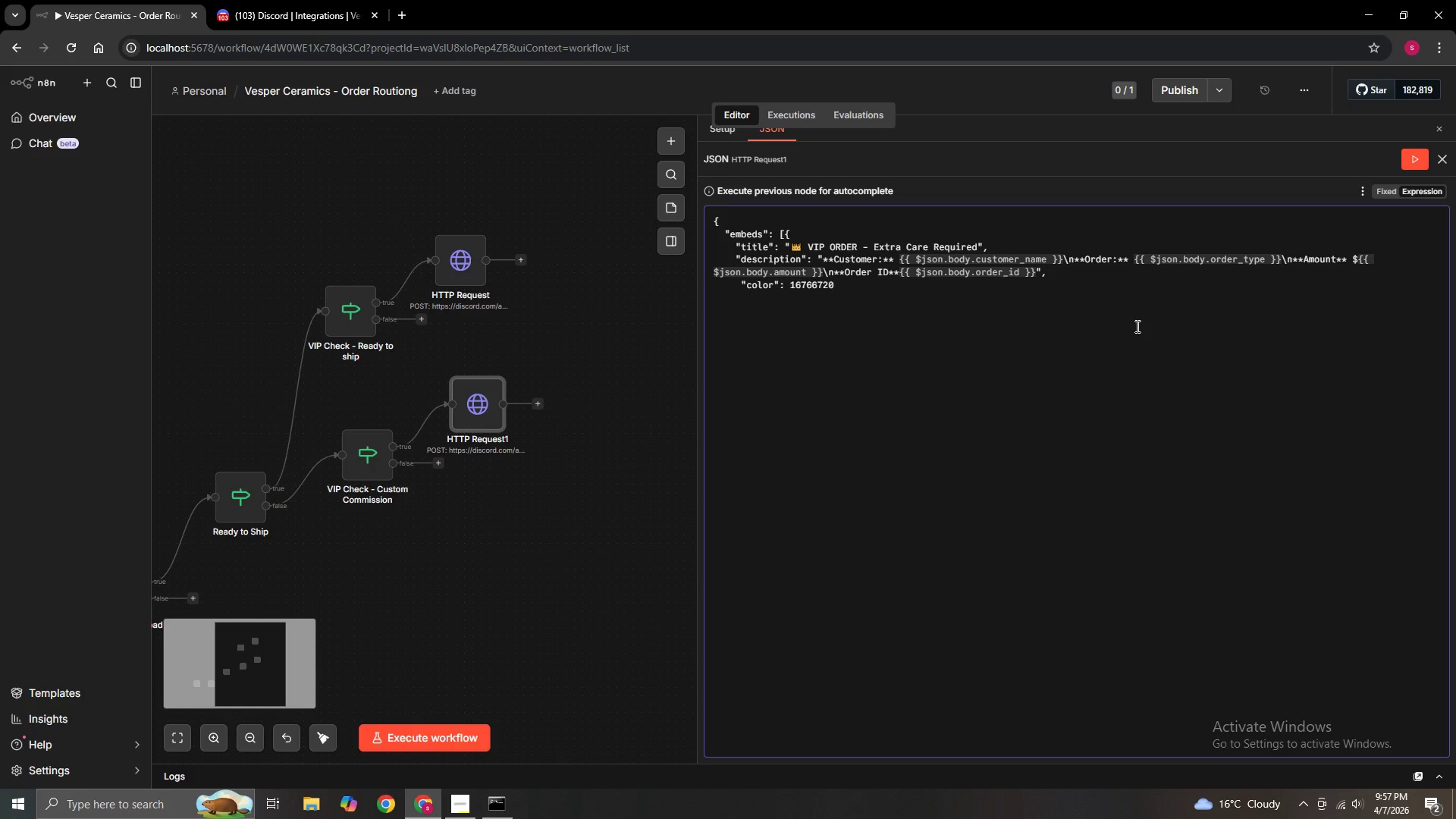 
key(Comma)
 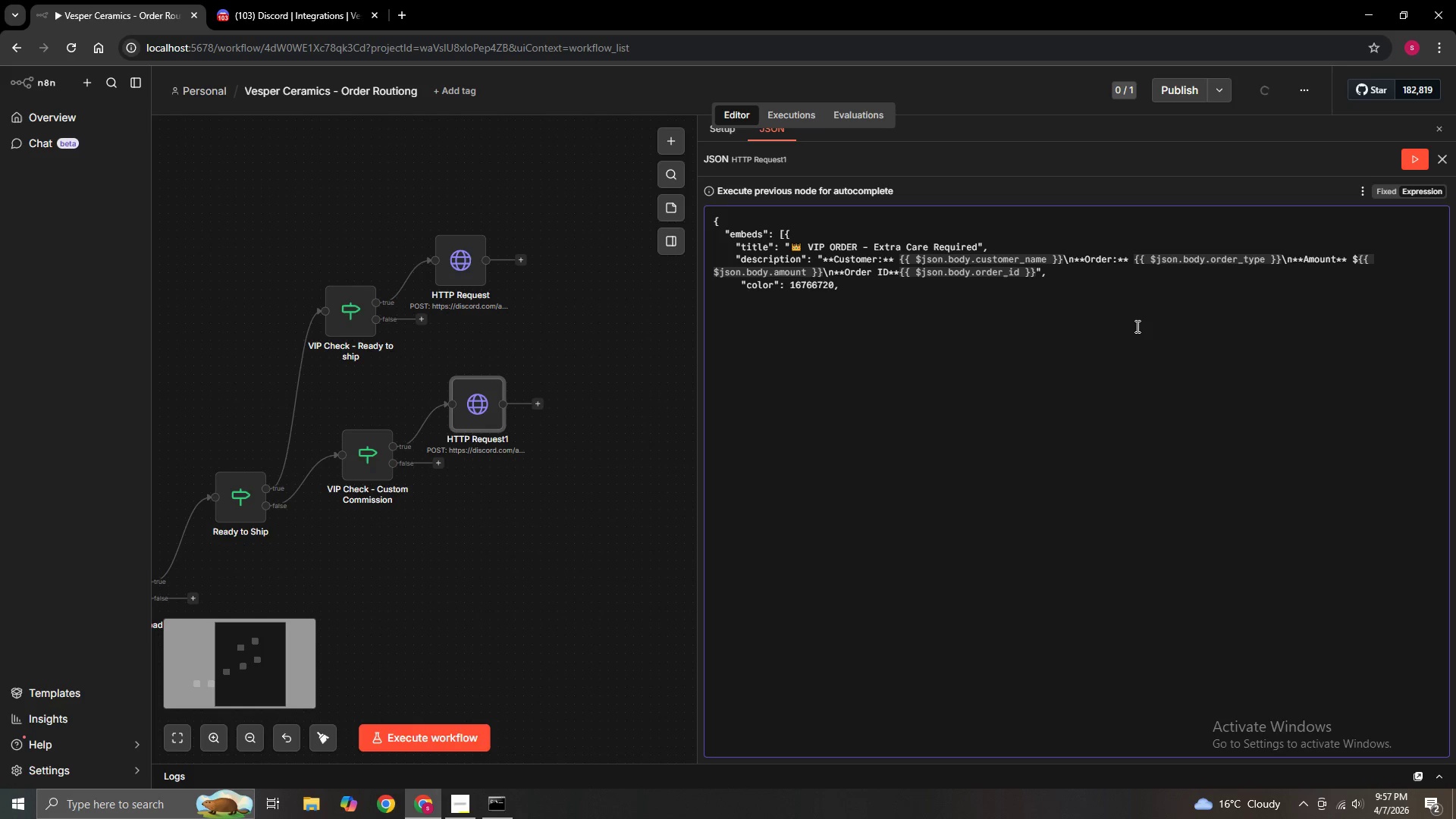 
key(Enter)
 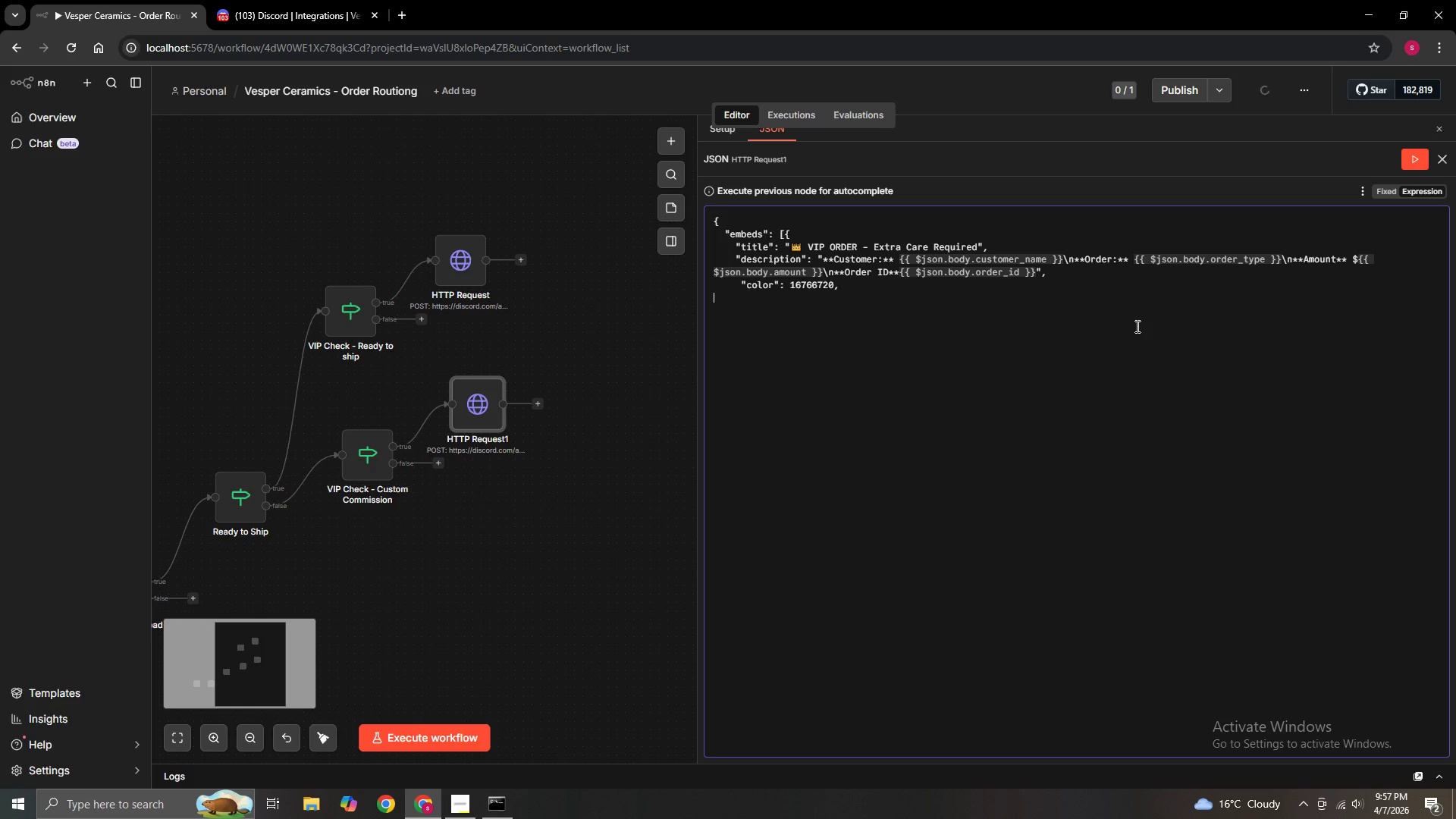 
type(      )
key(Backspace)
type( "footer": {"text": "Vesper Ceramics Command Center" )
 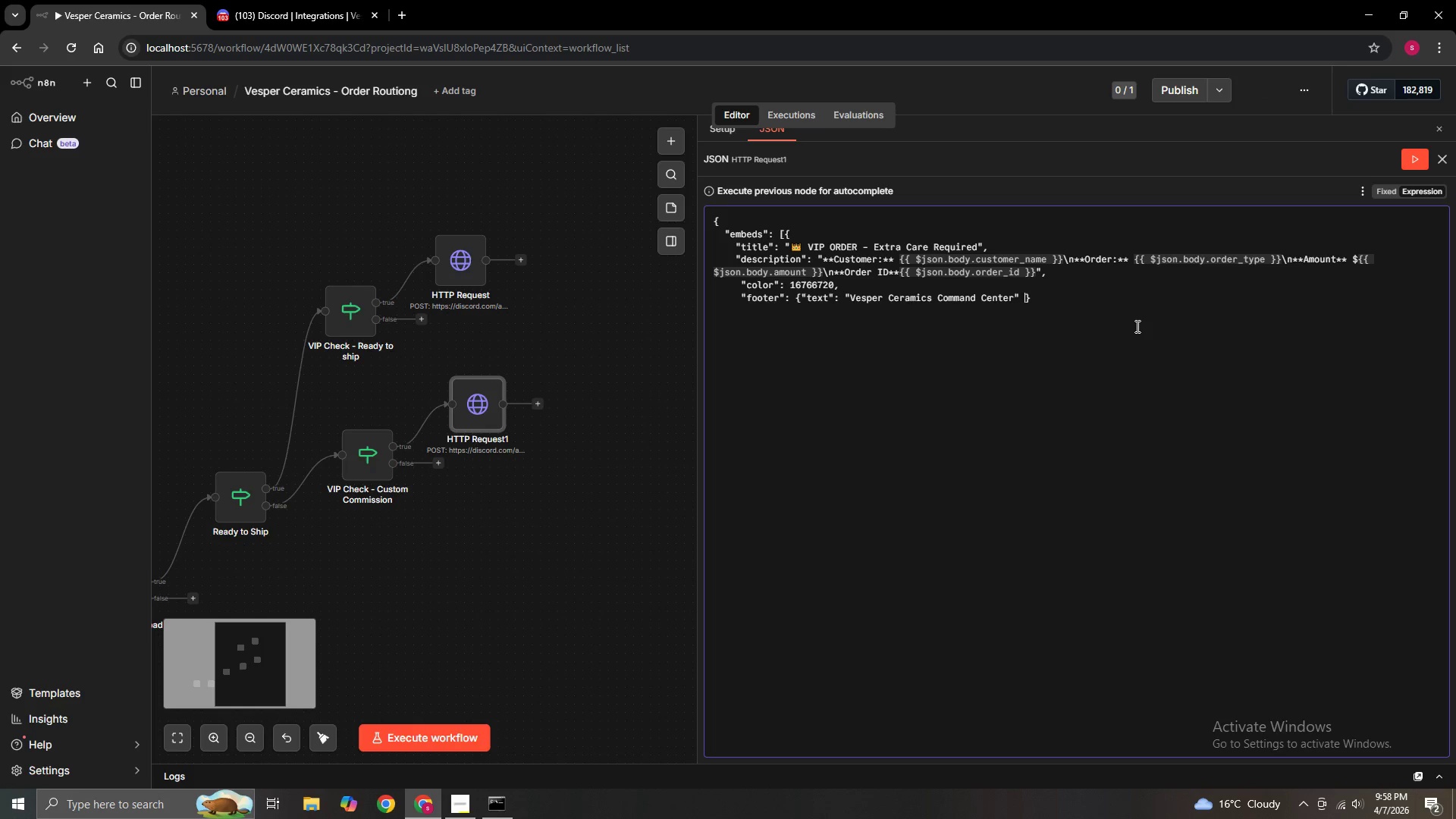 
hold_key(key=ArrowDown, duration=0.33)
 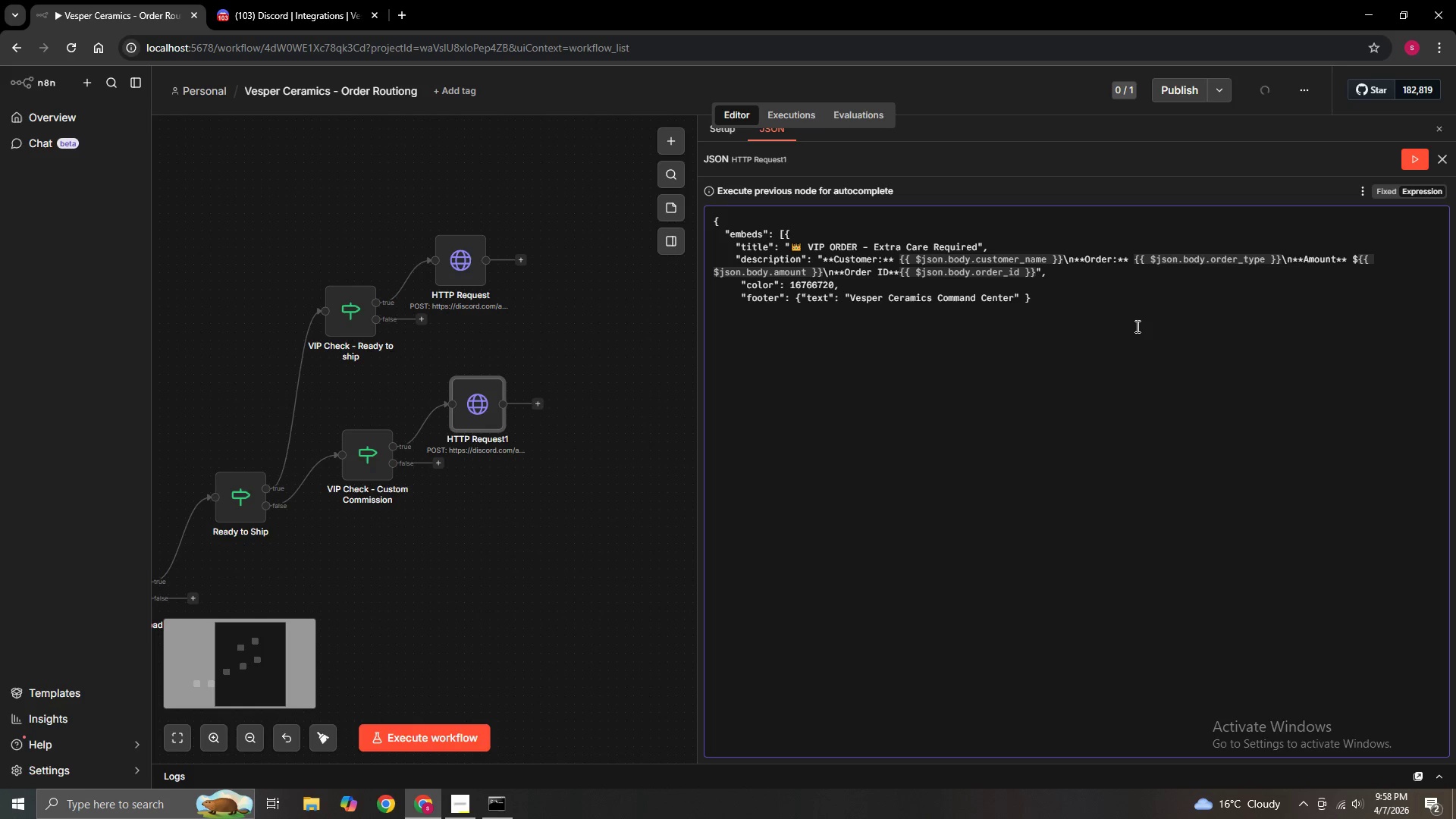 
hold_key(key=ArrowLeft, duration=1.5)
 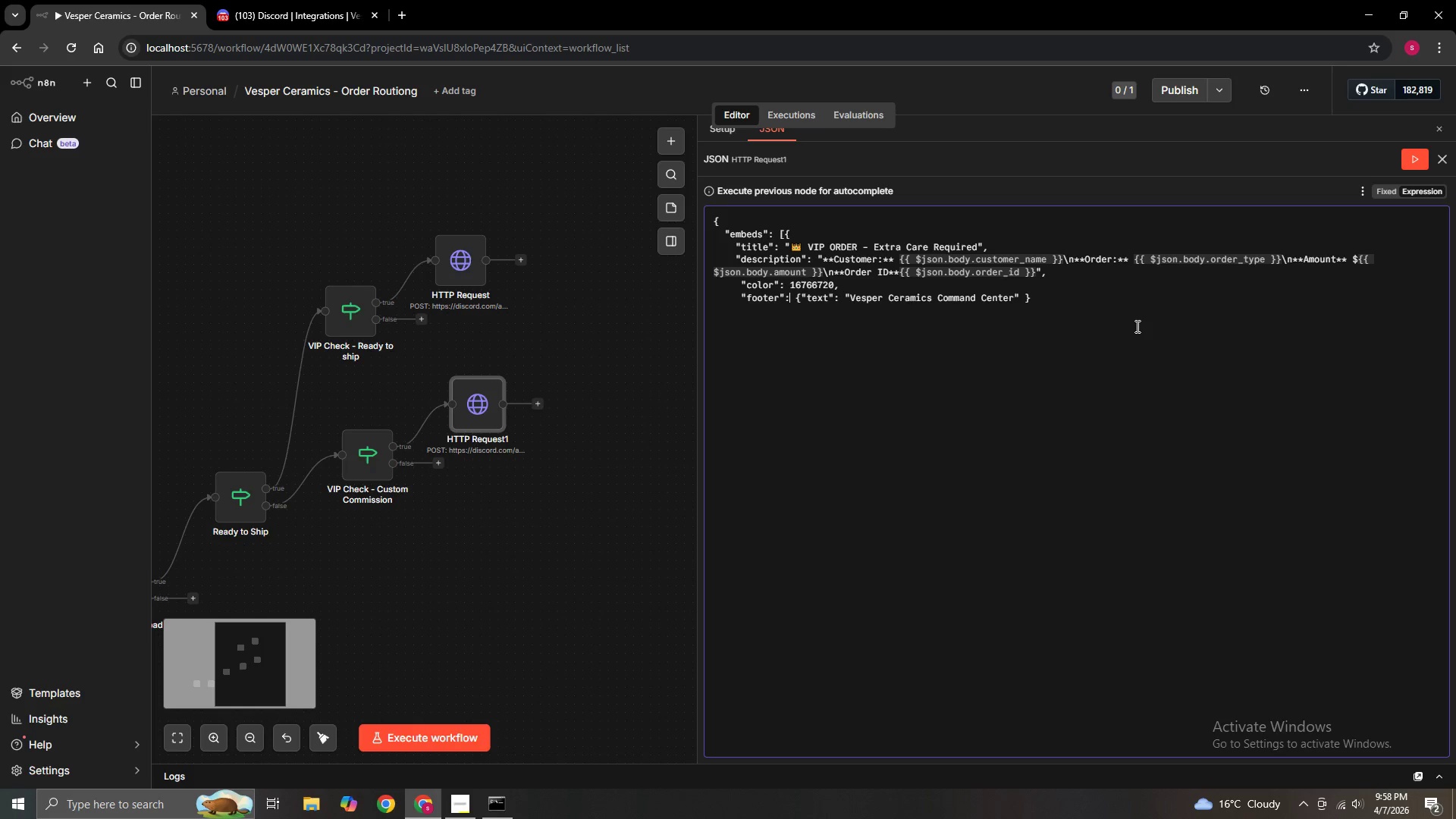 
hold_key(key=ArrowLeft, duration=0.41)
 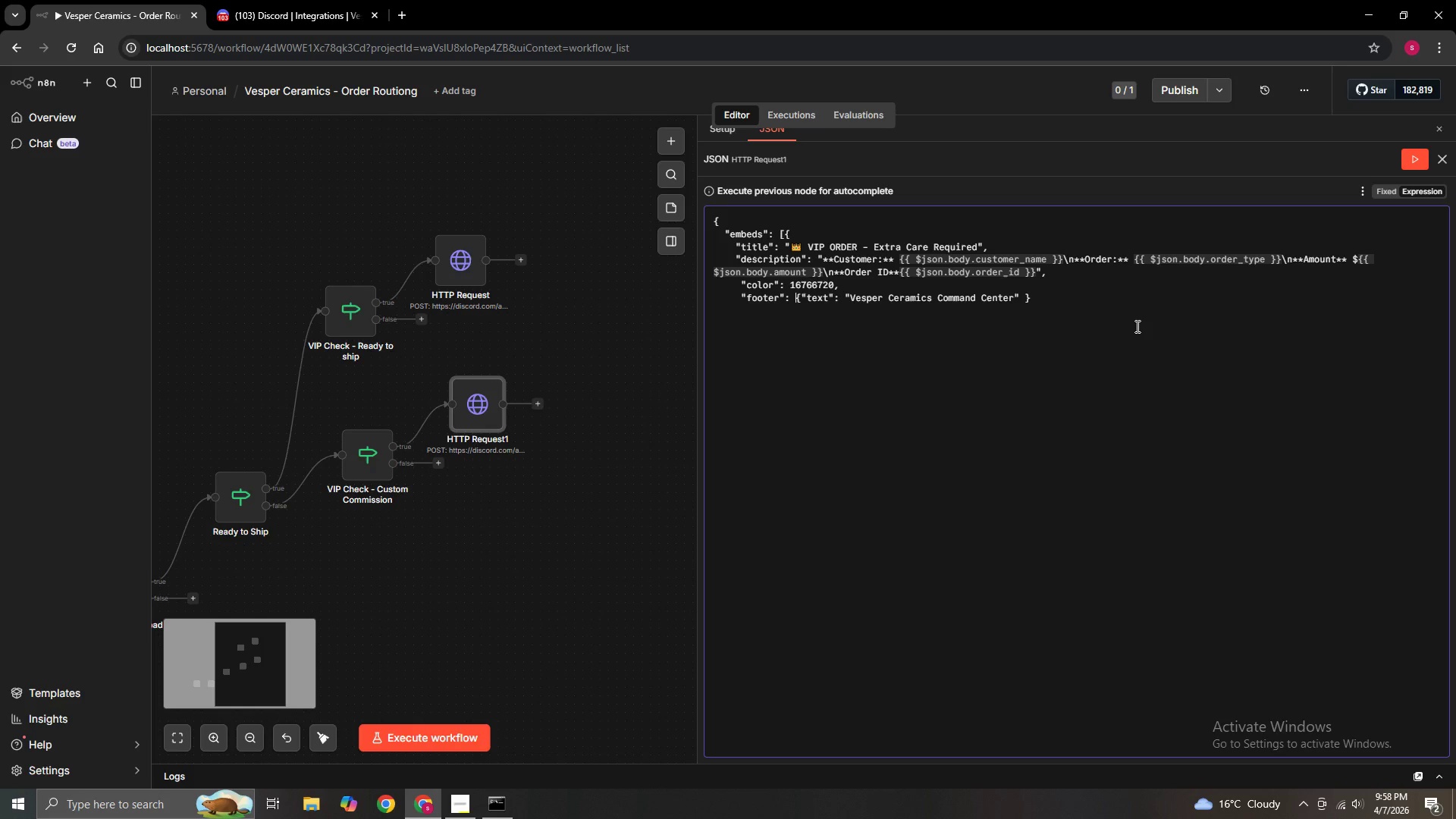 
key(ArrowRight)
 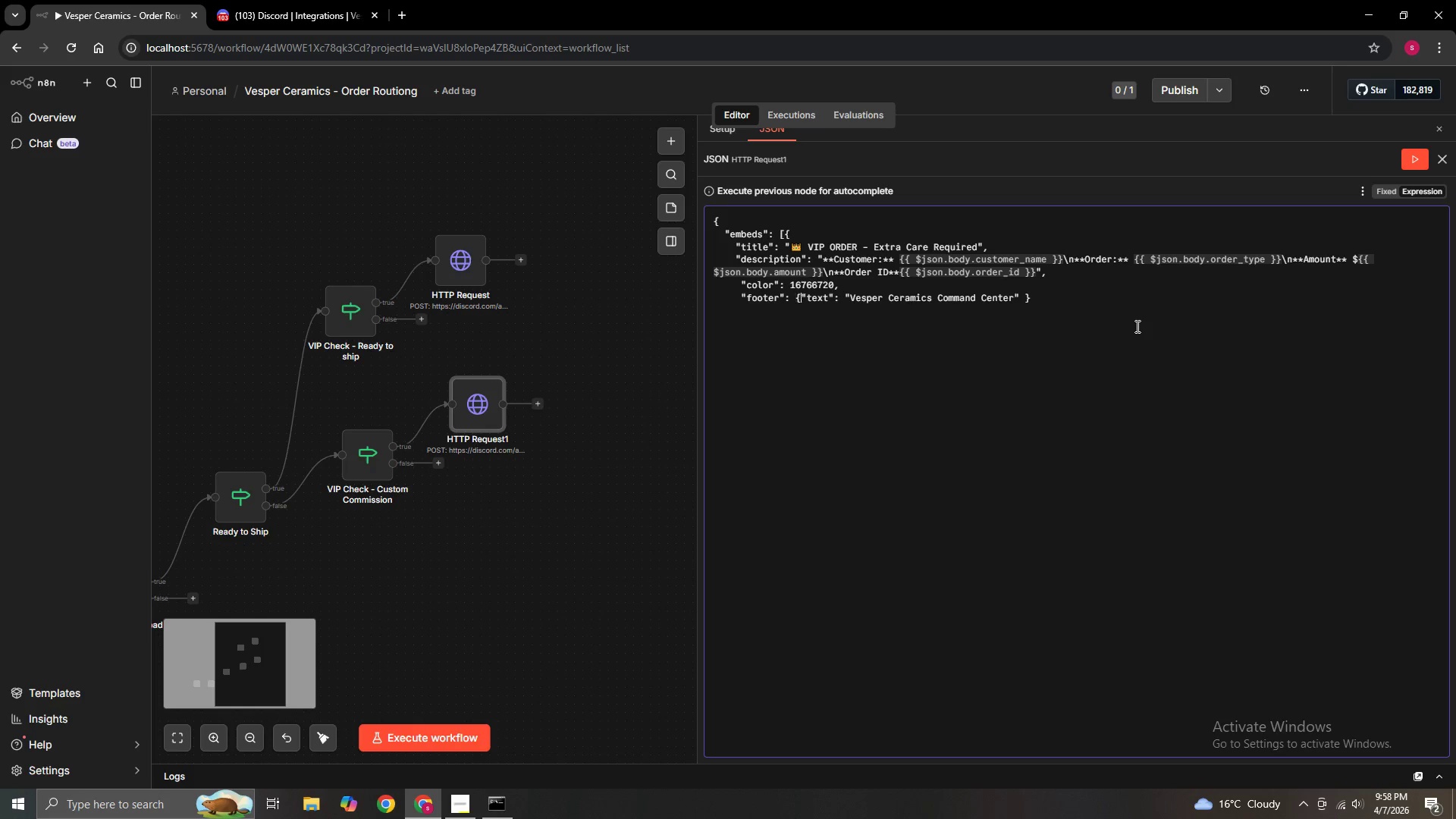 
key(ArrowRight)
 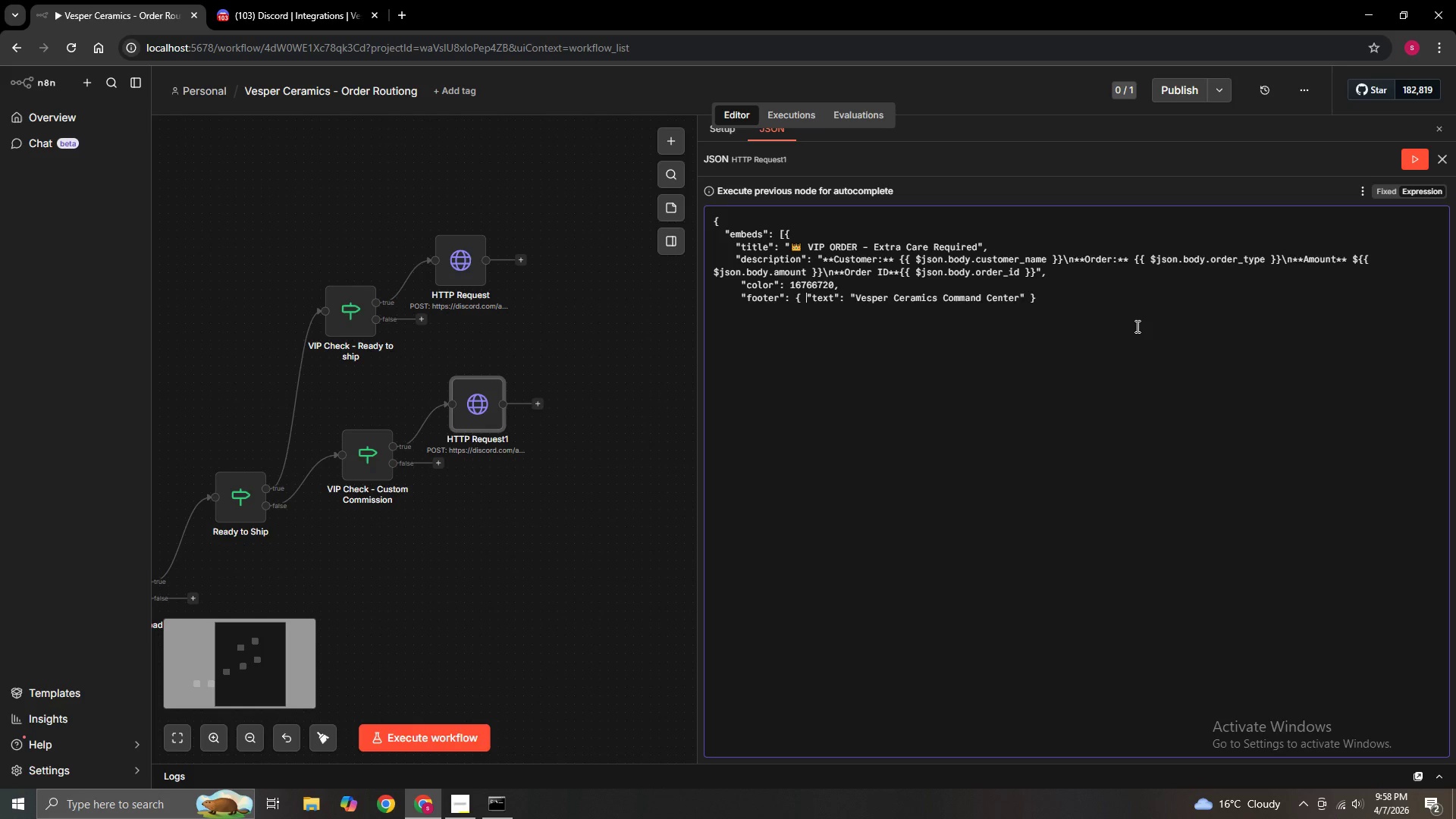 
key(Space)
 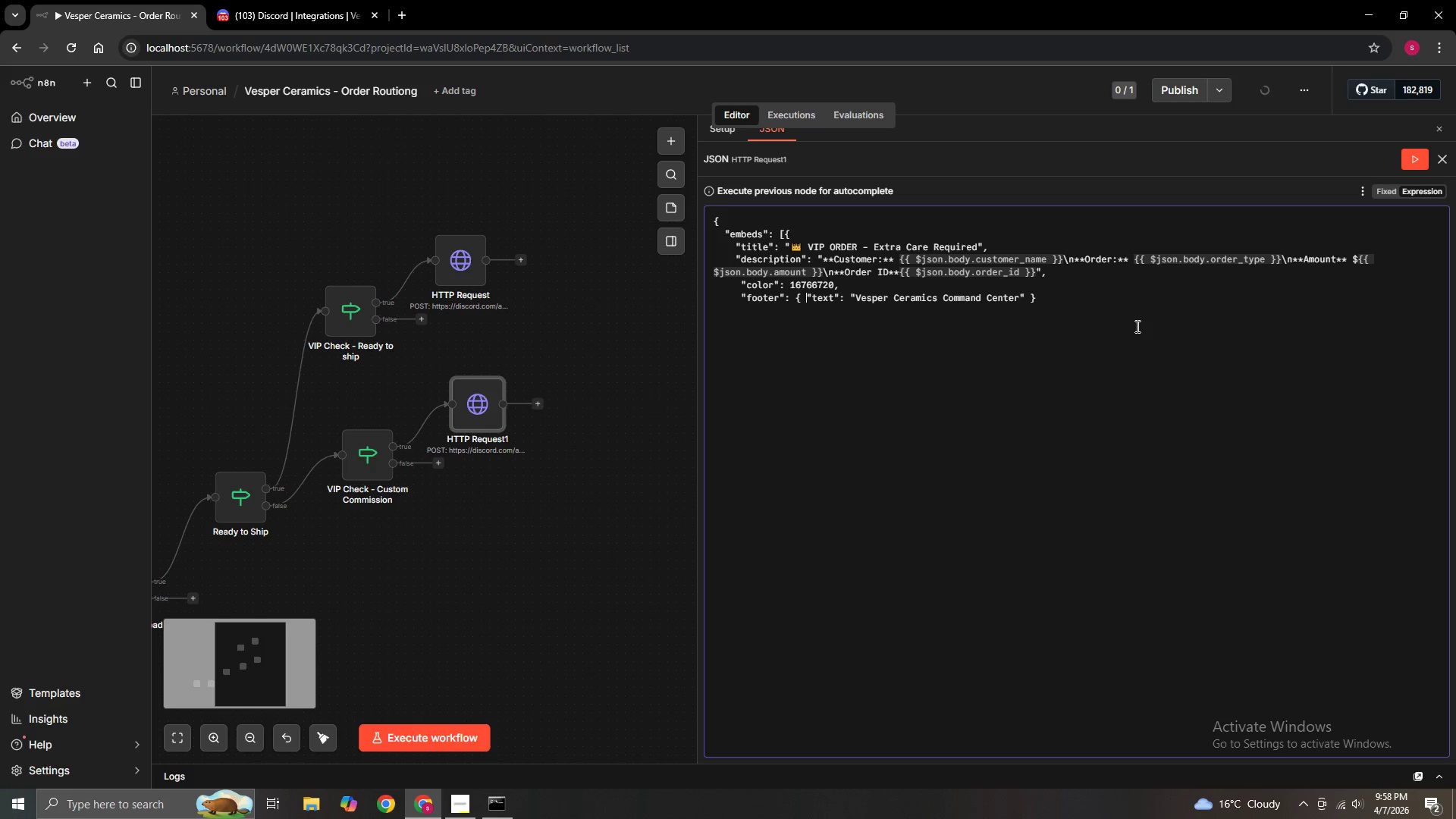 
hold_key(key=ArrowRight, duration=1.53)
 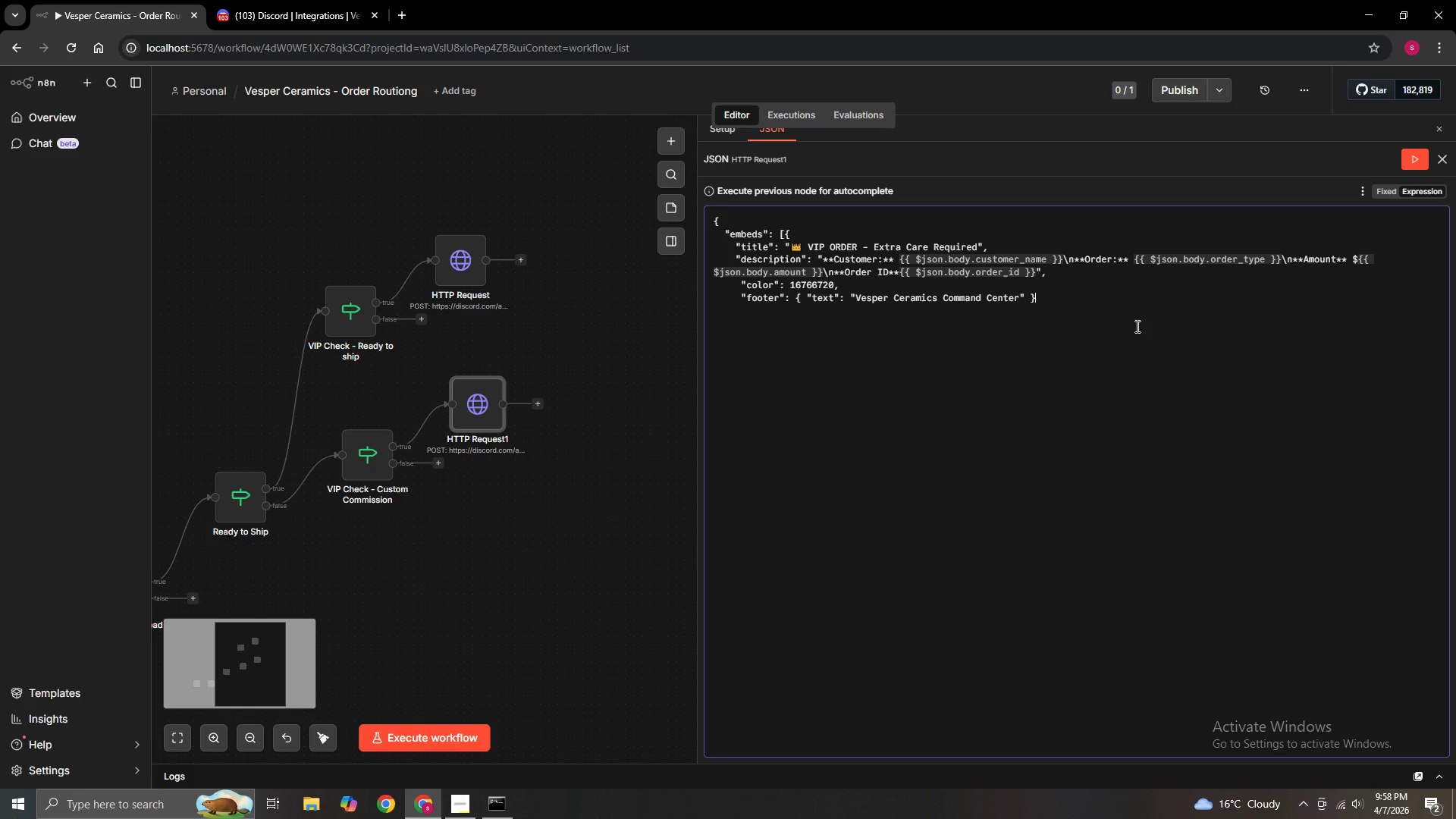 
hold_key(key=ArrowRight, duration=0.61)
 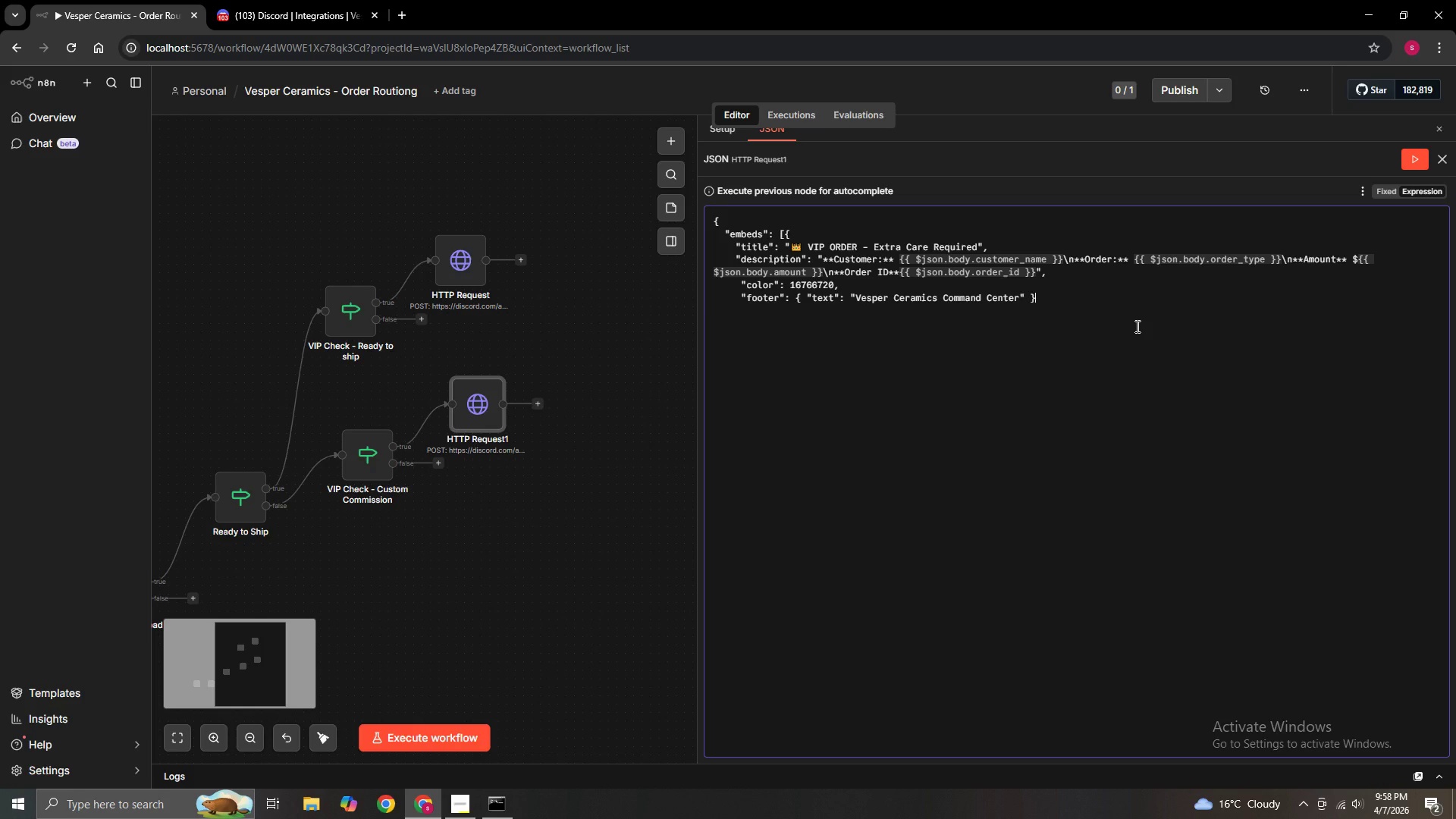 
key(Enter)
 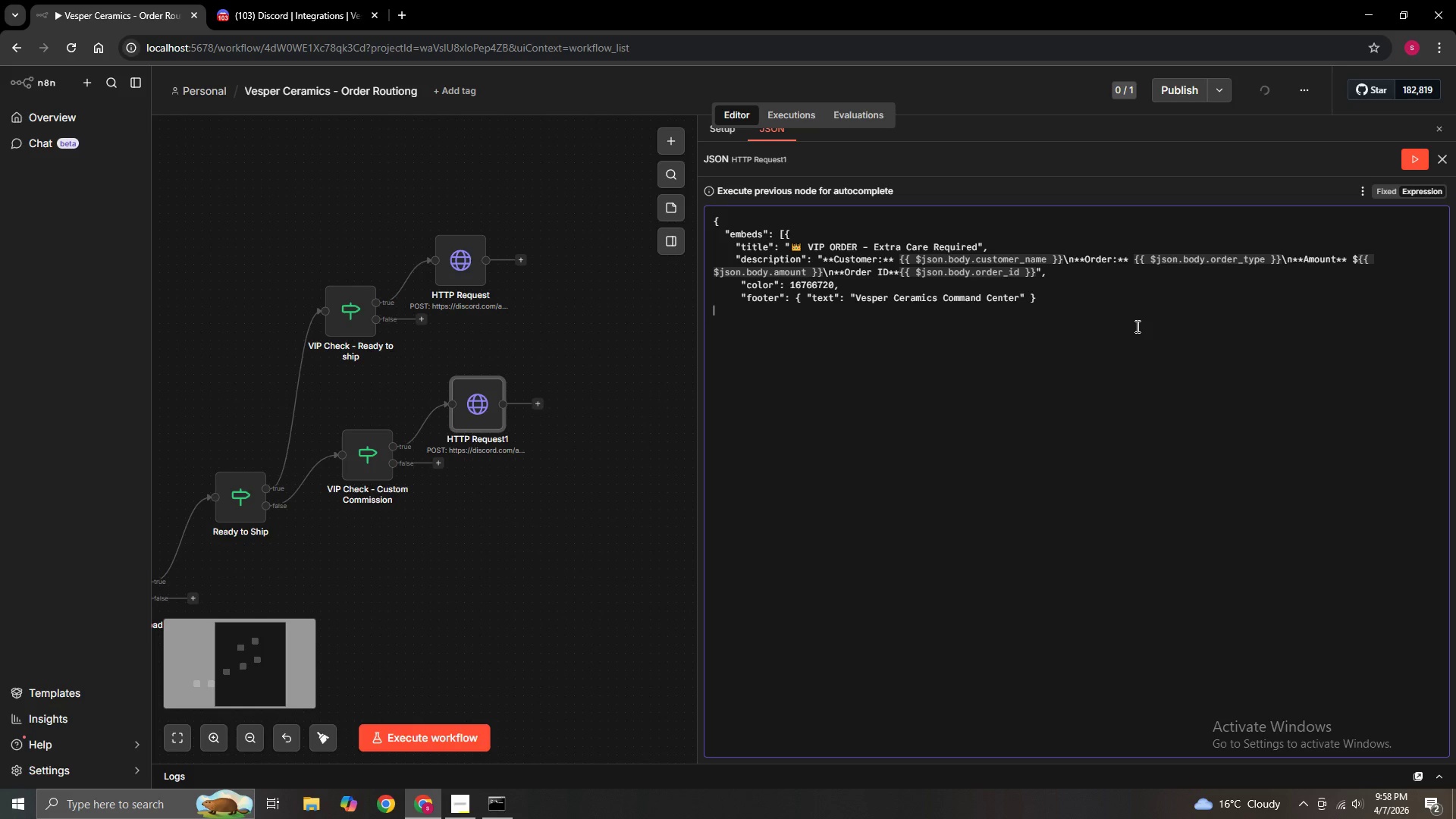 
key(Space)
 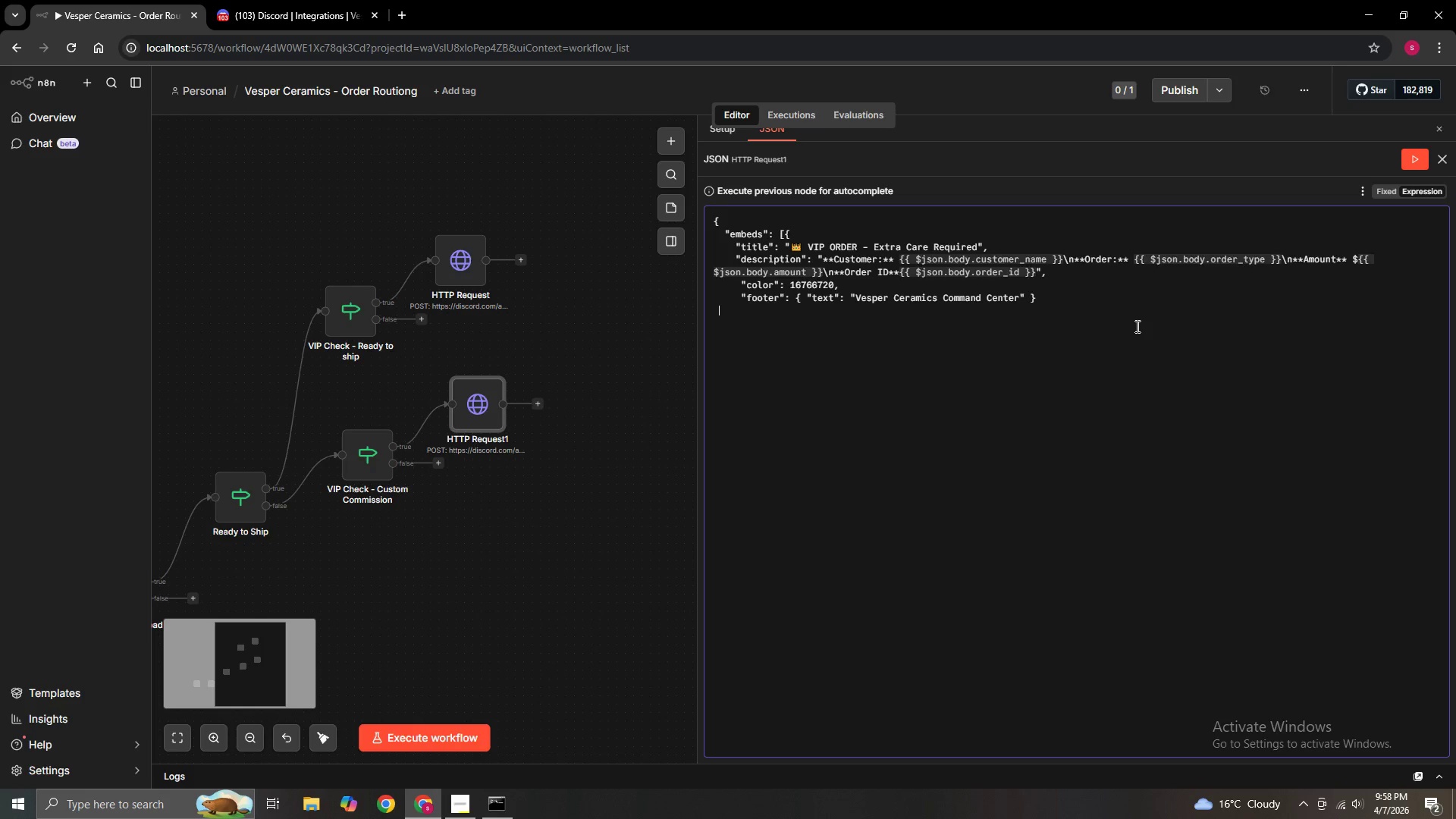 
key(Space)
 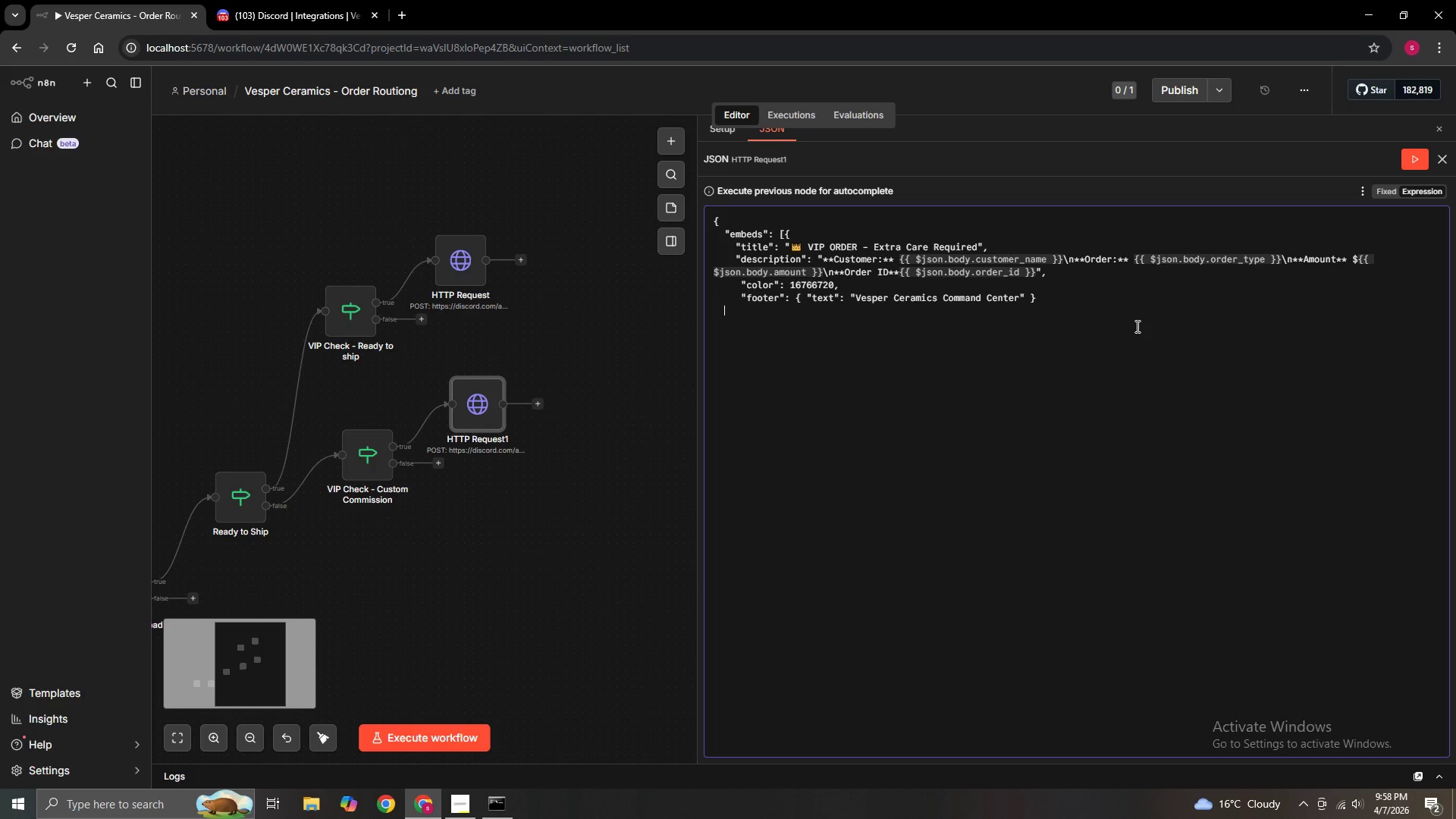 
key(Space)
 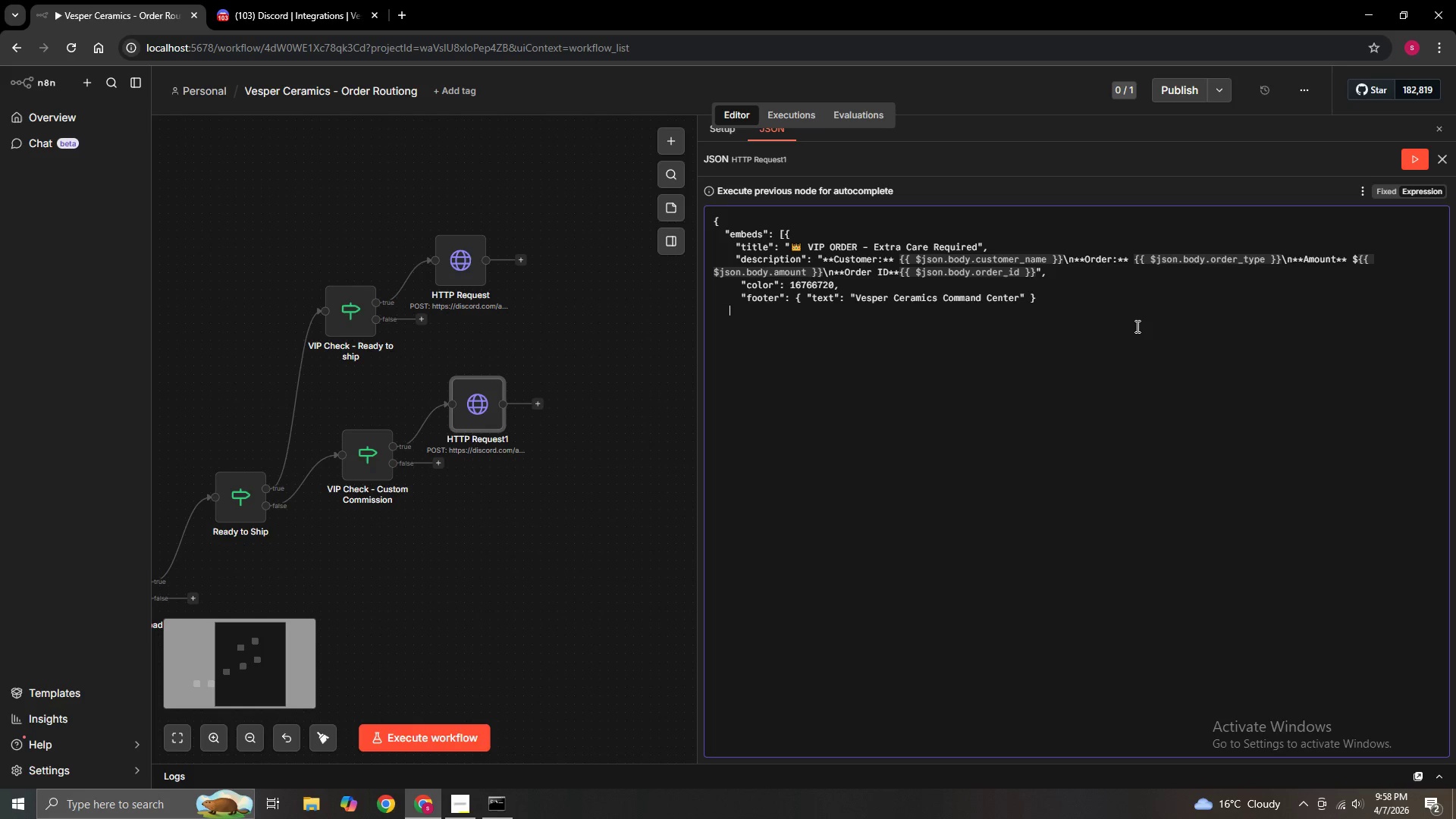 
hold_key(key=ShiftLeft, duration=1.5)
 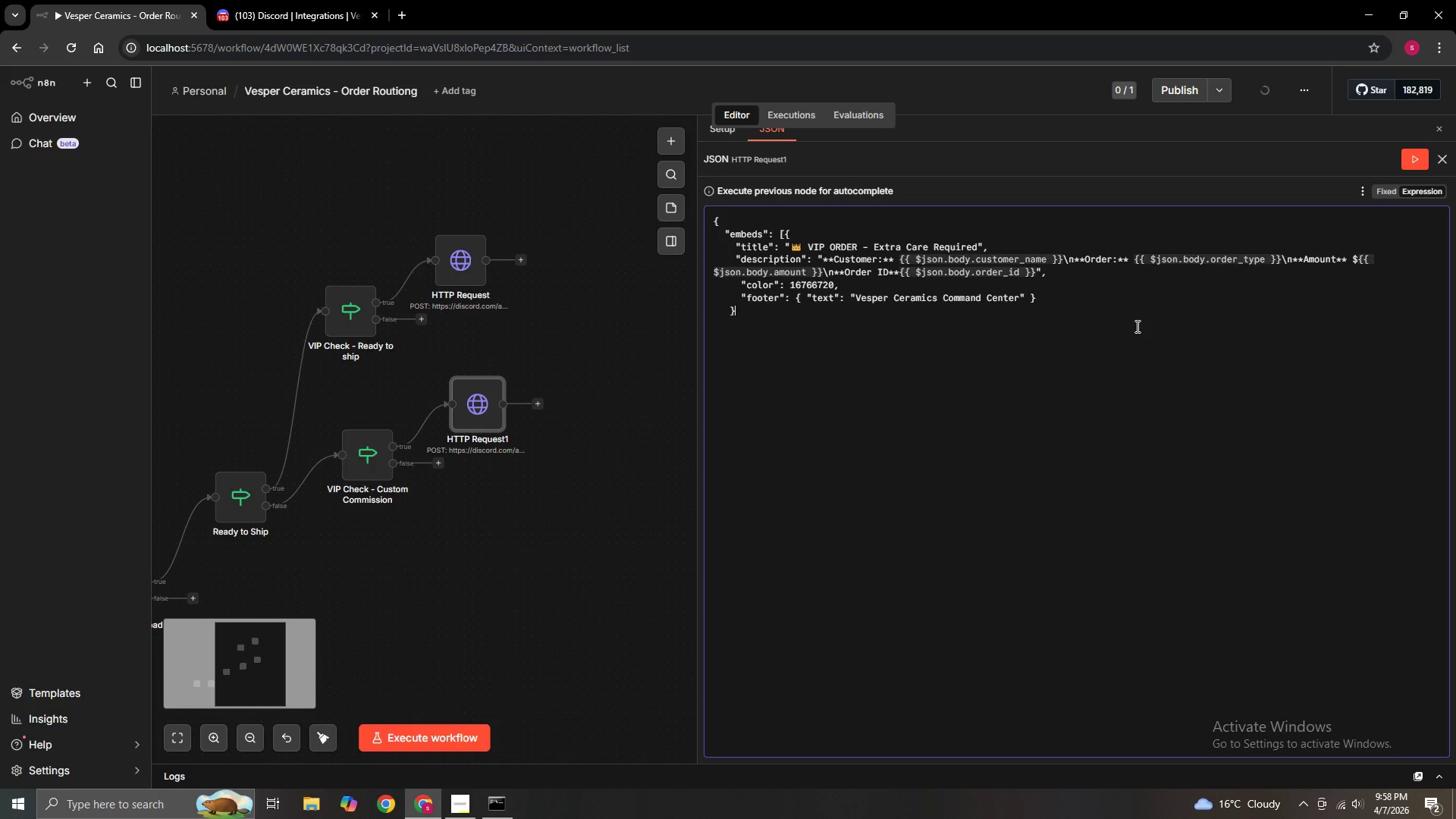 
key(Shift+BracketRight)
 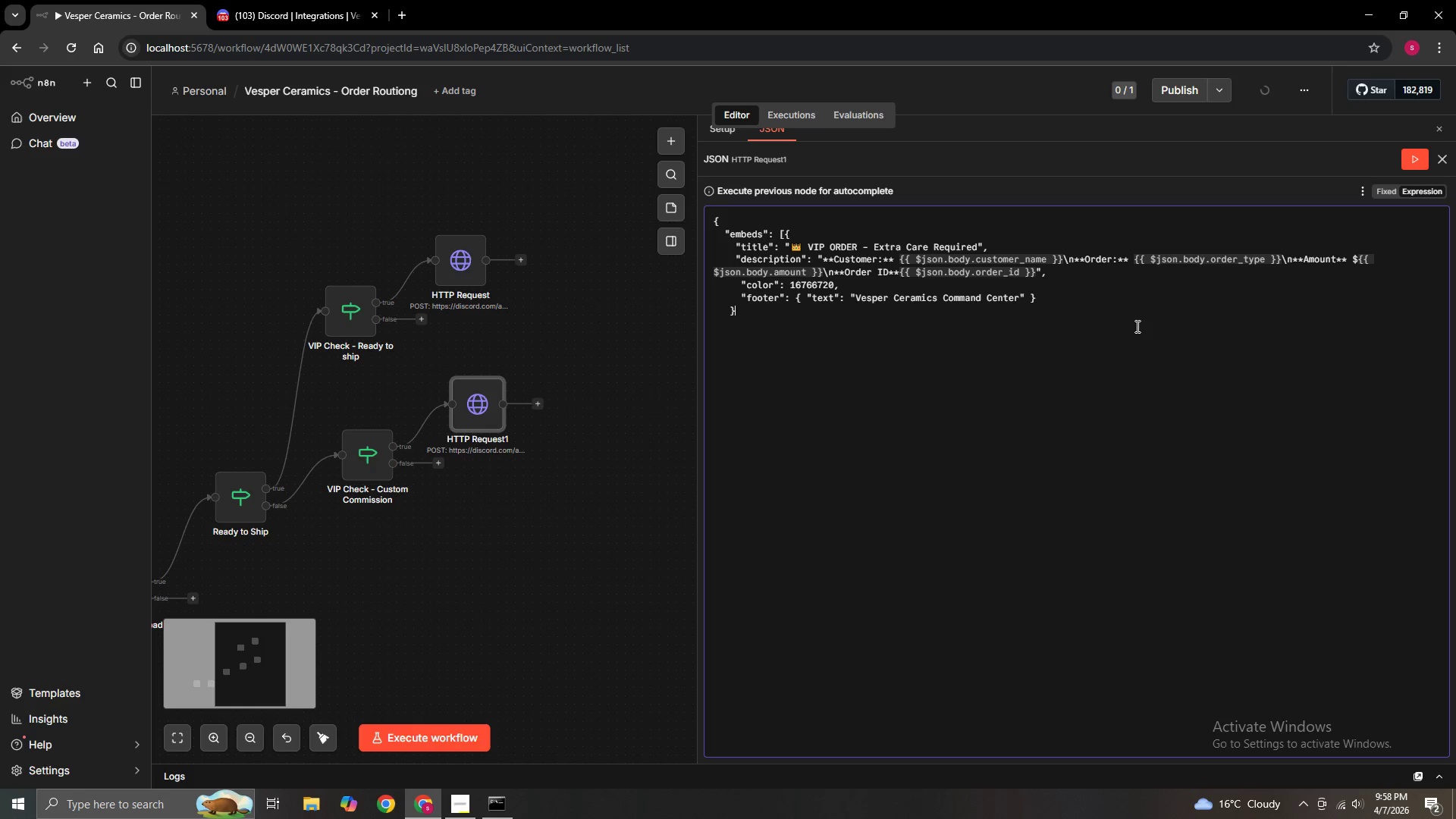 
key(BracketRight)
 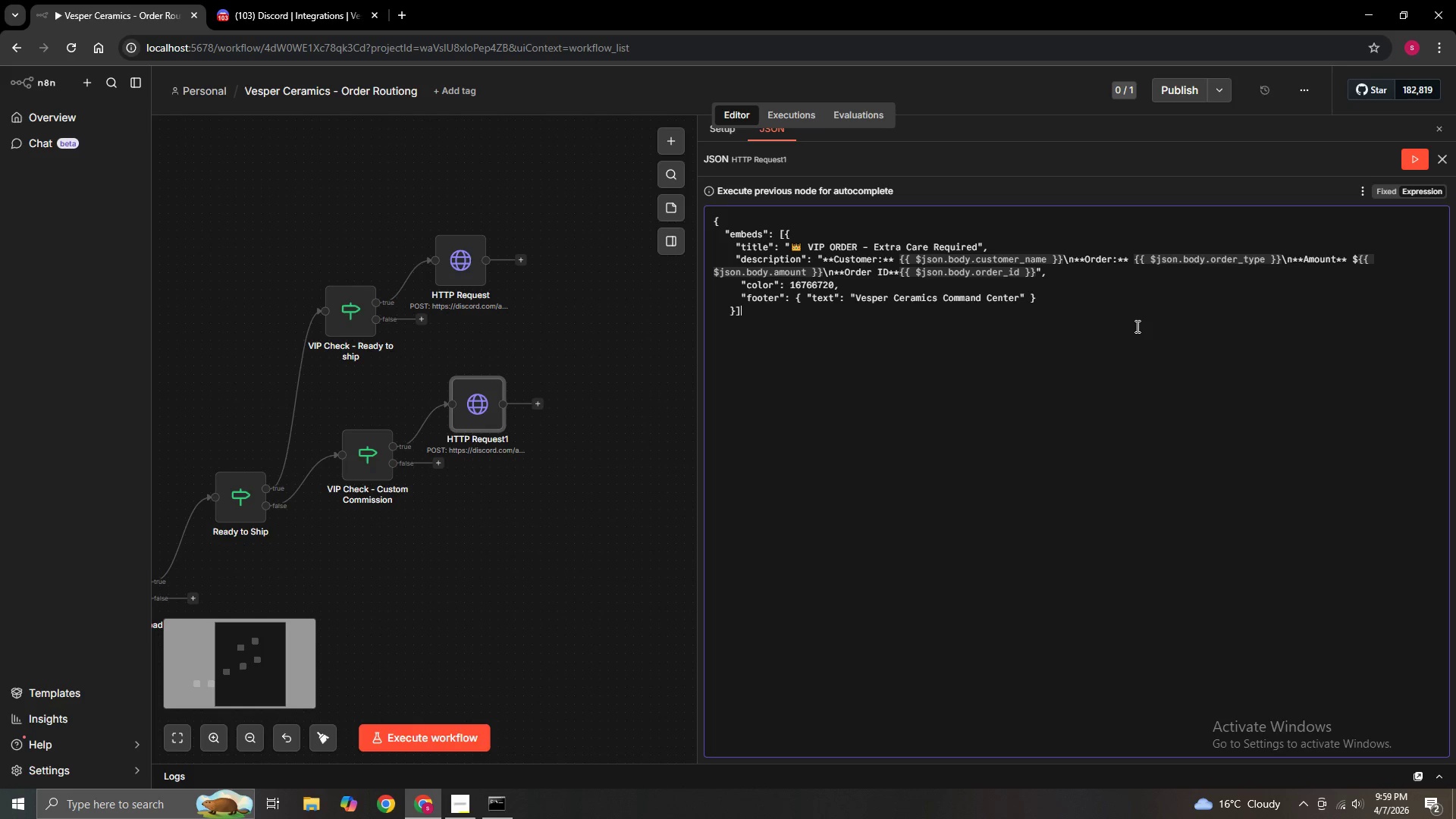 
key(Enter)
 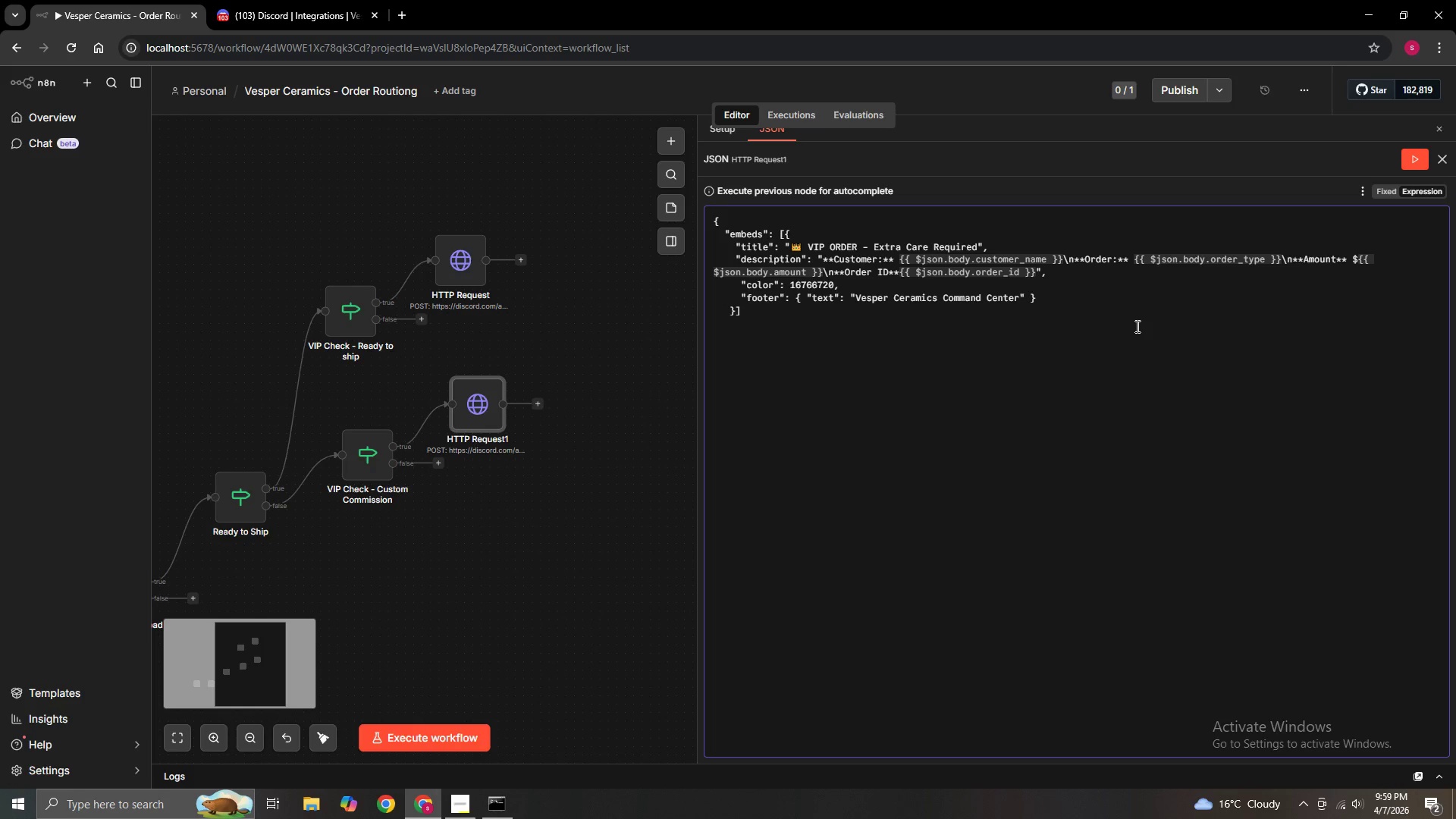 
key(Shift+BracketRight)
 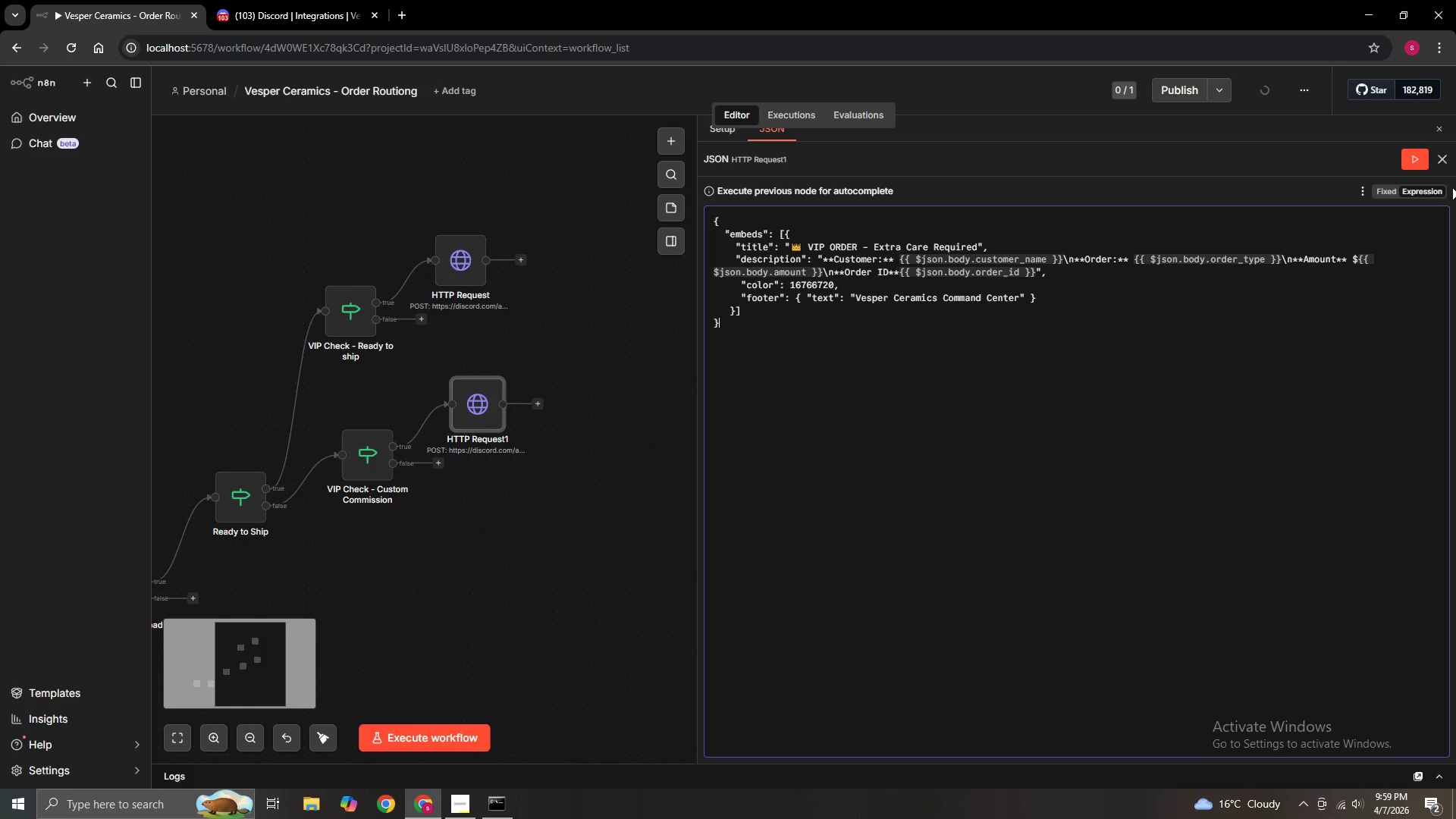 
left_click([1444, 165])
 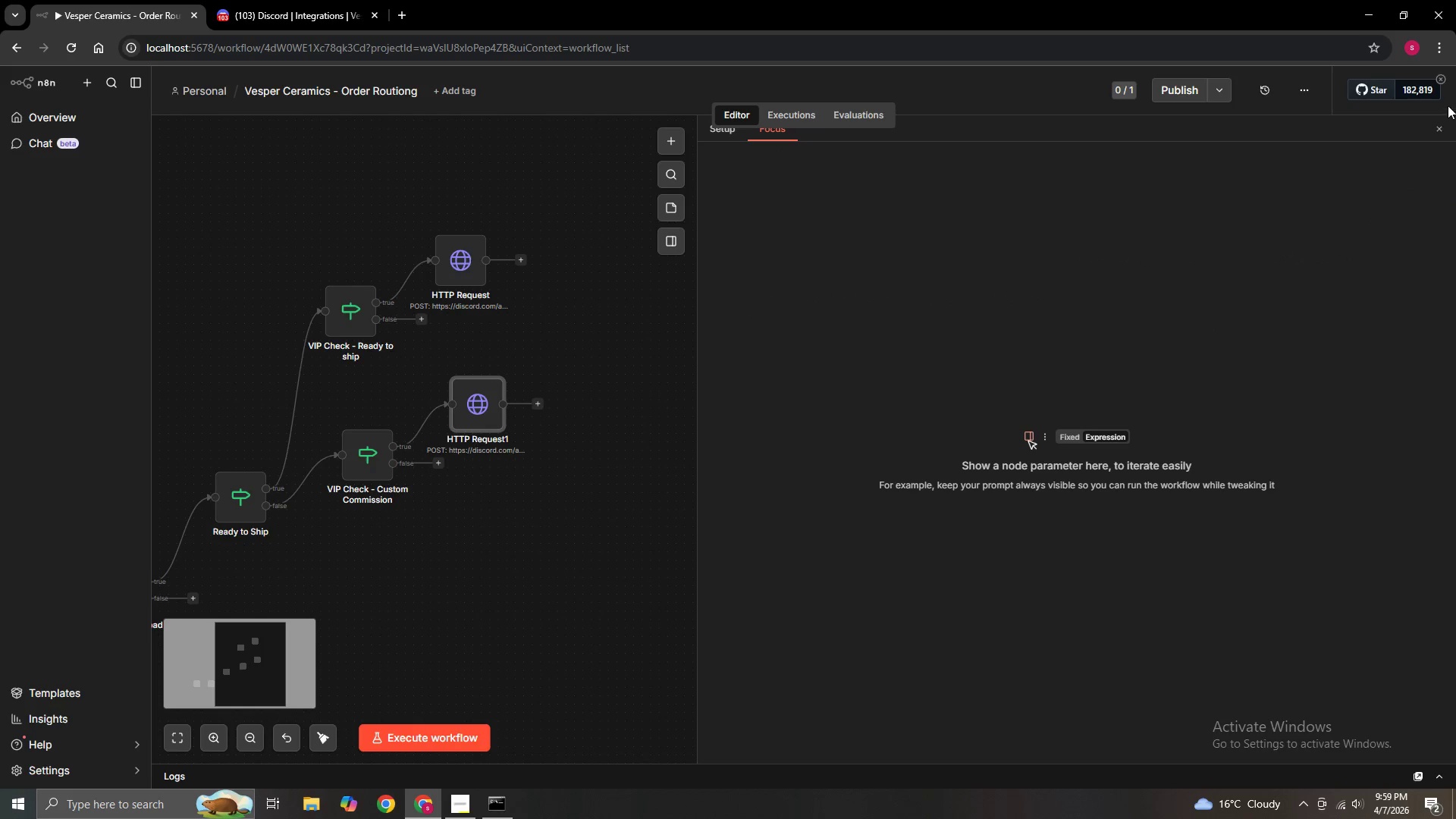 
left_click([1439, 131])
 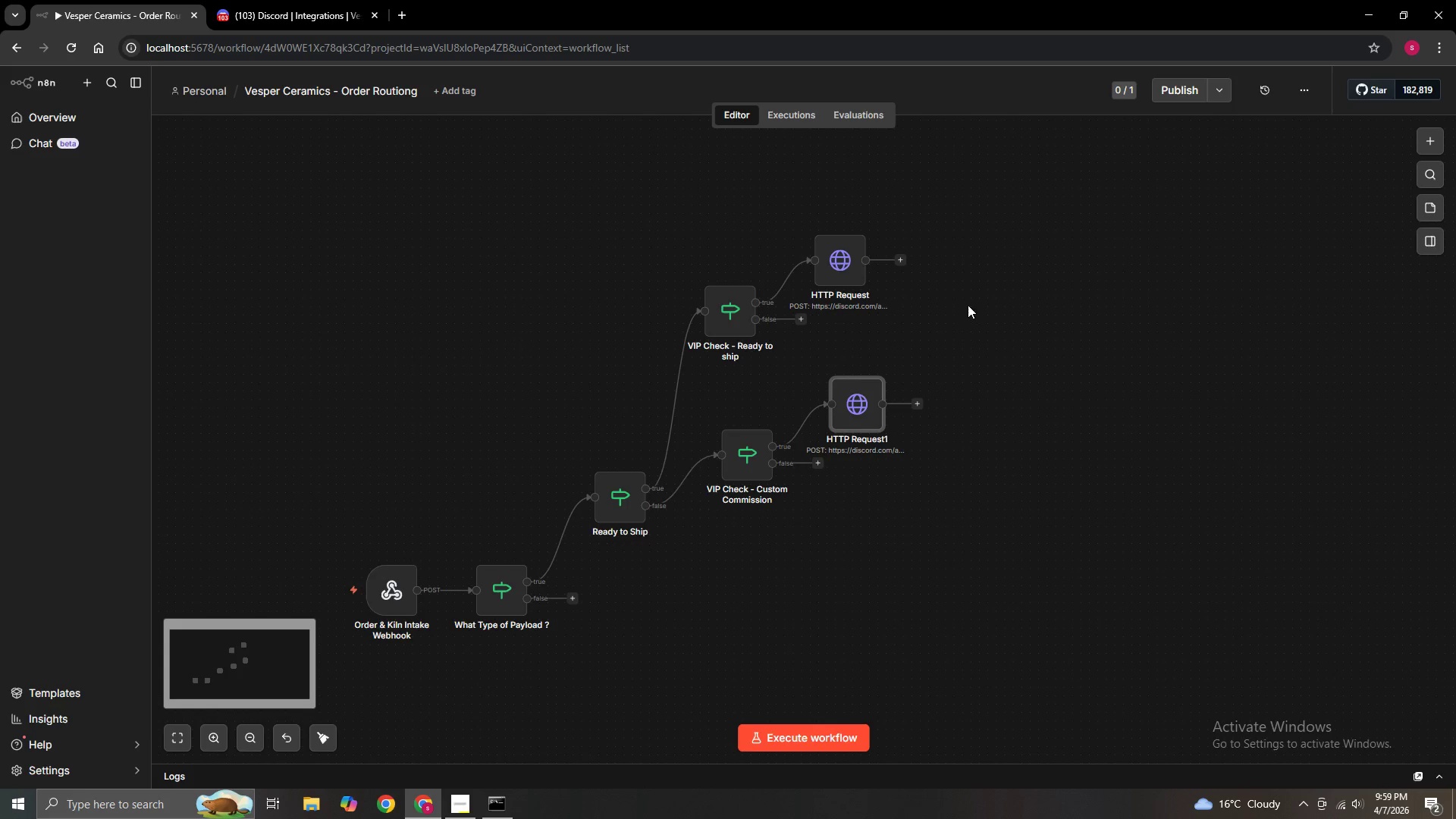 
hold_key(key=ControlLeft, duration=1.52)
left_click_drag(start_coordinate=[960, 328], to_coordinate=[1018, 321])
 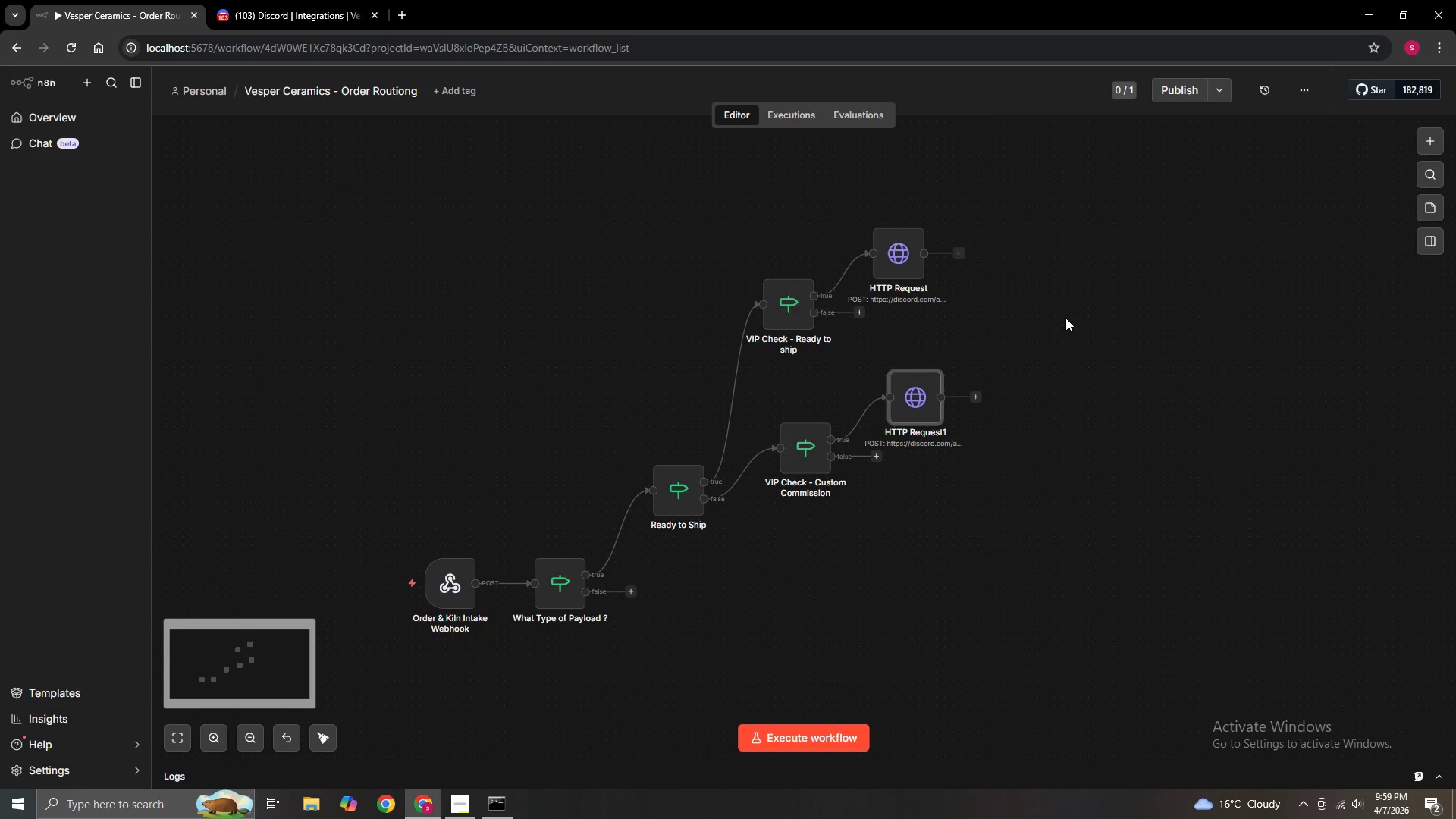 
hold_key(key=ControlLeft, duration=0.38)
 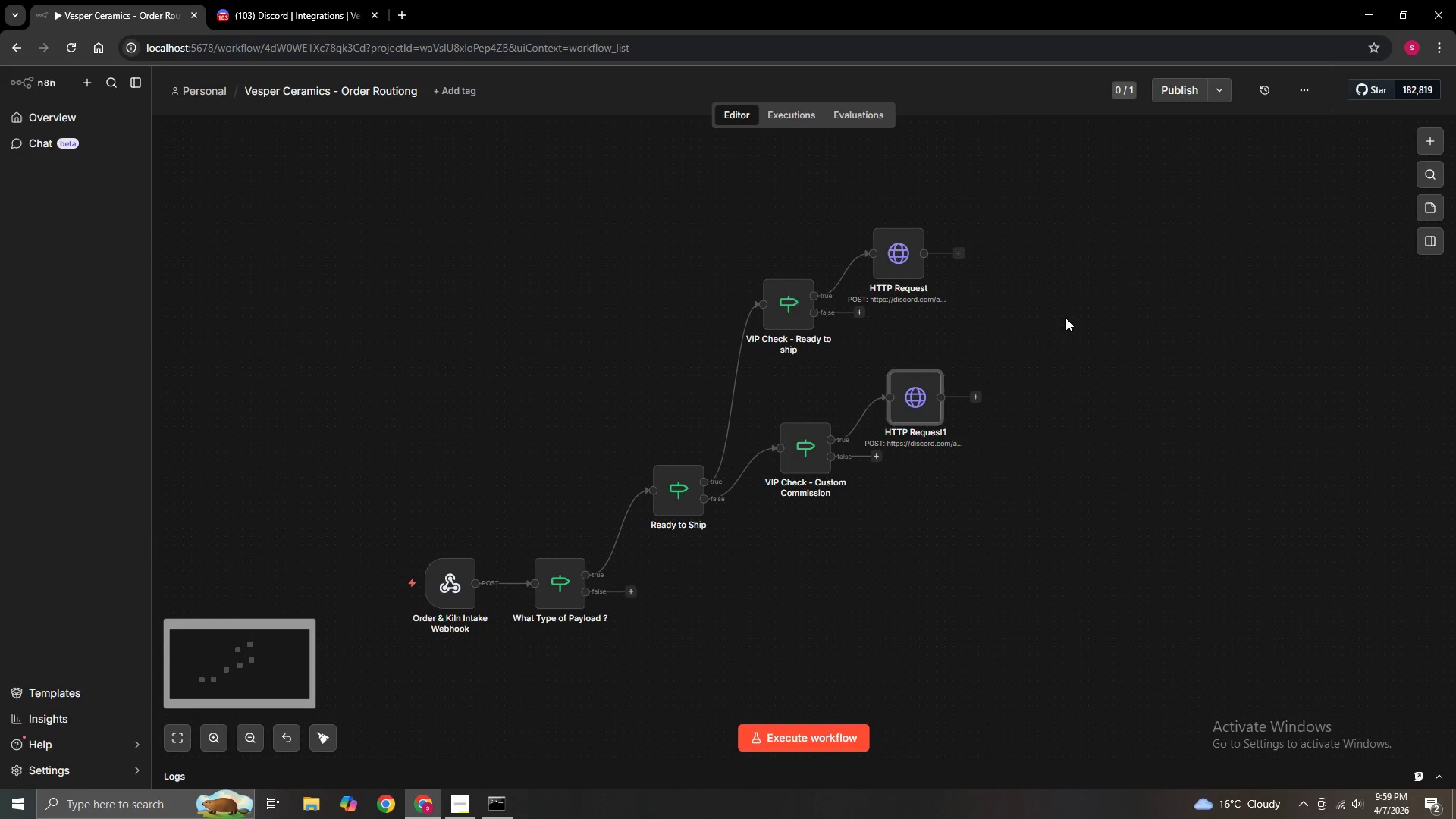 
left_click([1065, 318])
 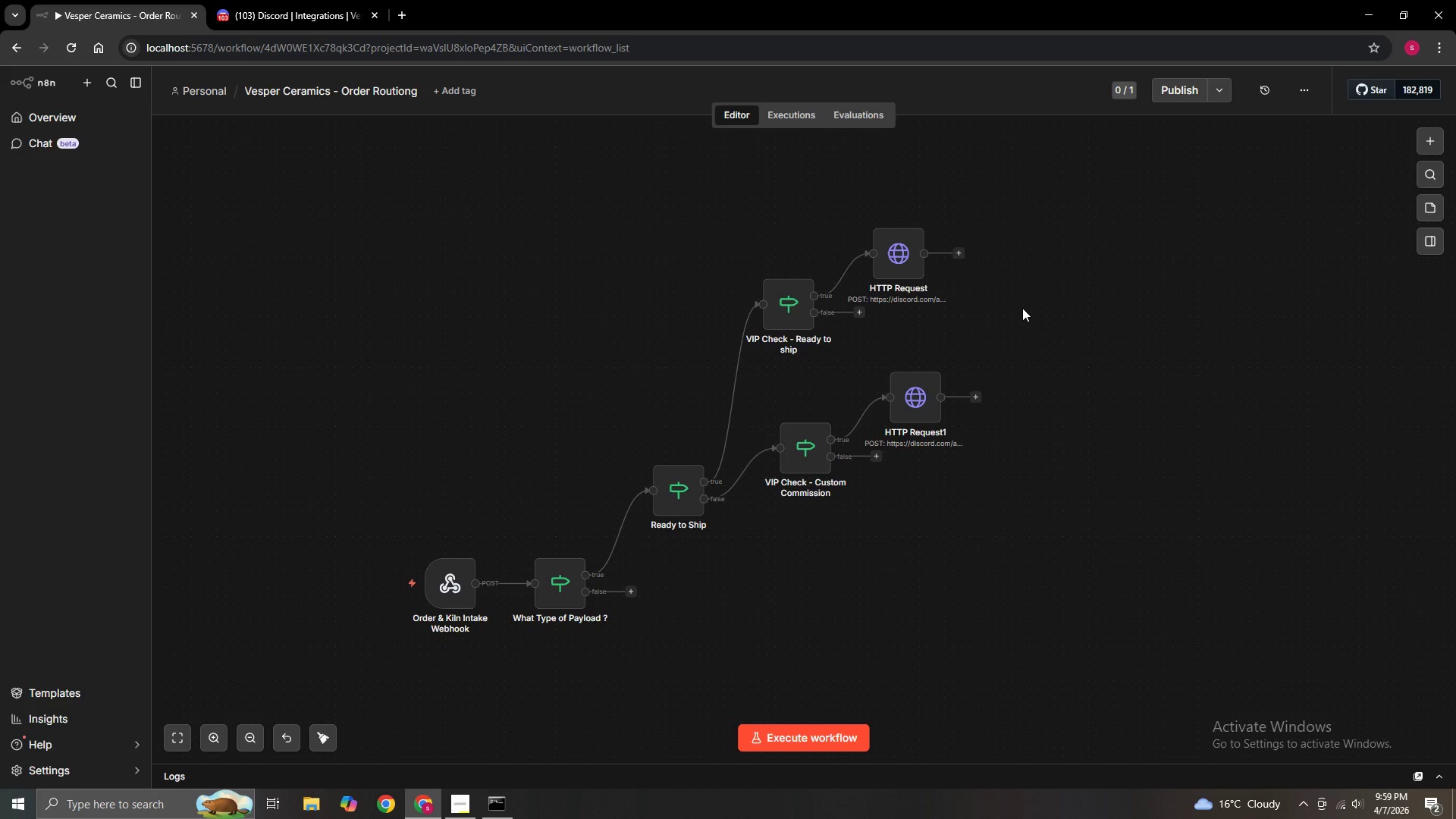 
wait(49.95)
 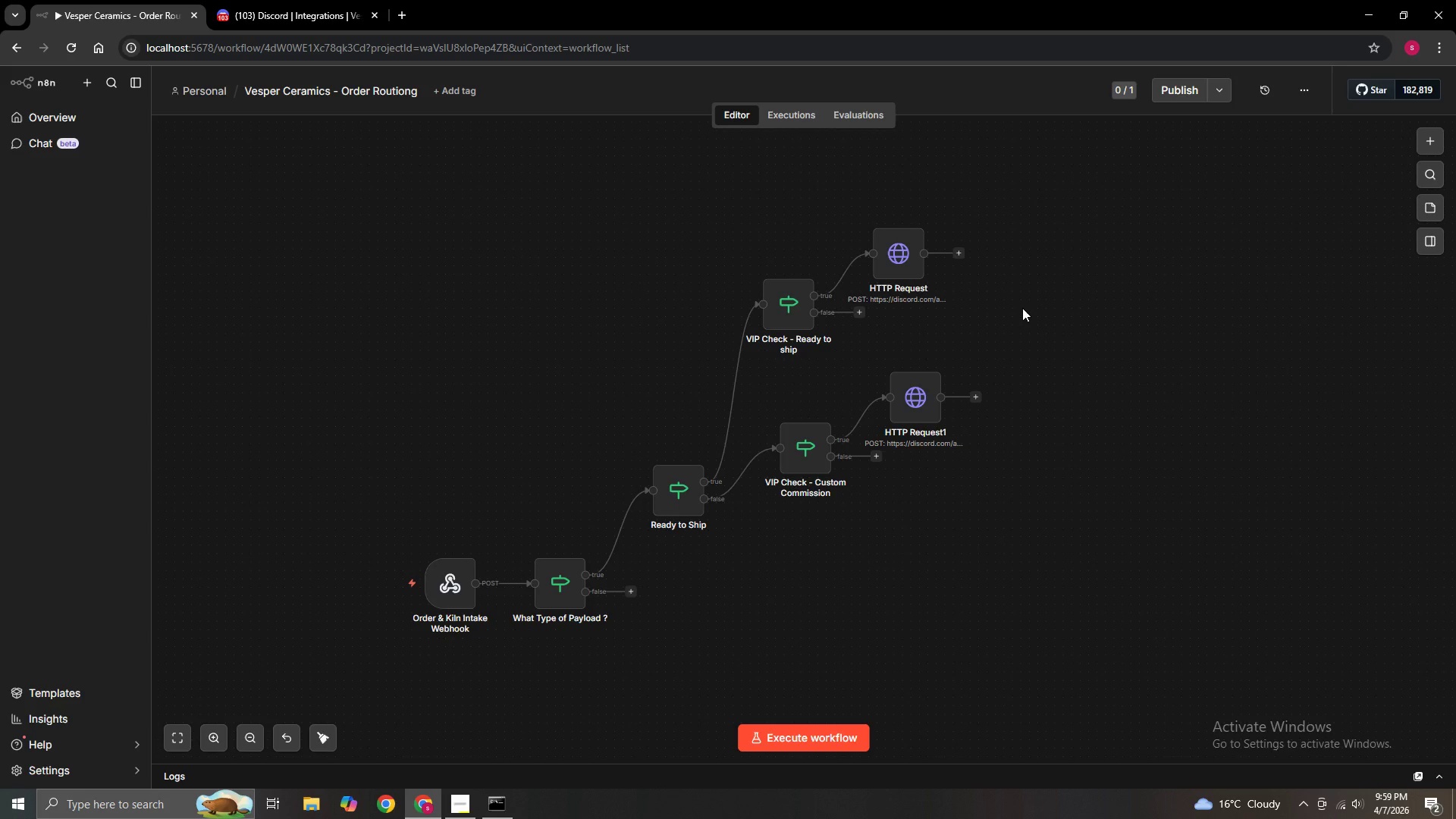 
left_click([925, 215])
 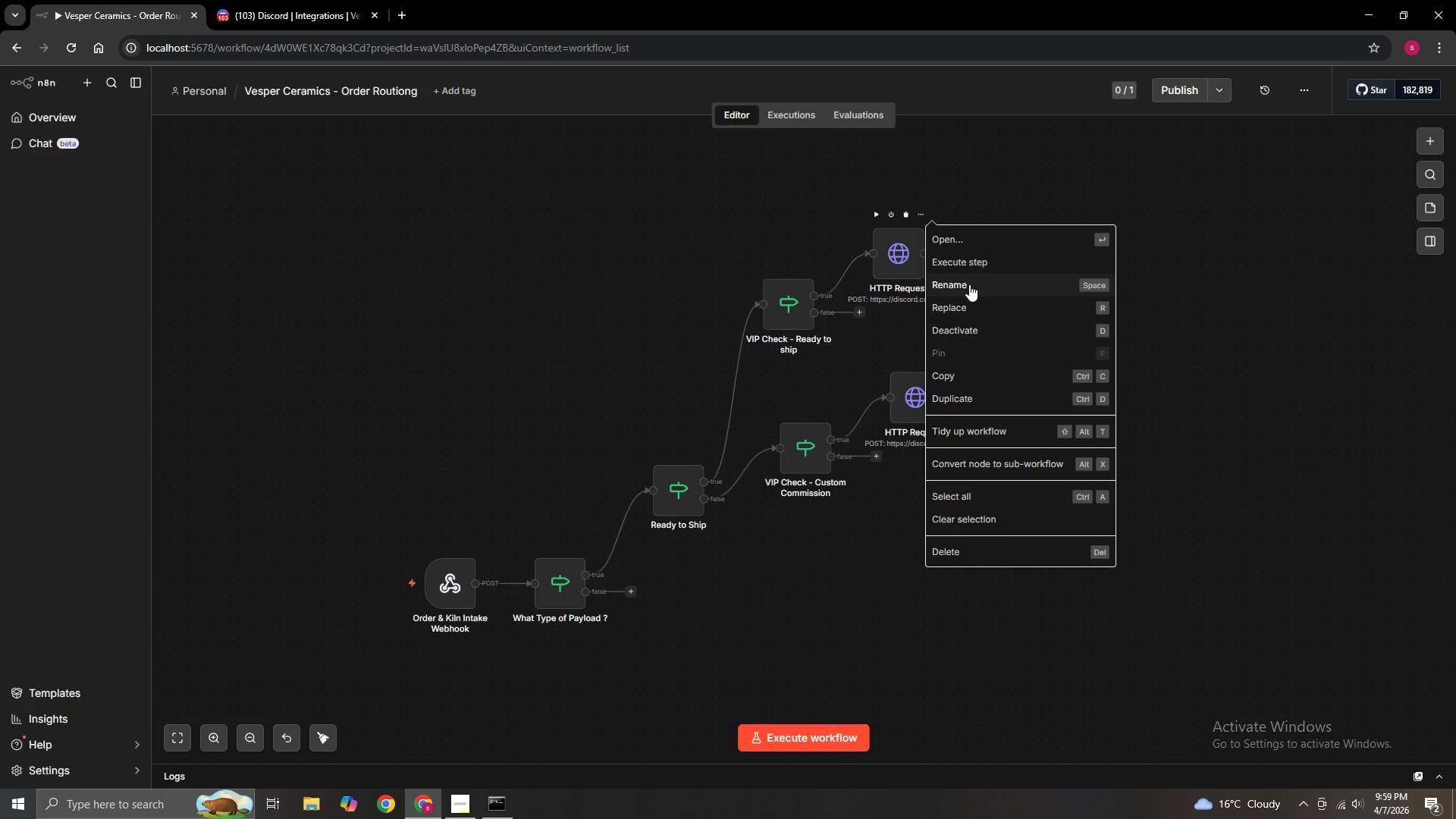 
left_click([969, 284])
 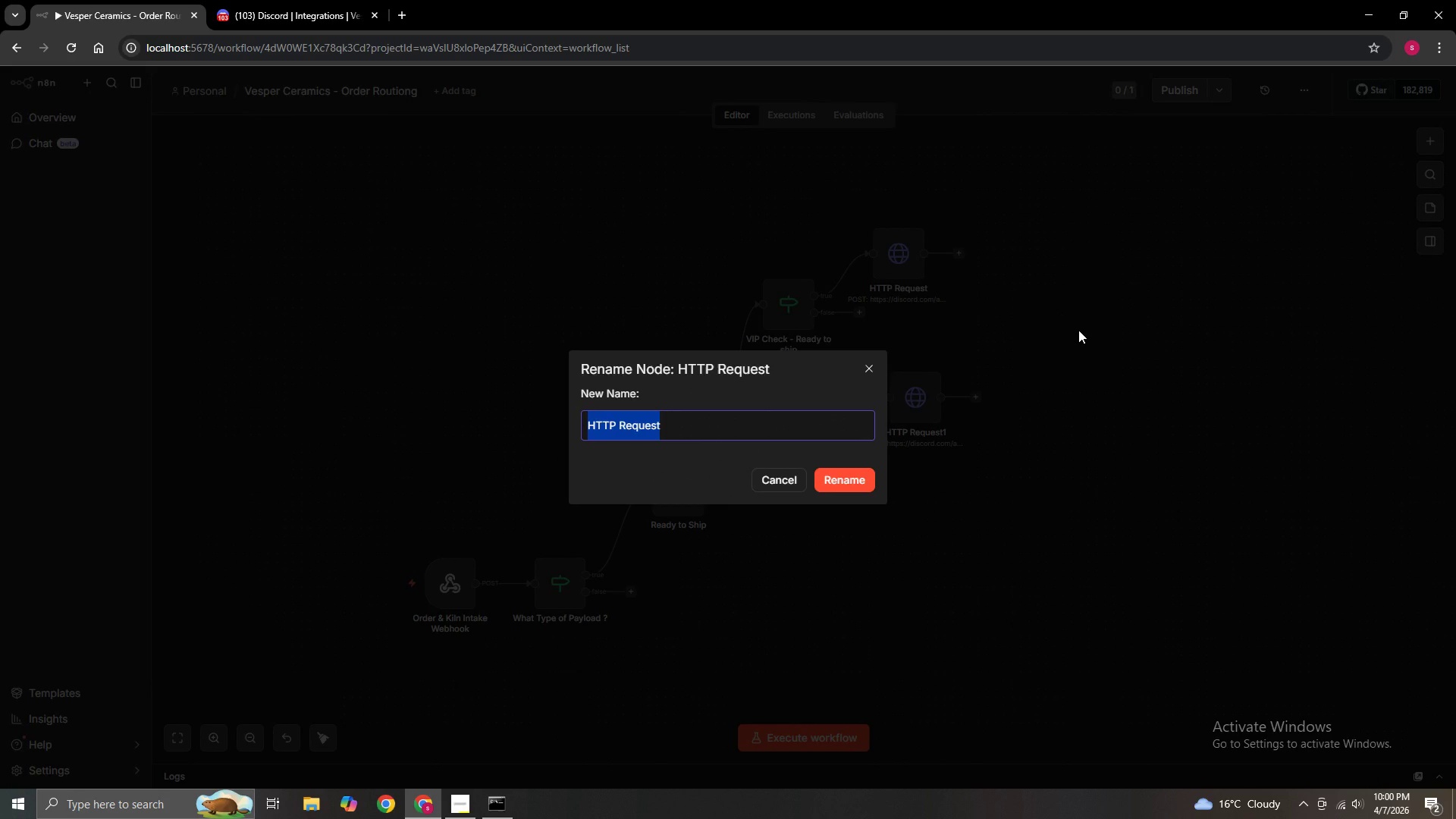 
key(Backspace)
 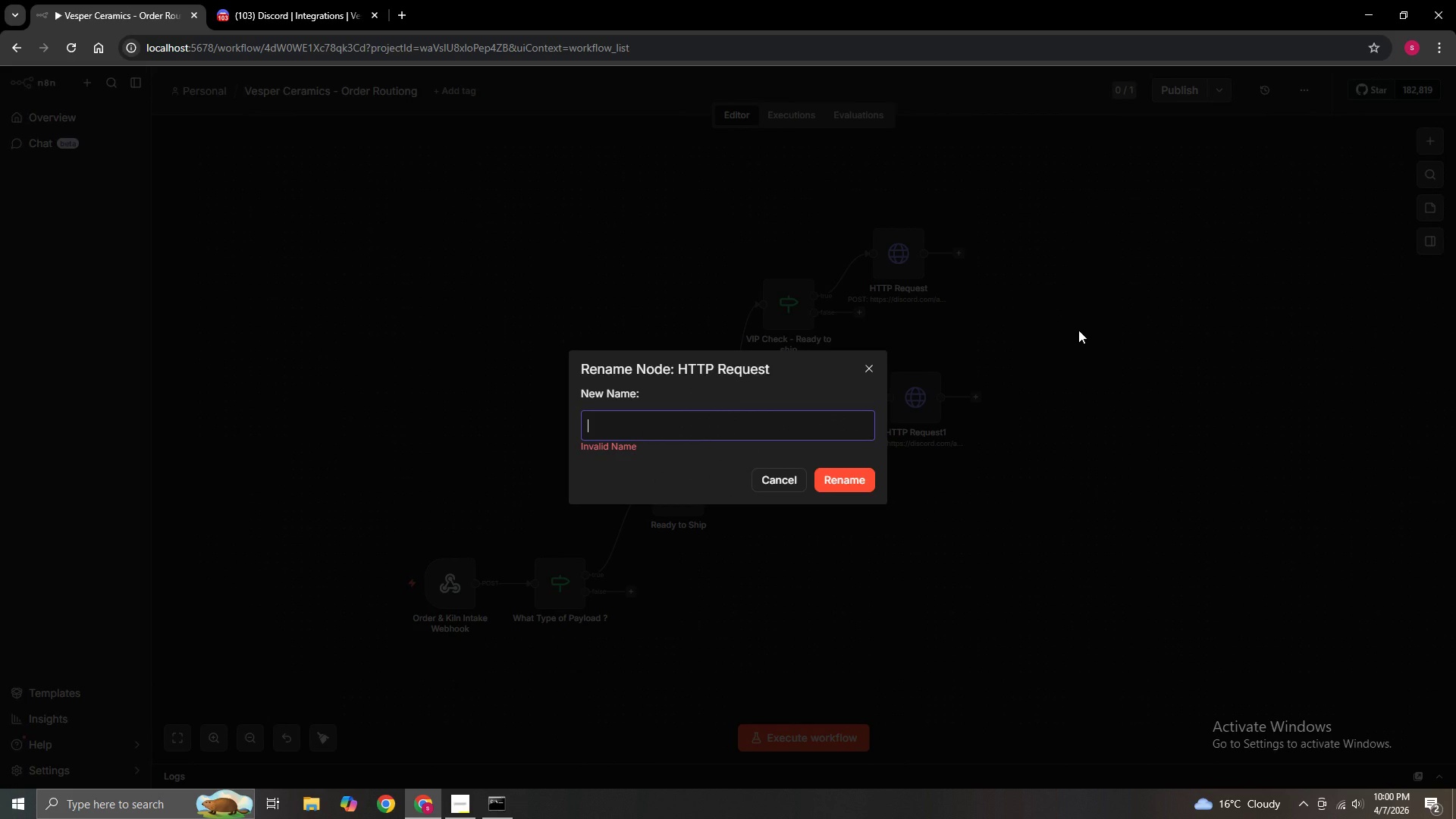 
hold_key(key=ShiftLeft, duration=1.19)
 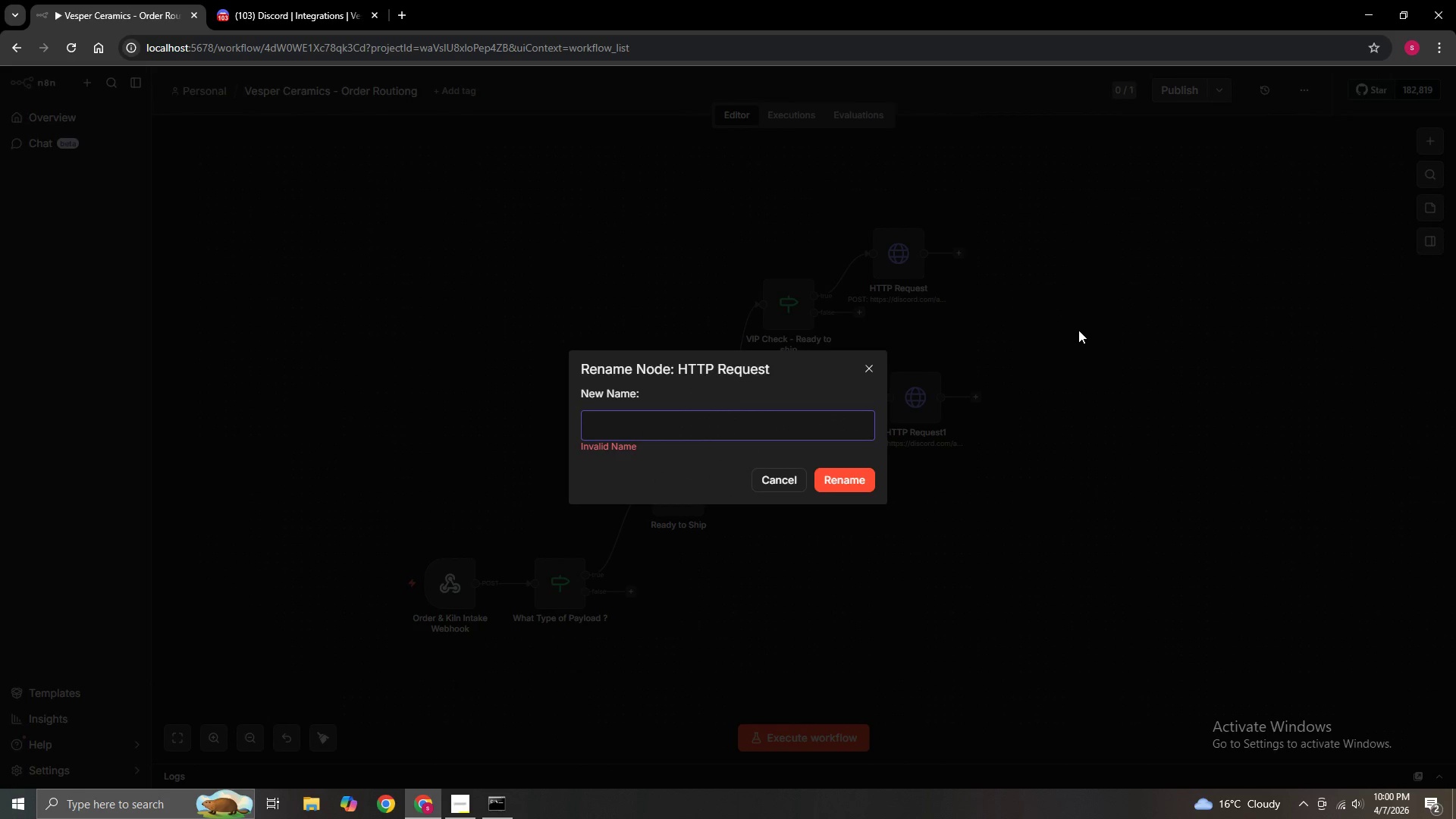 
type(VIP ORde)
key(Backspace)
key(Backspace)
key(Backspace)
type(rder Alert)
 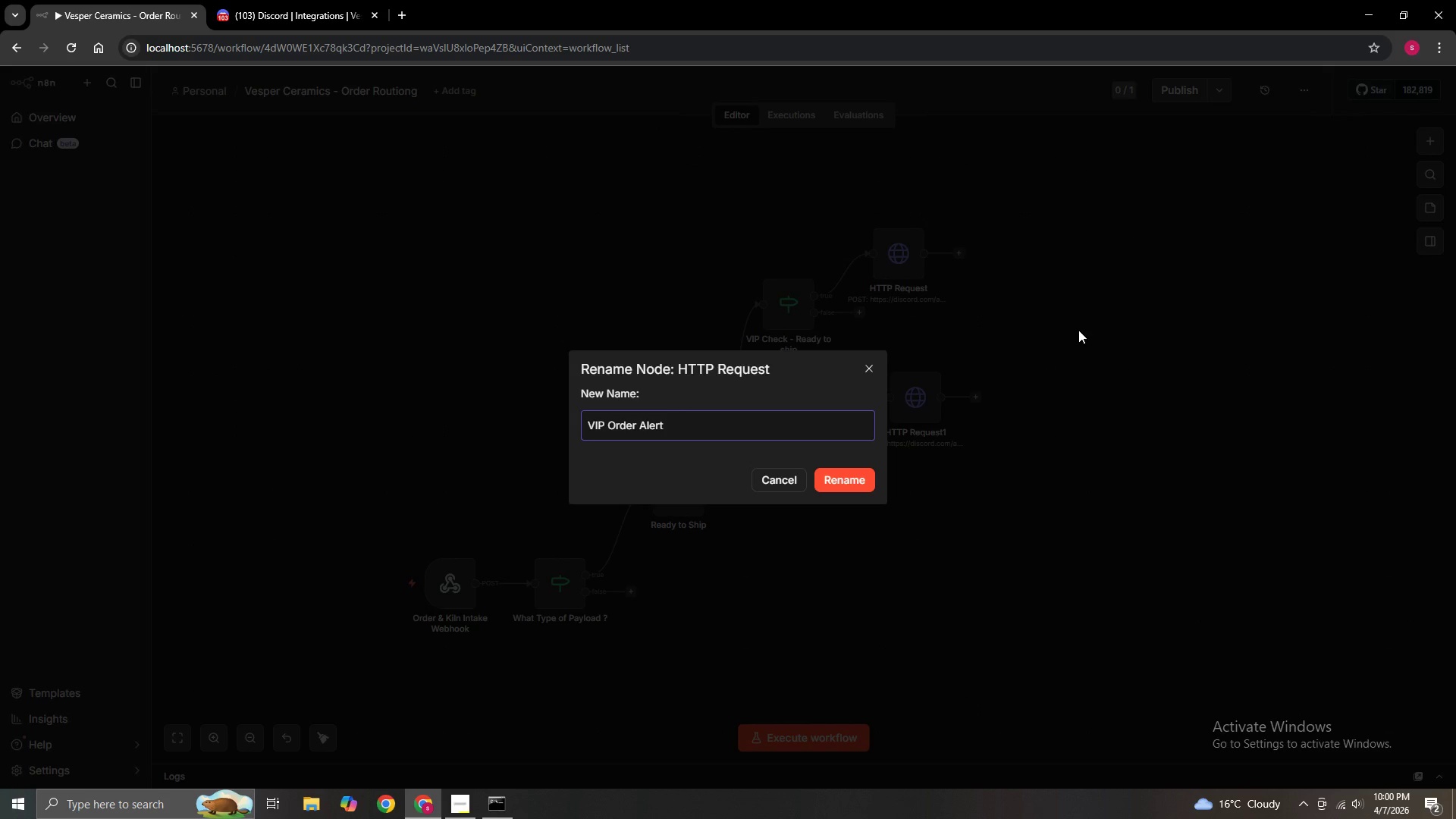 
left_click([857, 480])
 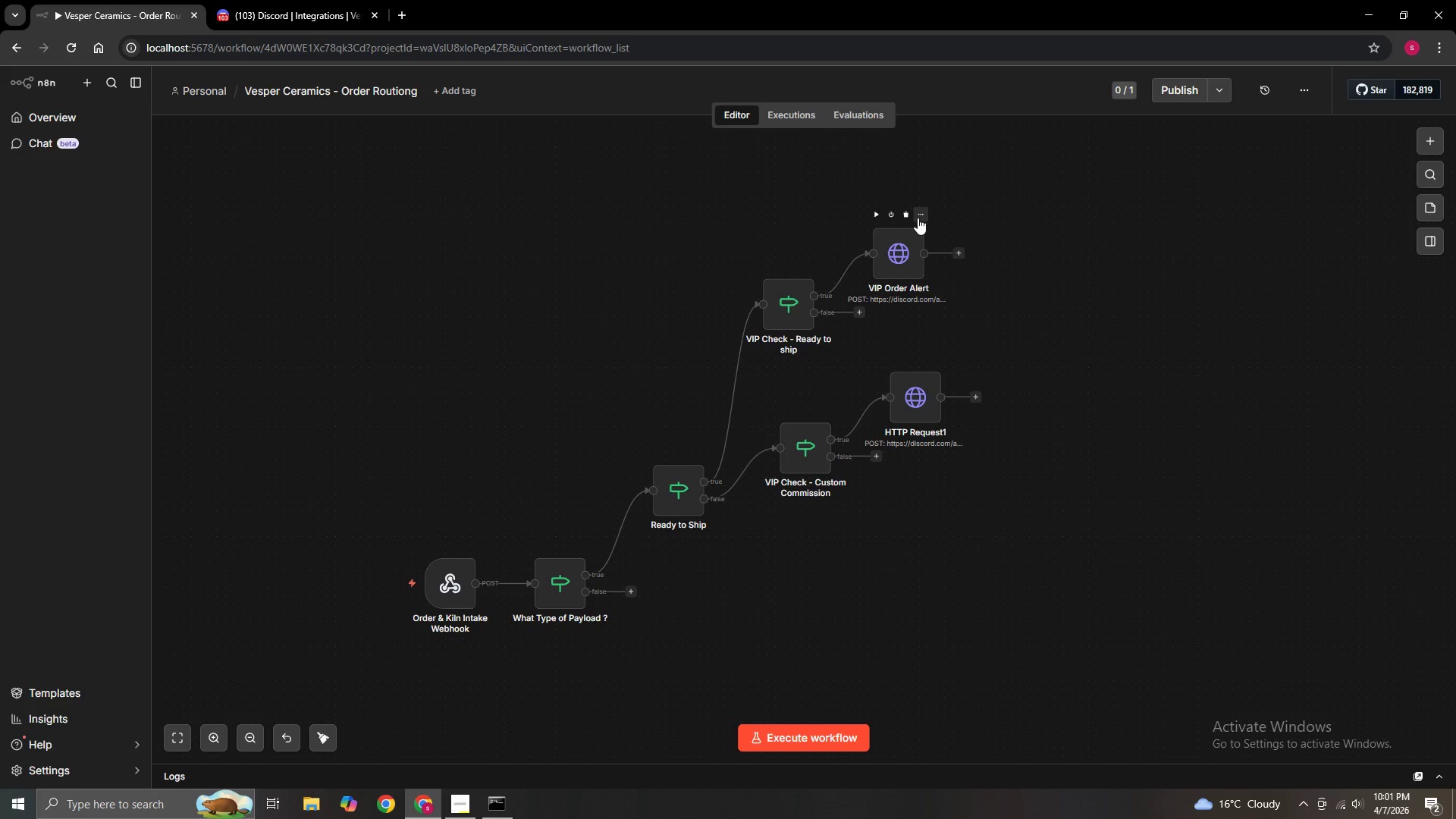 
wait(71.11)
 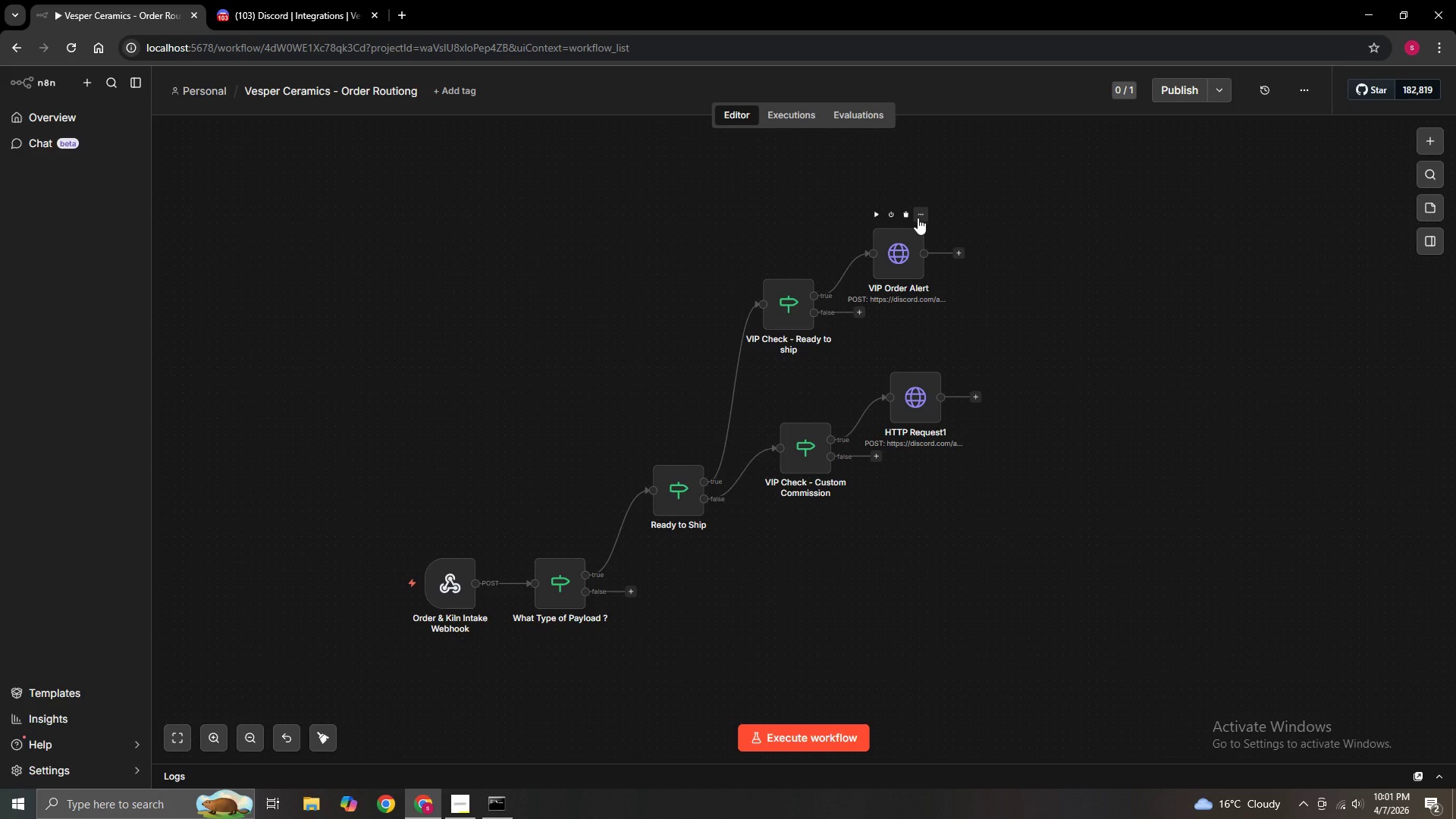 
left_click([919, 211])
 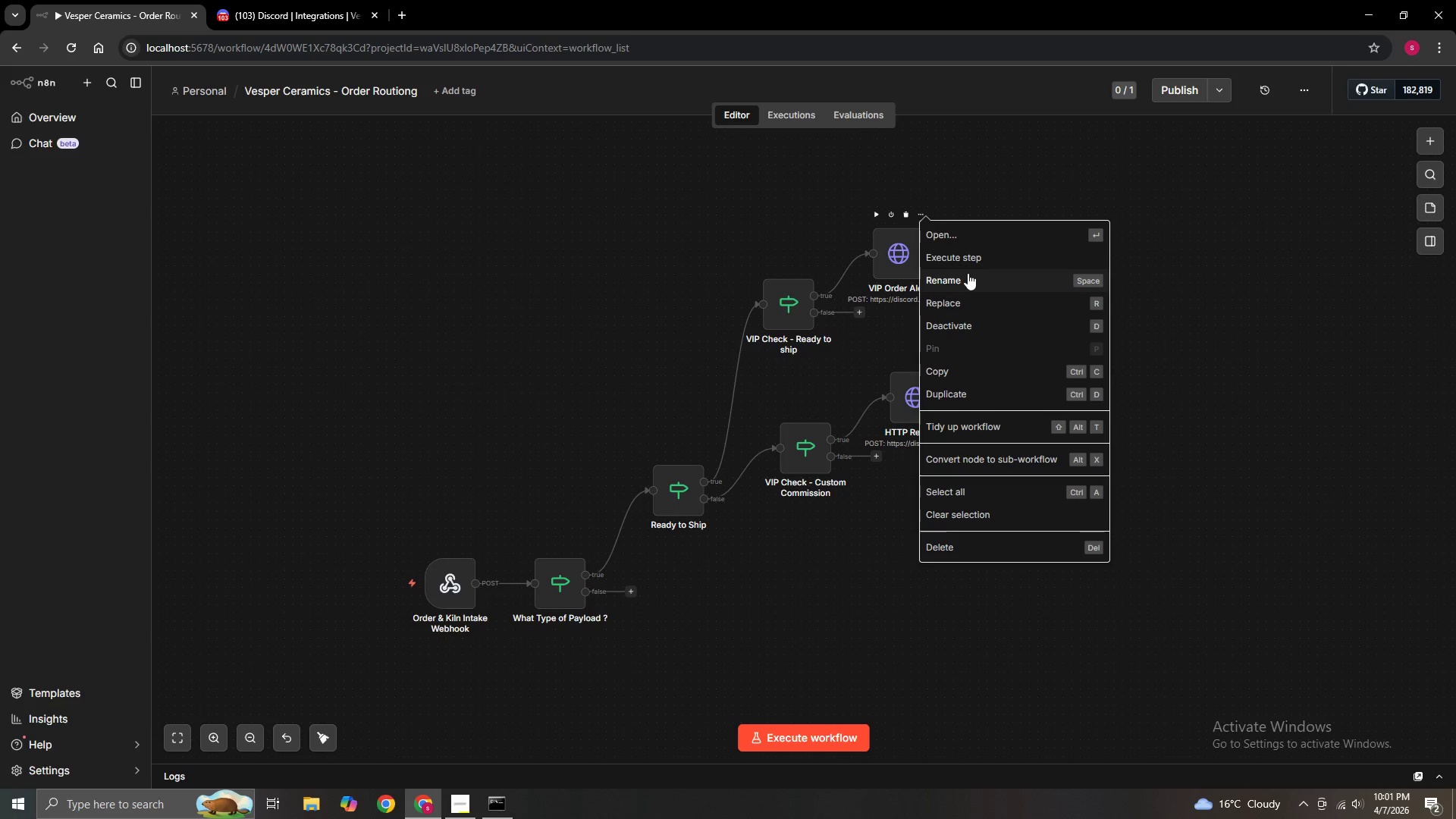 
left_click([860, 353])
 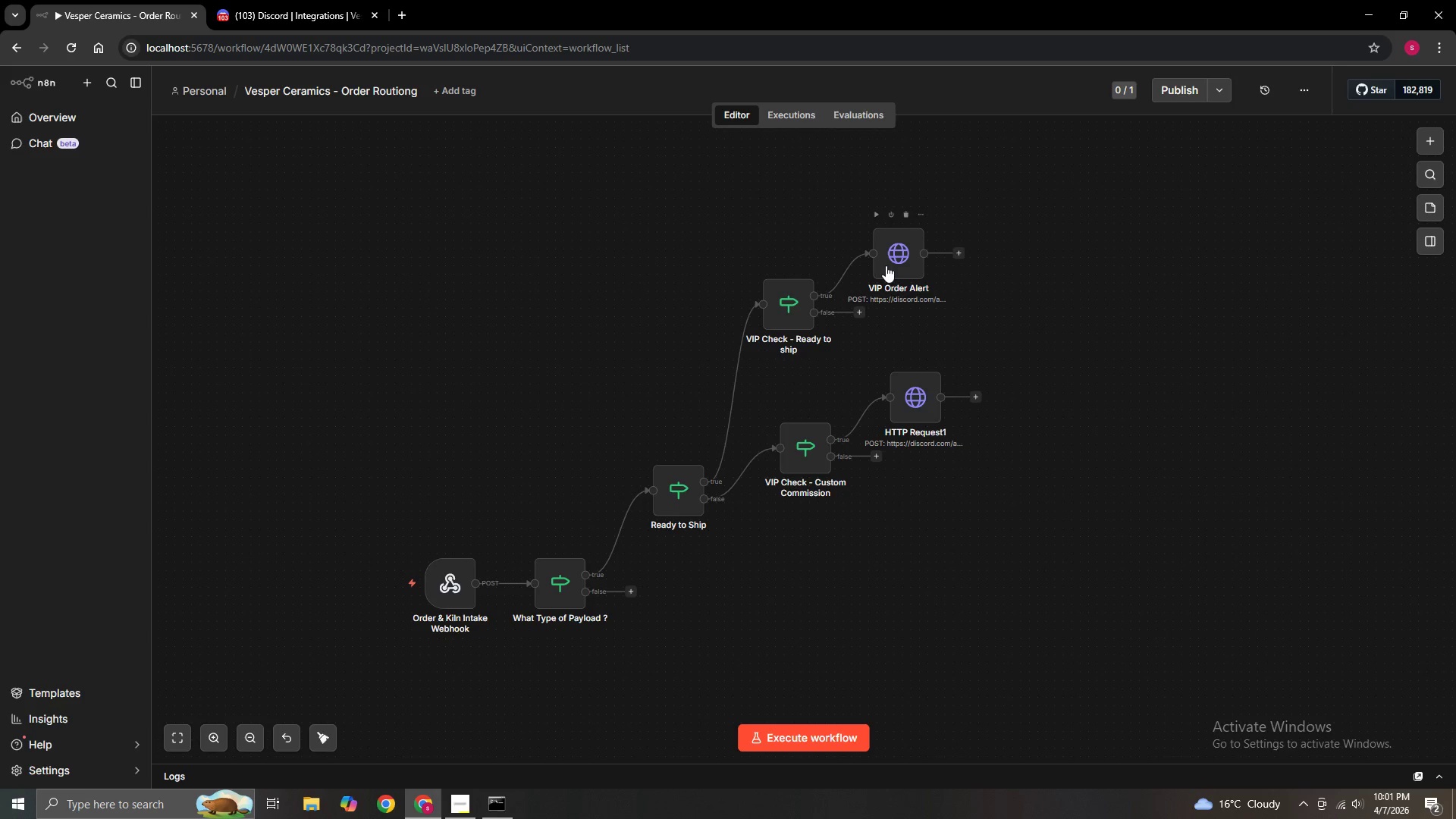 
left_click_drag(start_coordinate=[887, 262], to_coordinate=[907, 196])
 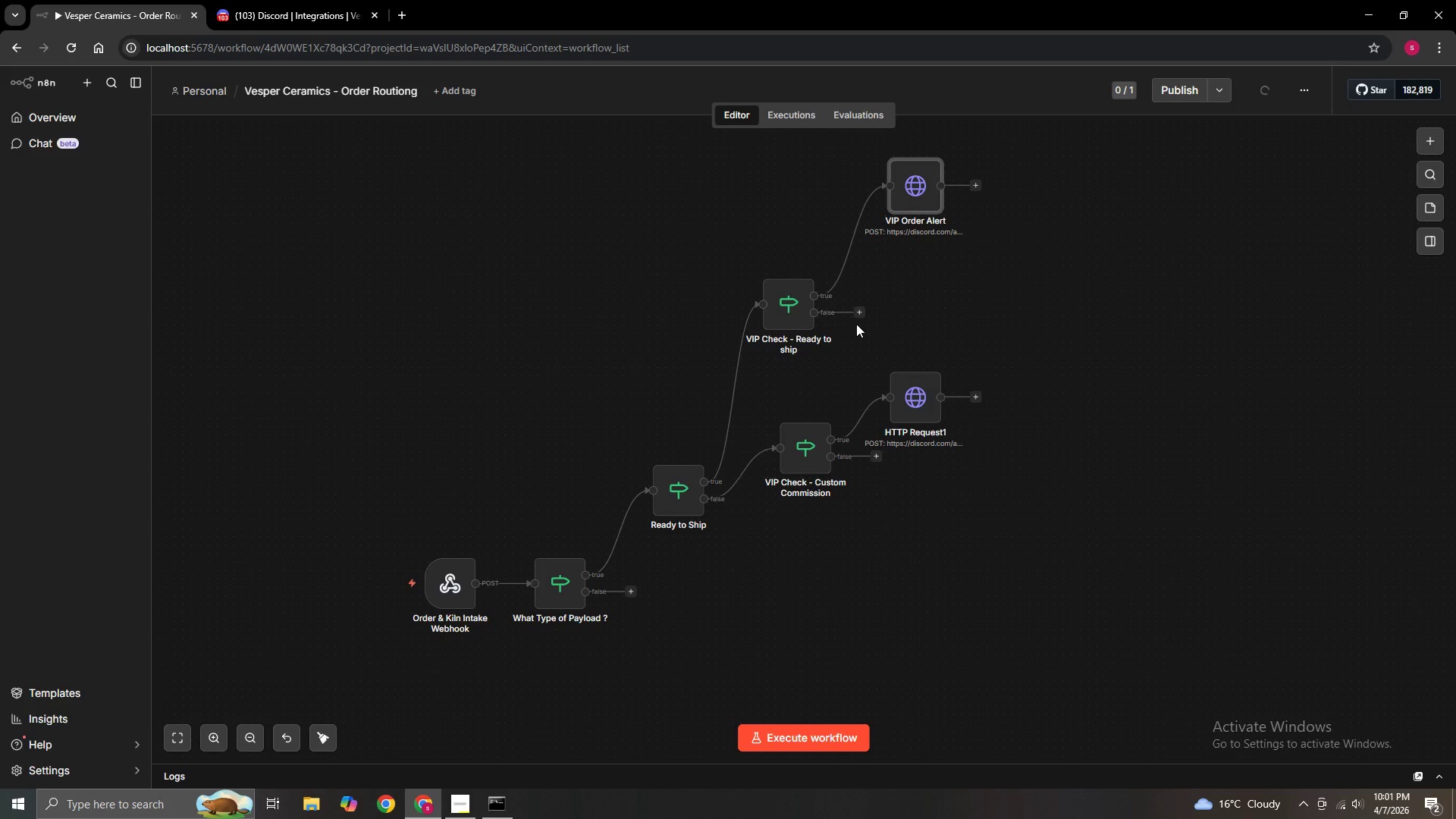 
left_click([860, 317])
 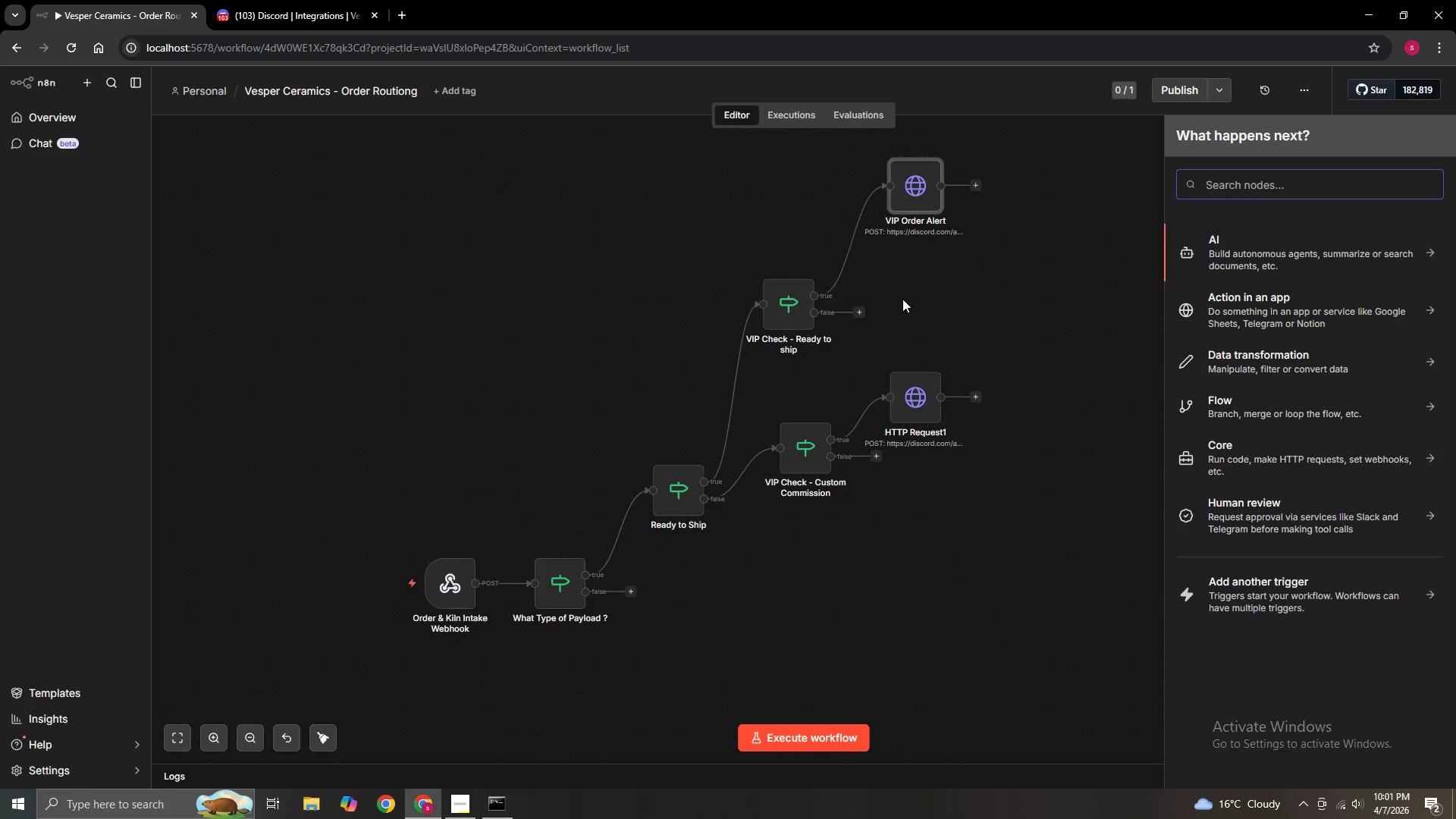 
type(Htt)
 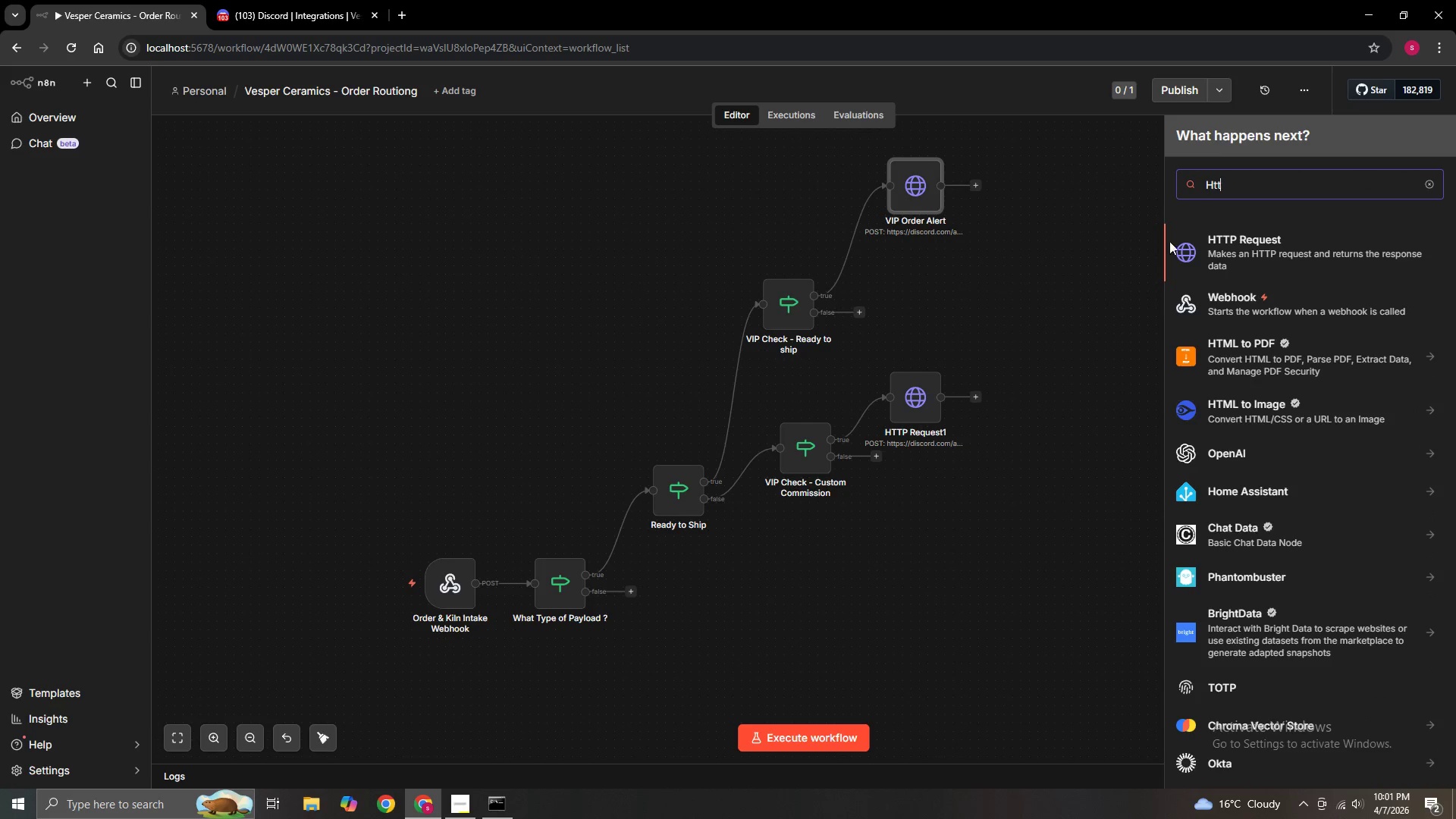 
left_click([1237, 249])
 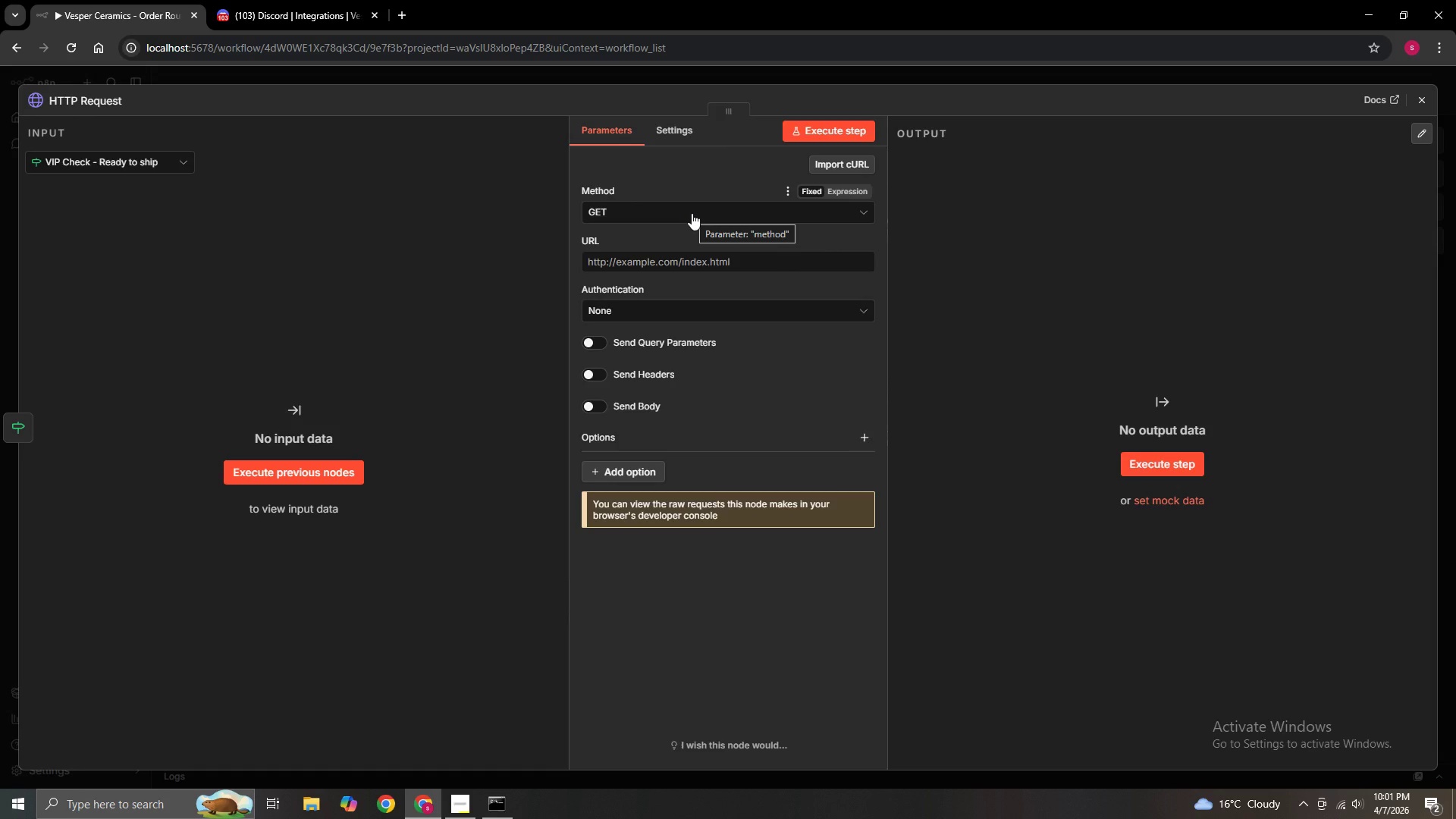 
left_click([692, 213])
 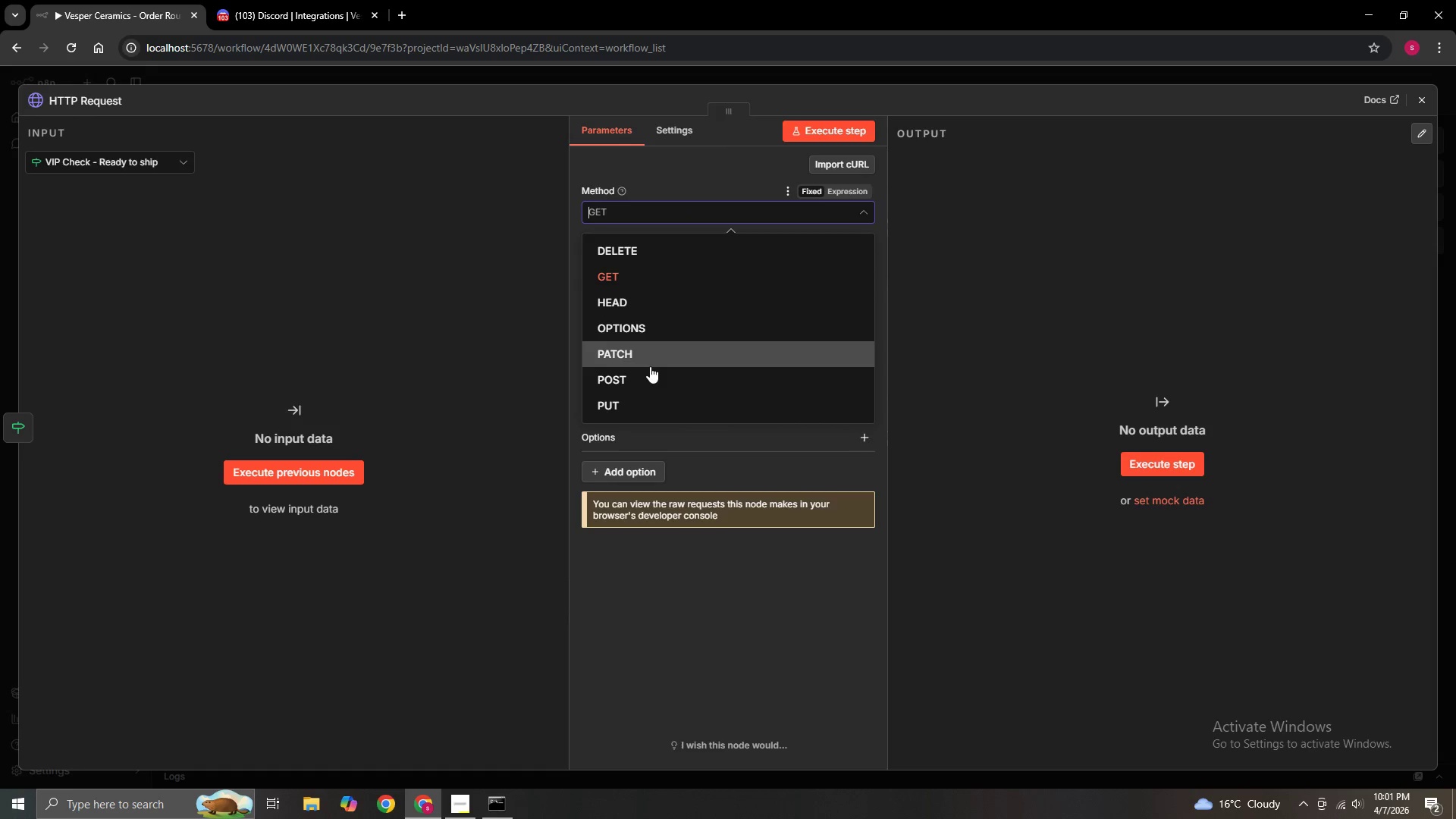 
left_click([645, 372])
 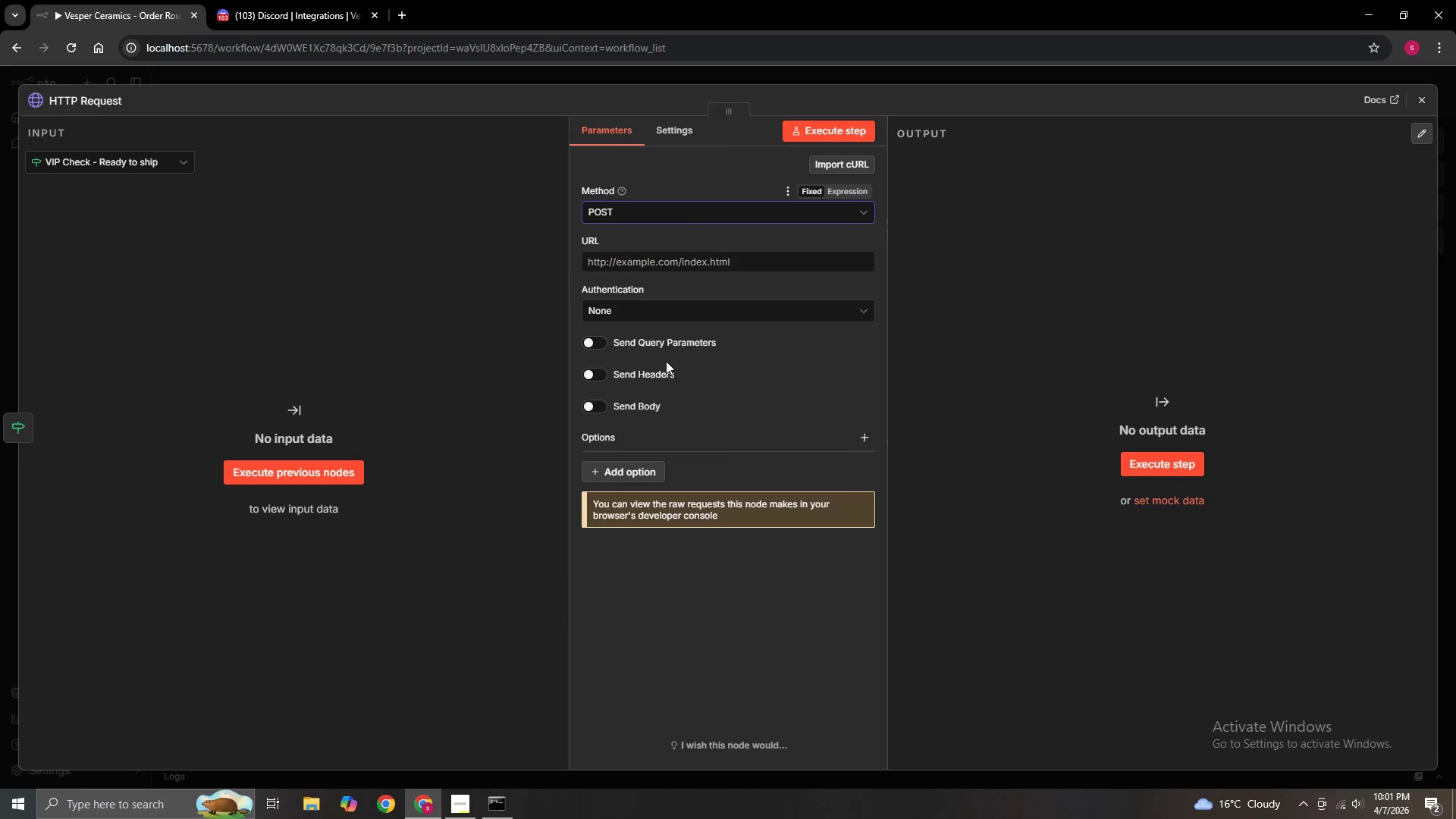 
wait(10.3)
 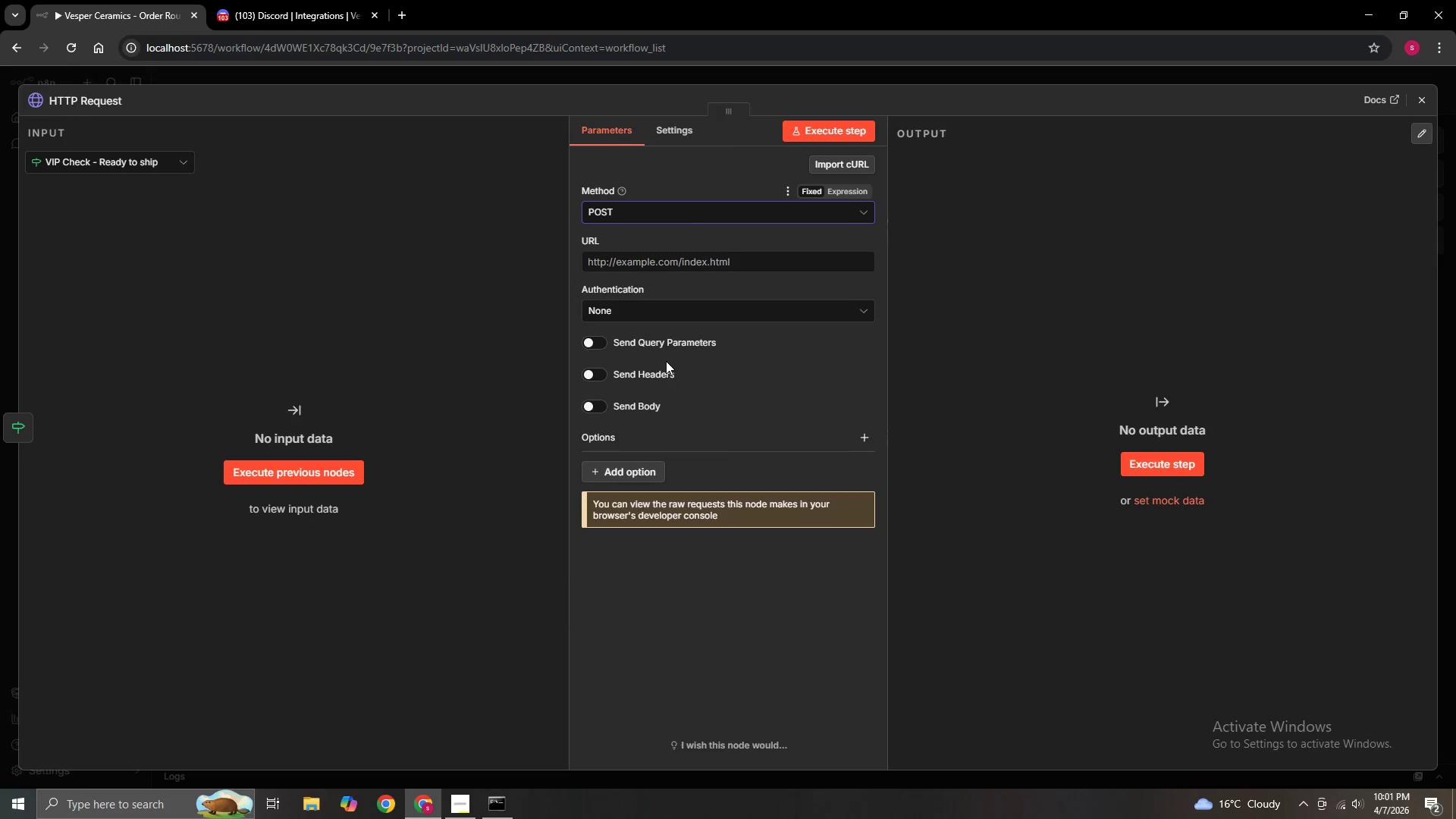 
left_click([295, 0])
 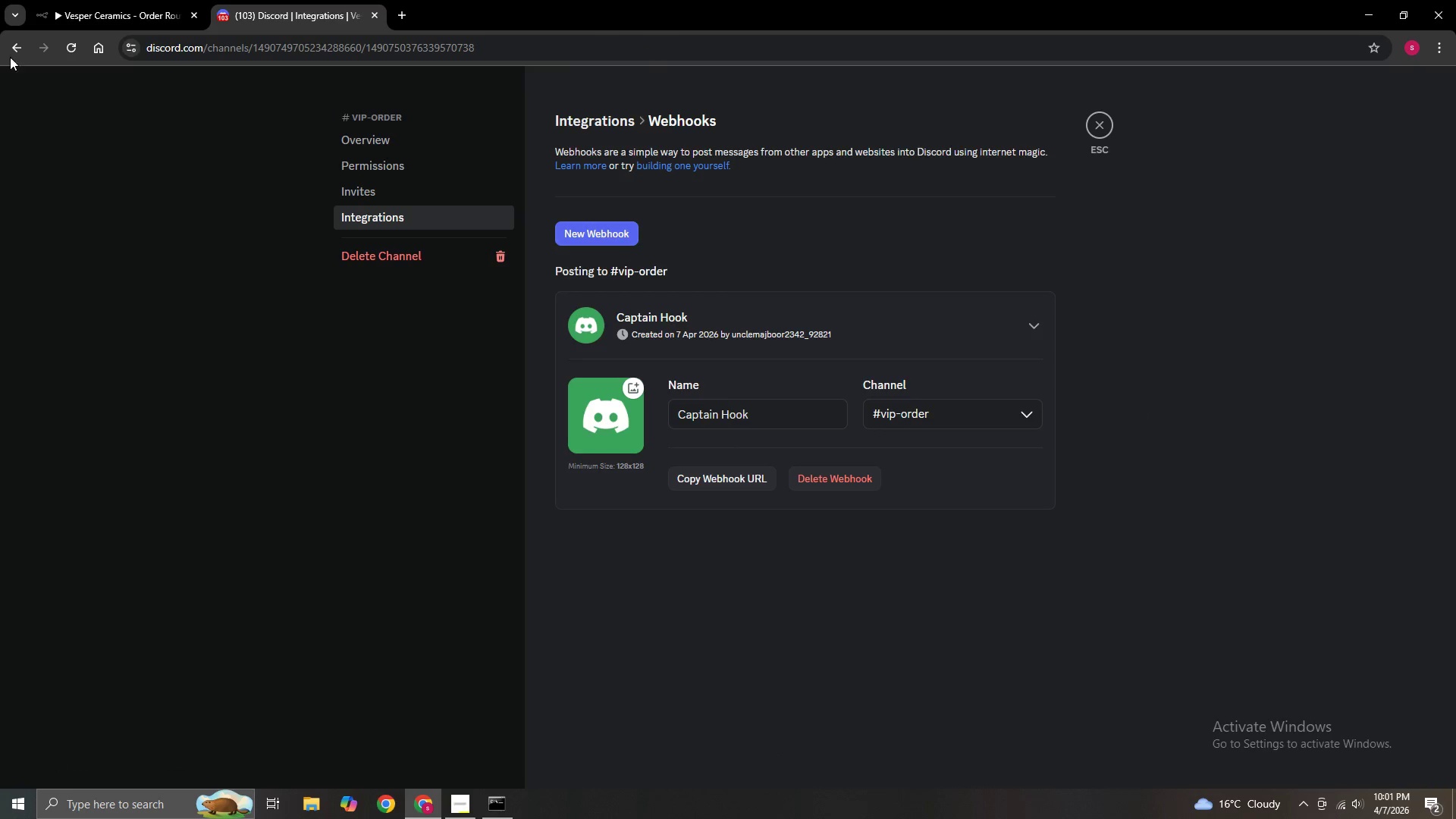 
left_click([8, 50])
 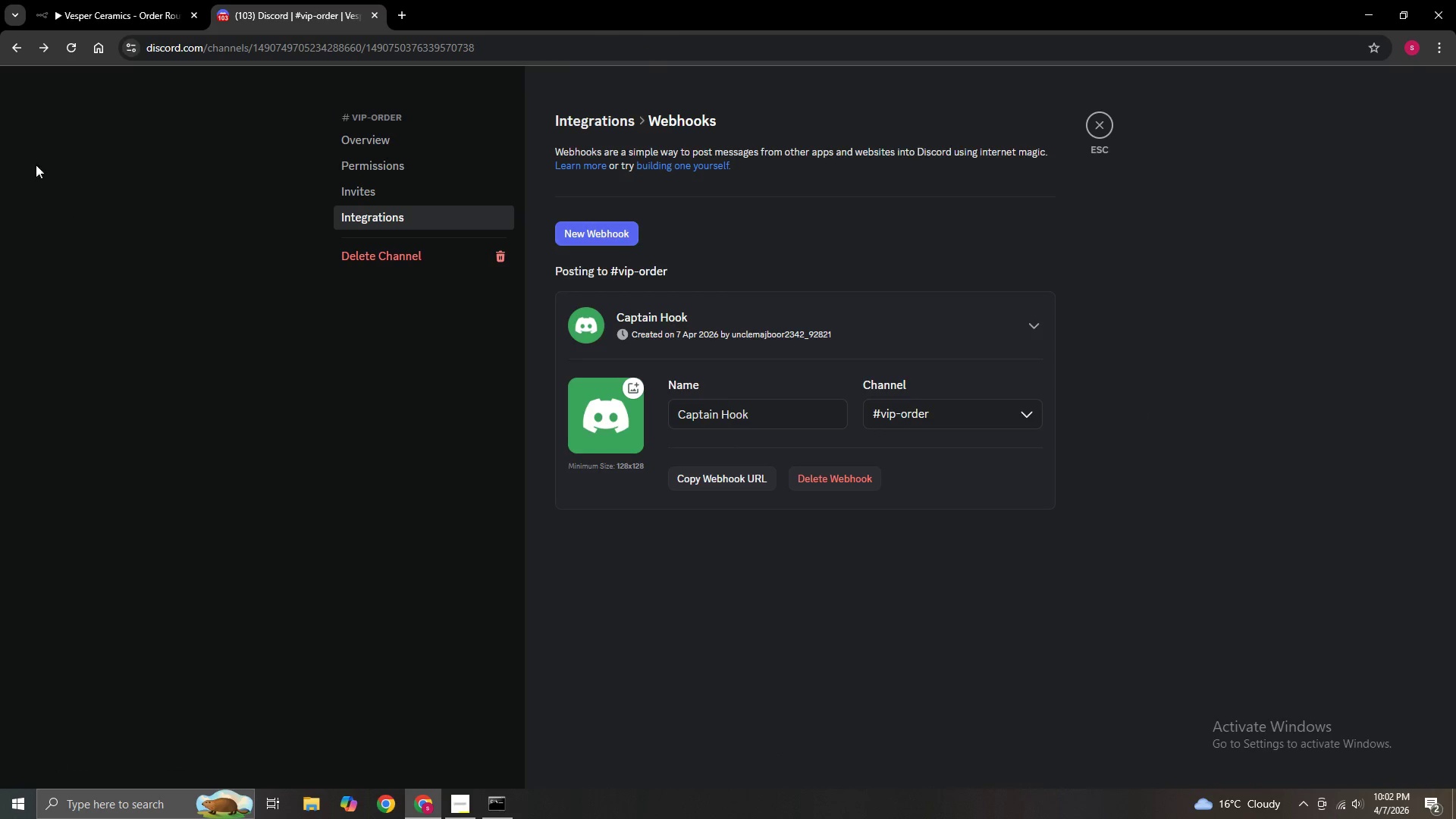 
left_click([69, 48])
 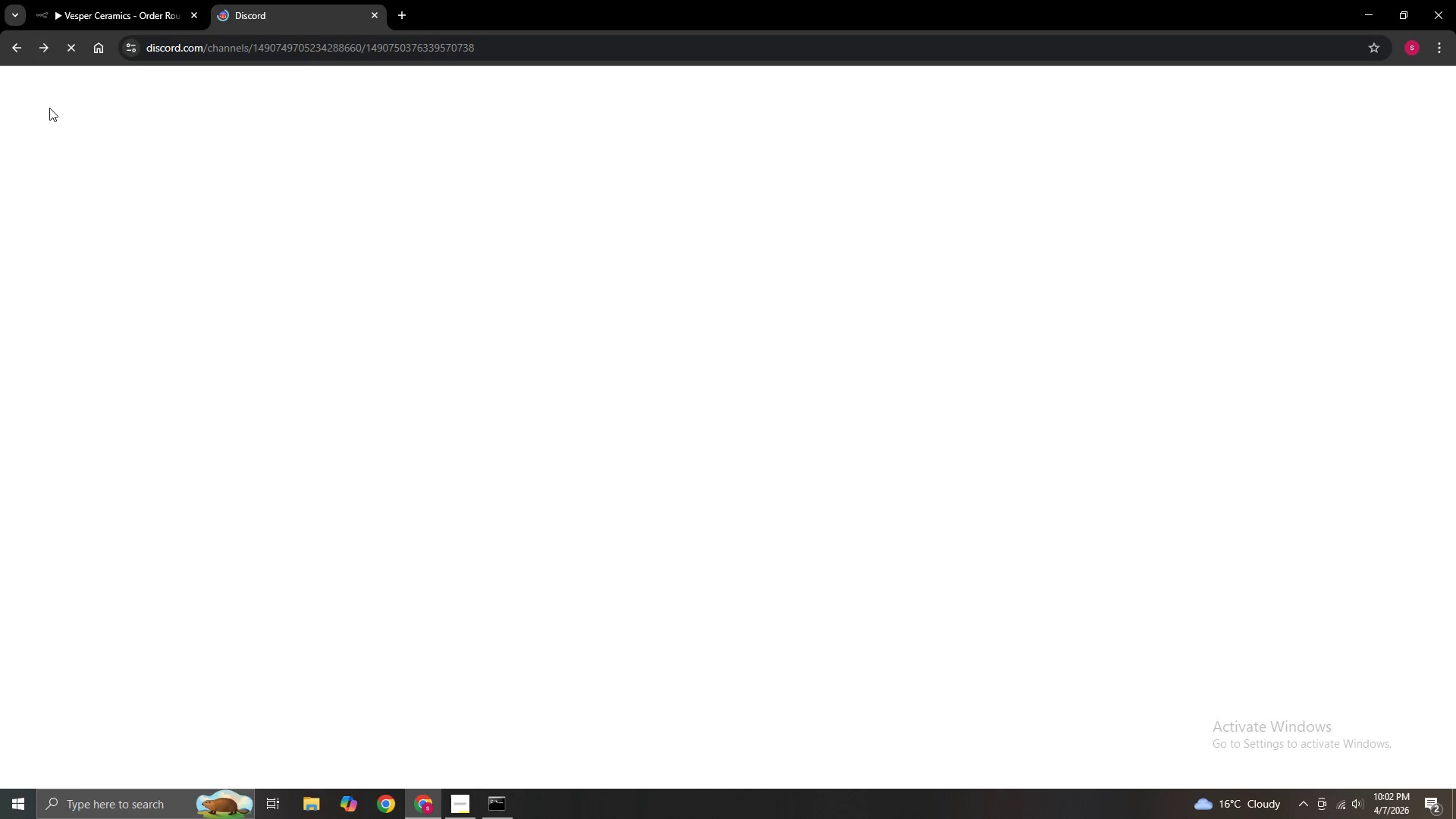 
wait(9.59)
 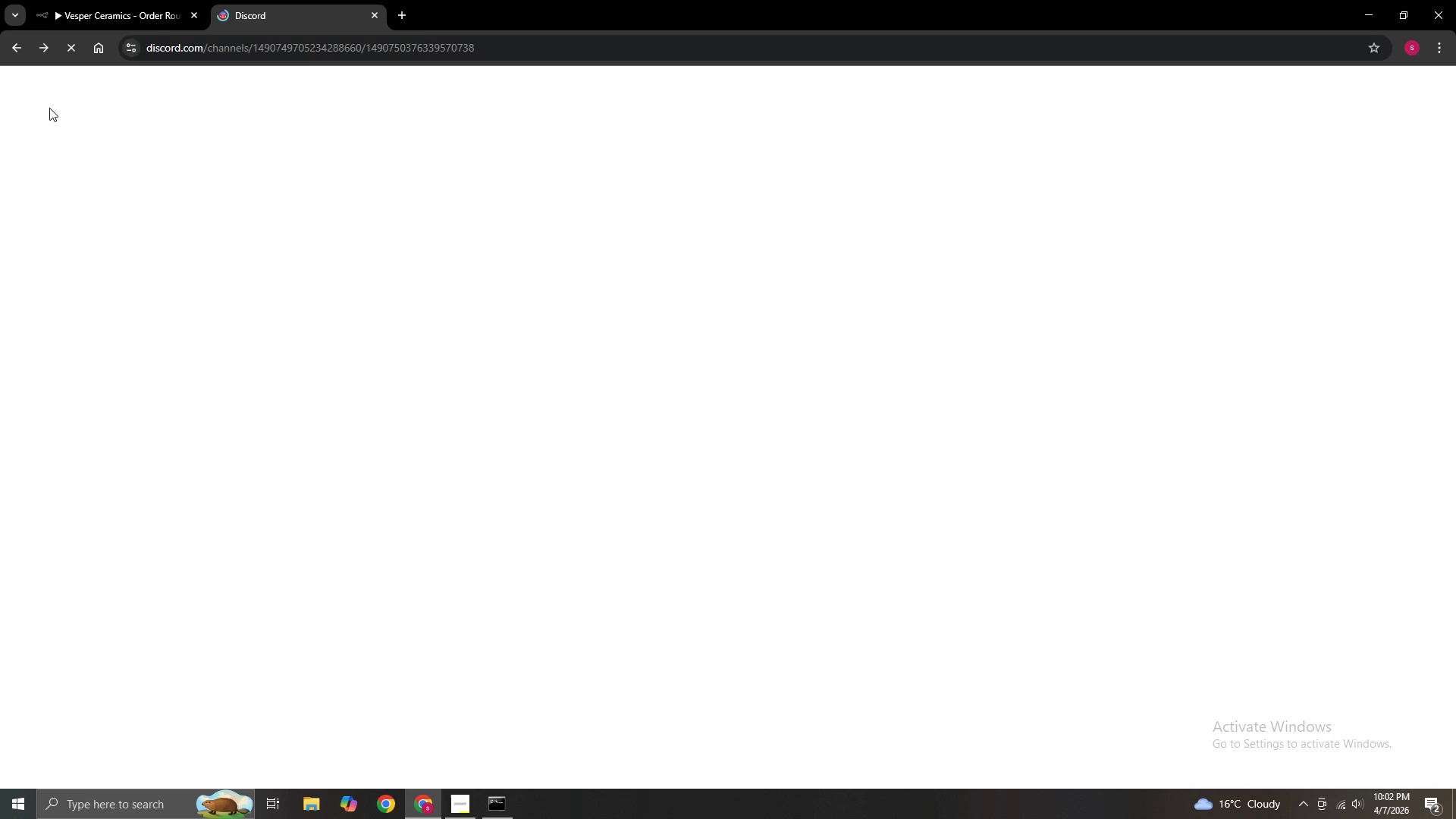 
left_click([401, 6])
 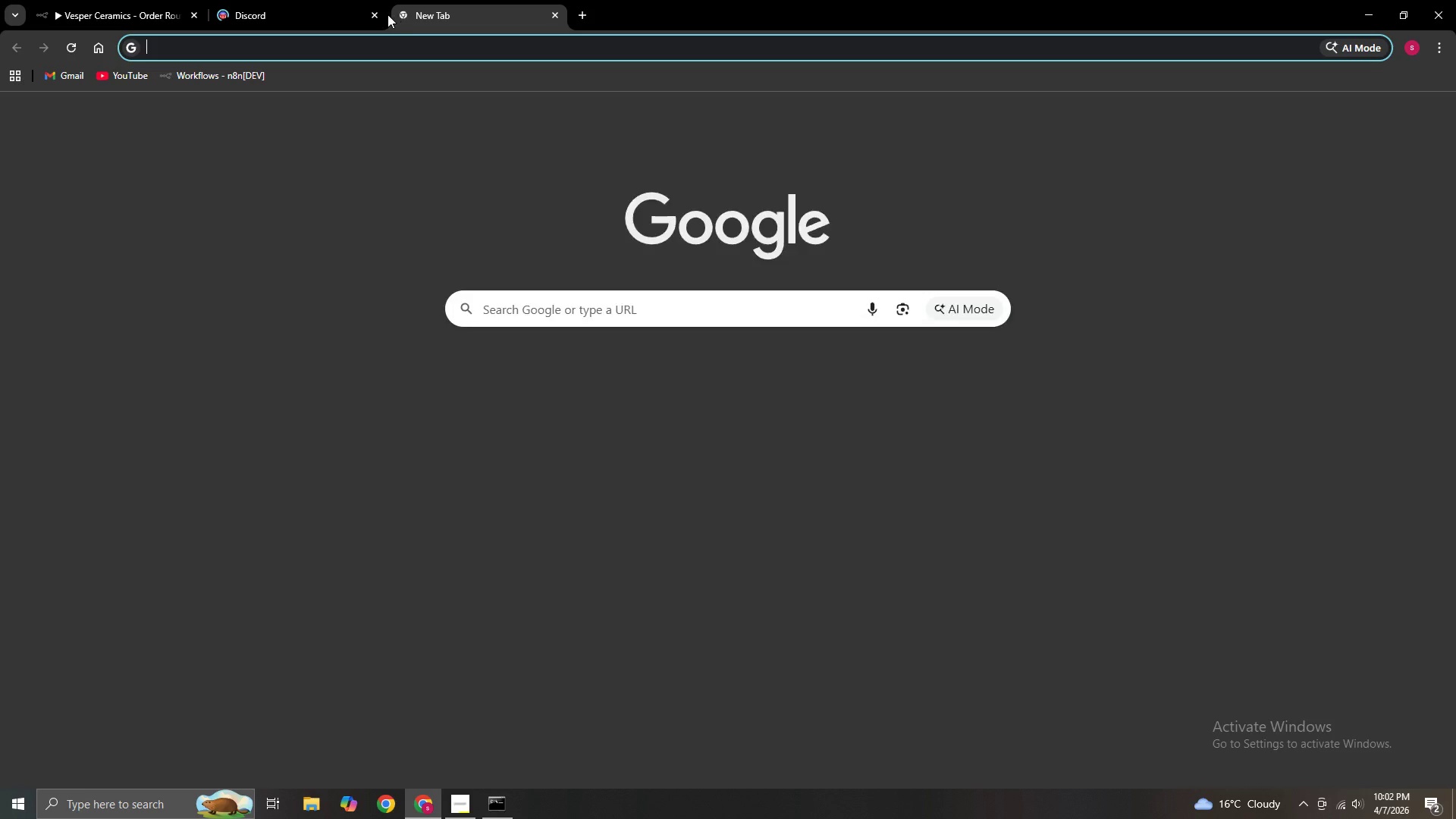 
left_click([378, 16])
 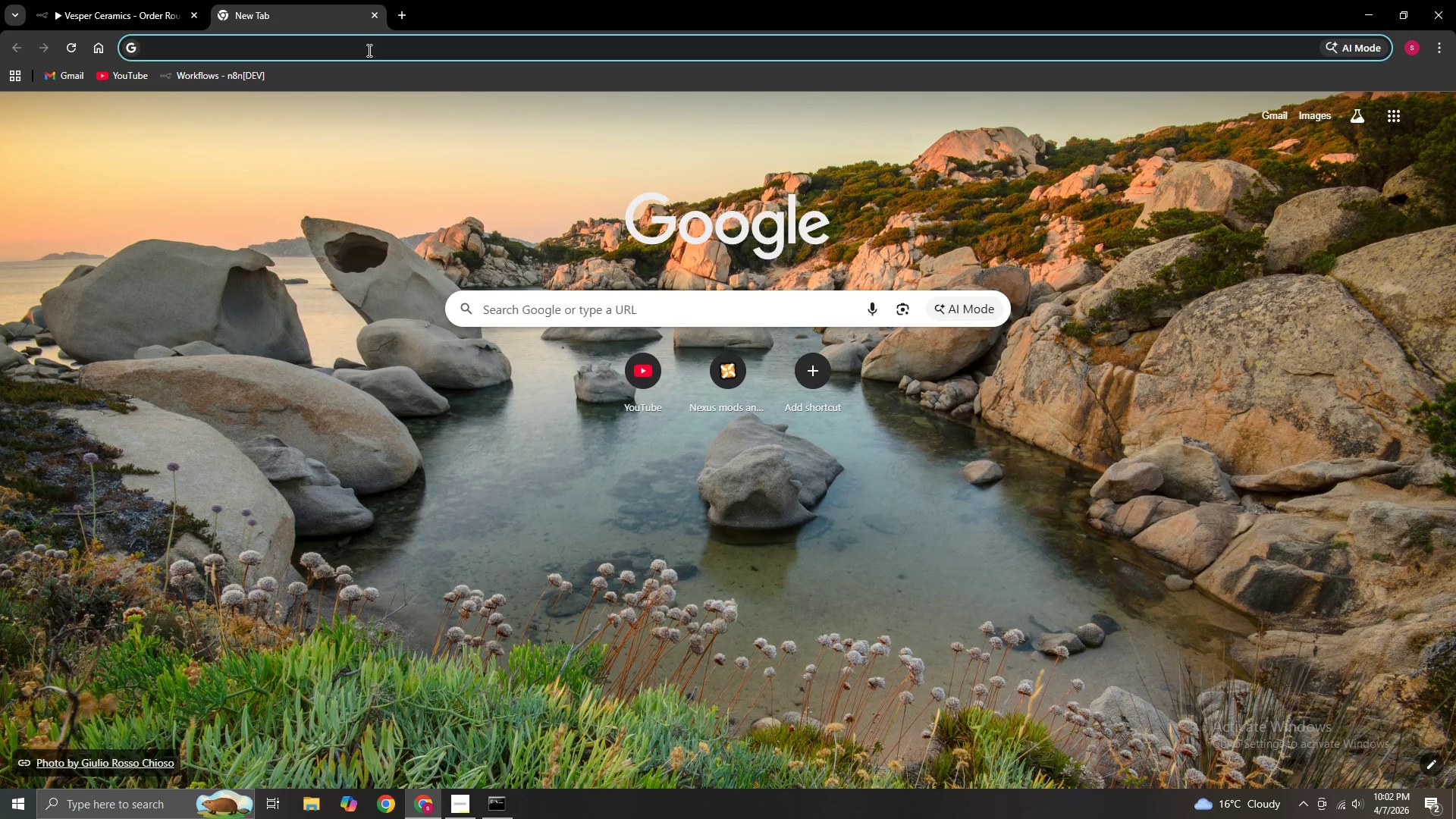 
left_click([364, 54])
 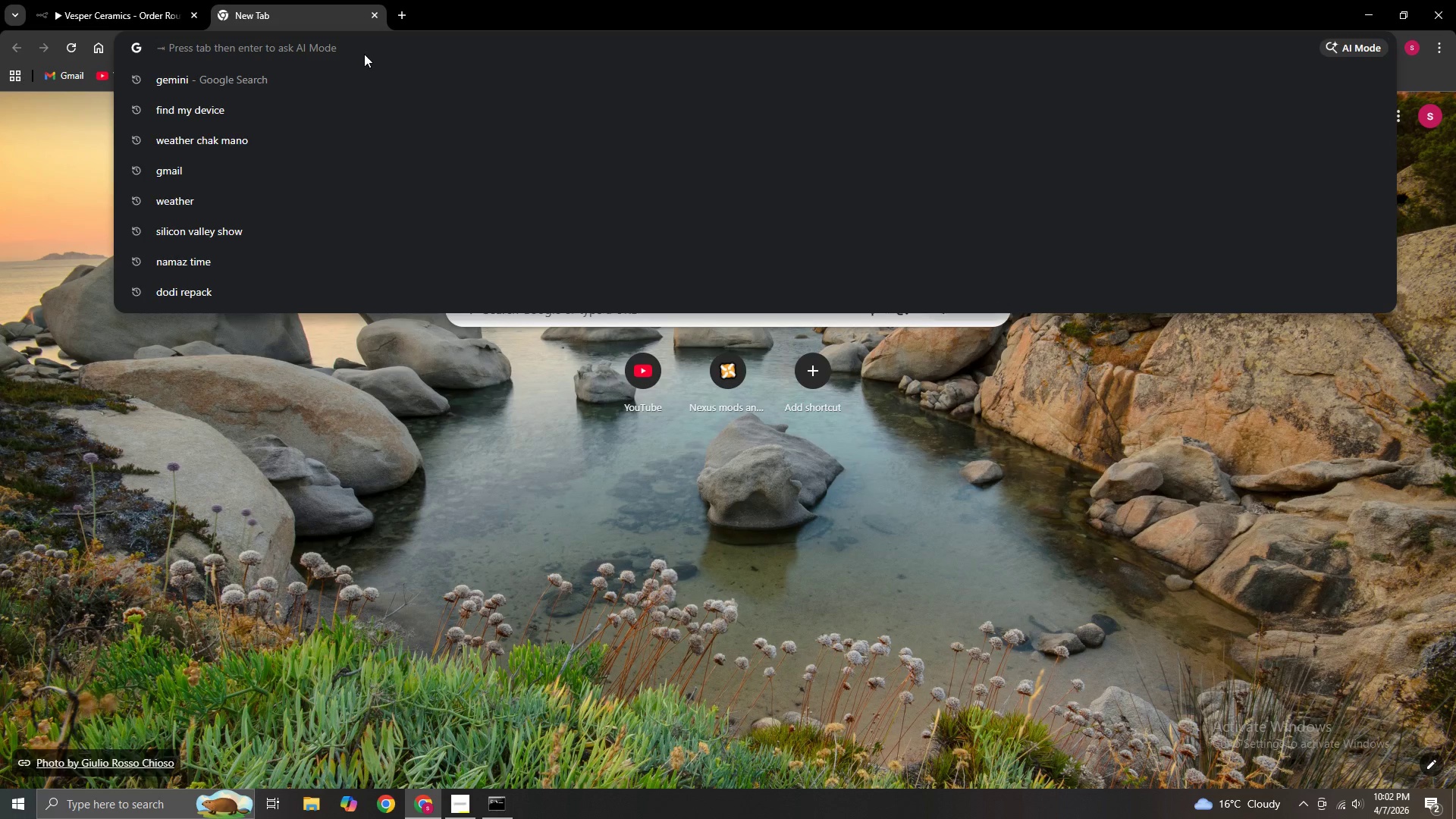 
type(Discord)
 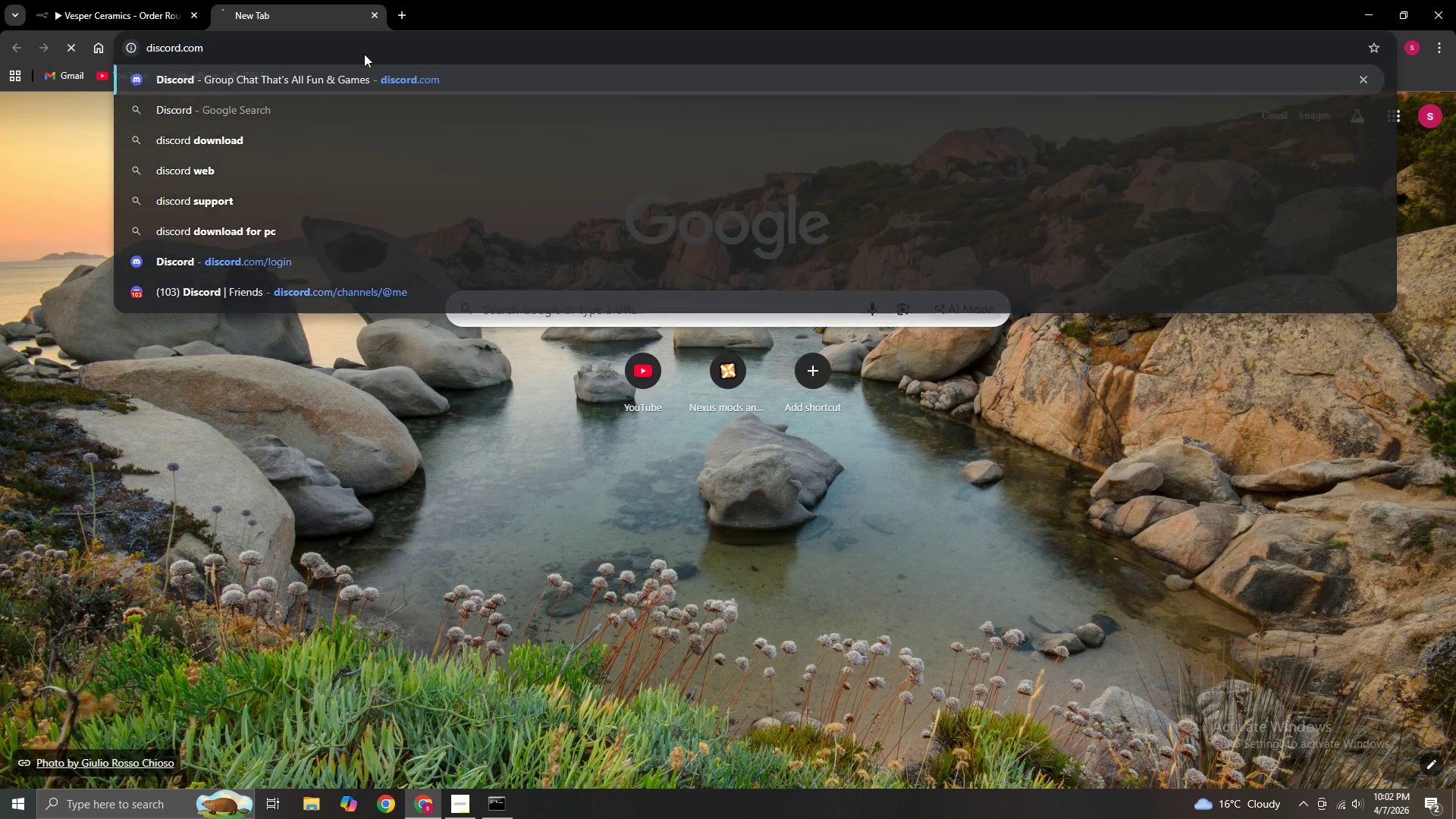 
key(Enter)
 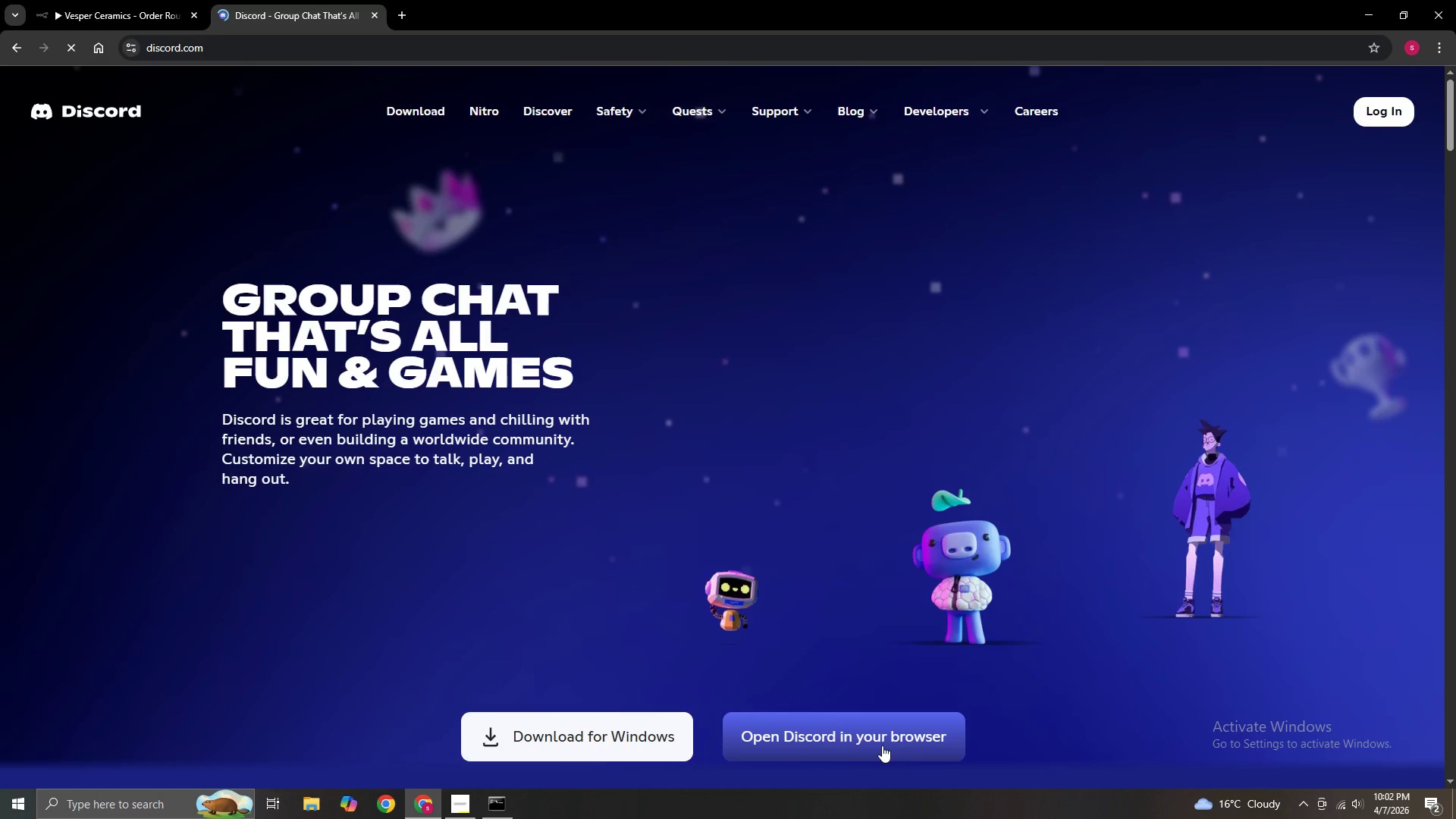 
left_click([882, 745])
 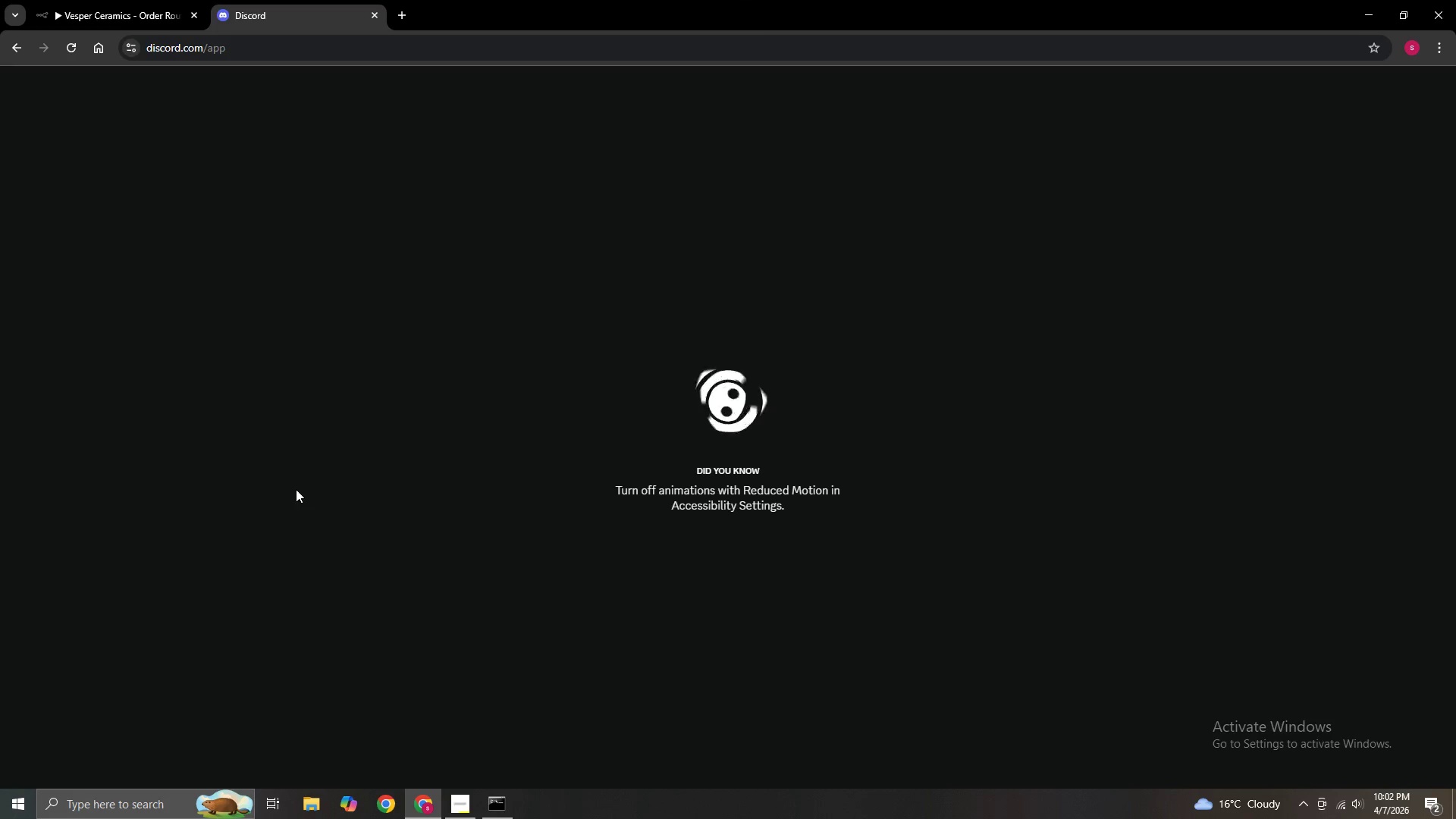 
wait(8.66)
 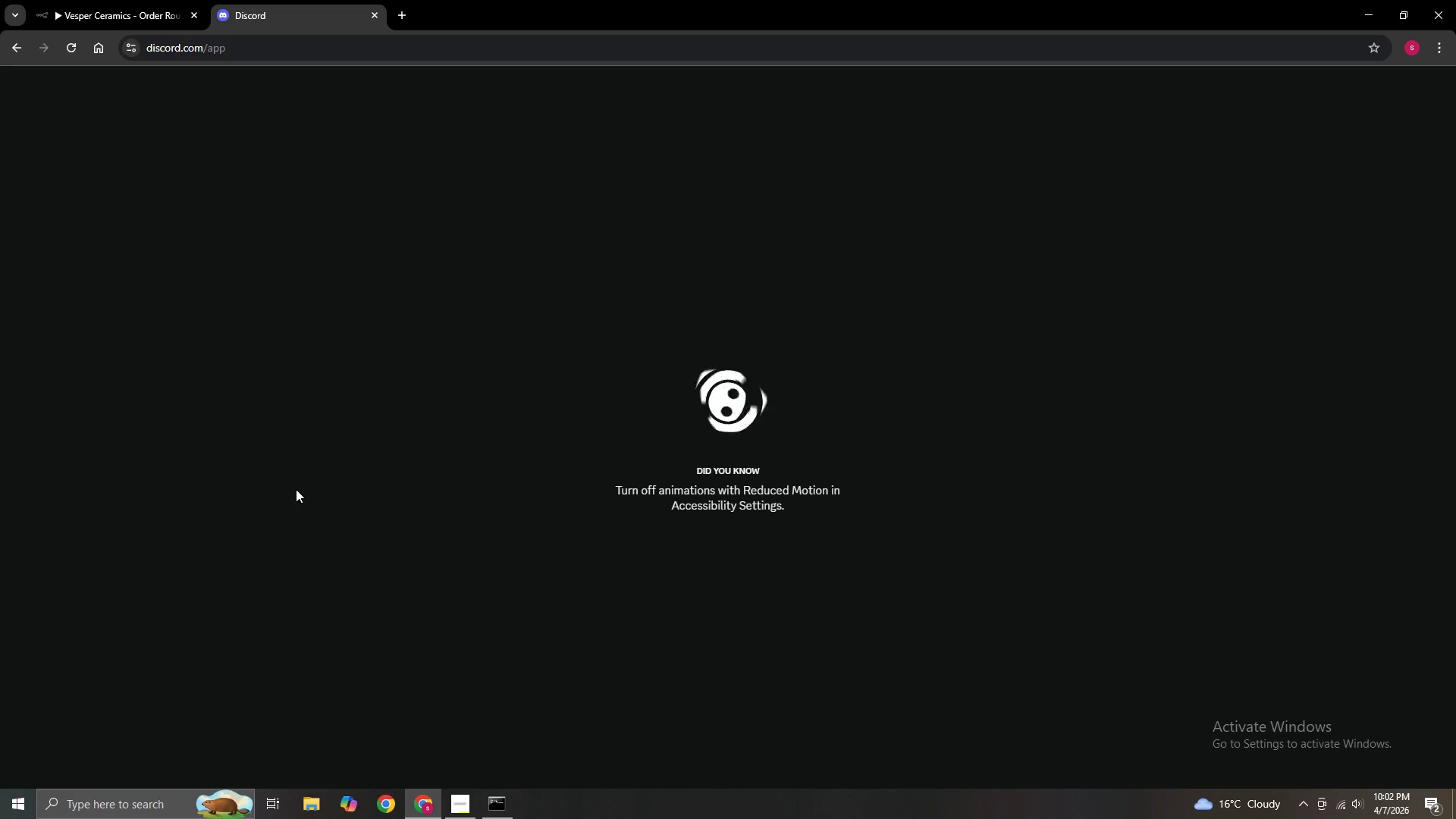 
double_click([22, 196])
 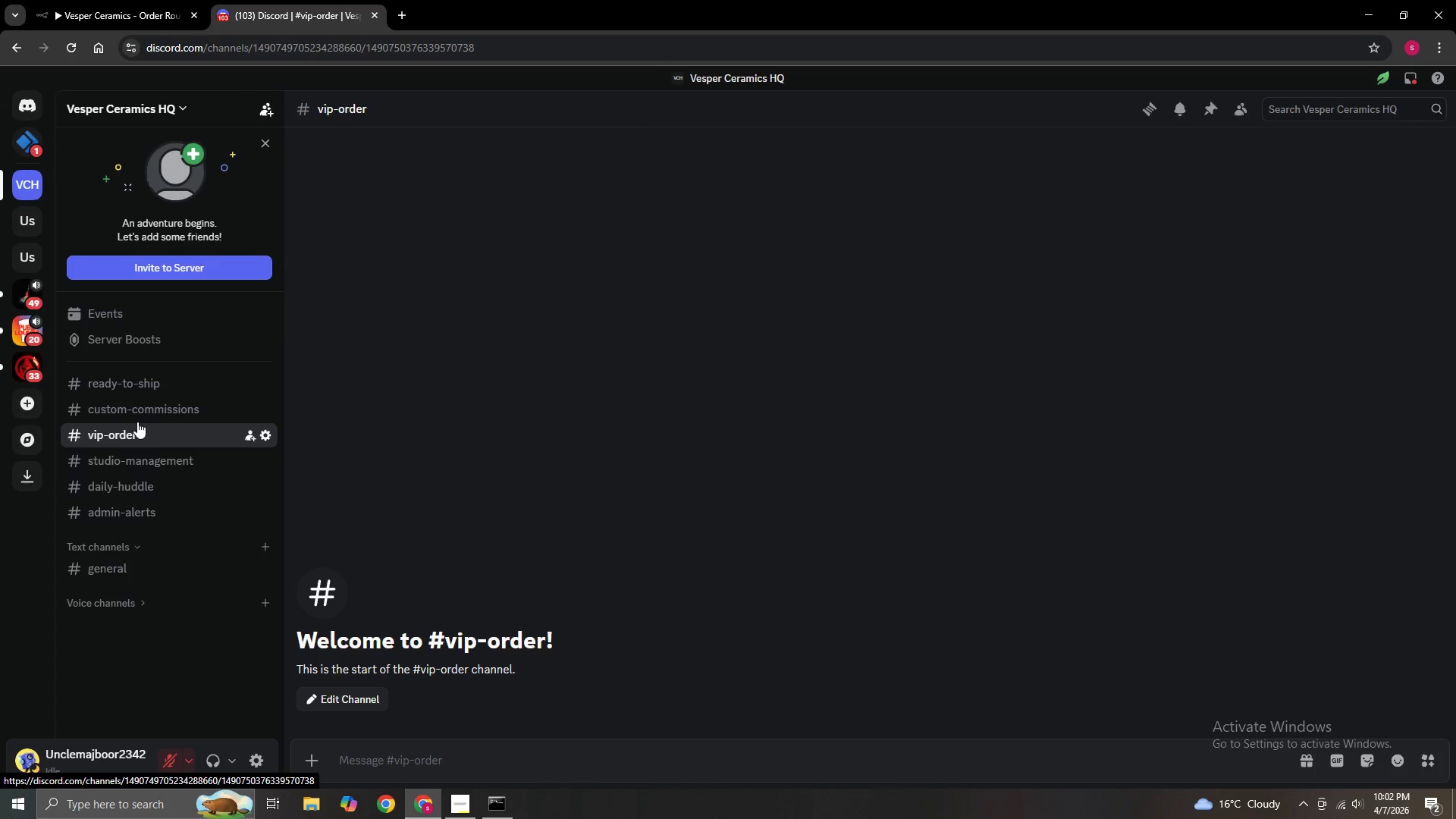 
wait(5.7)
 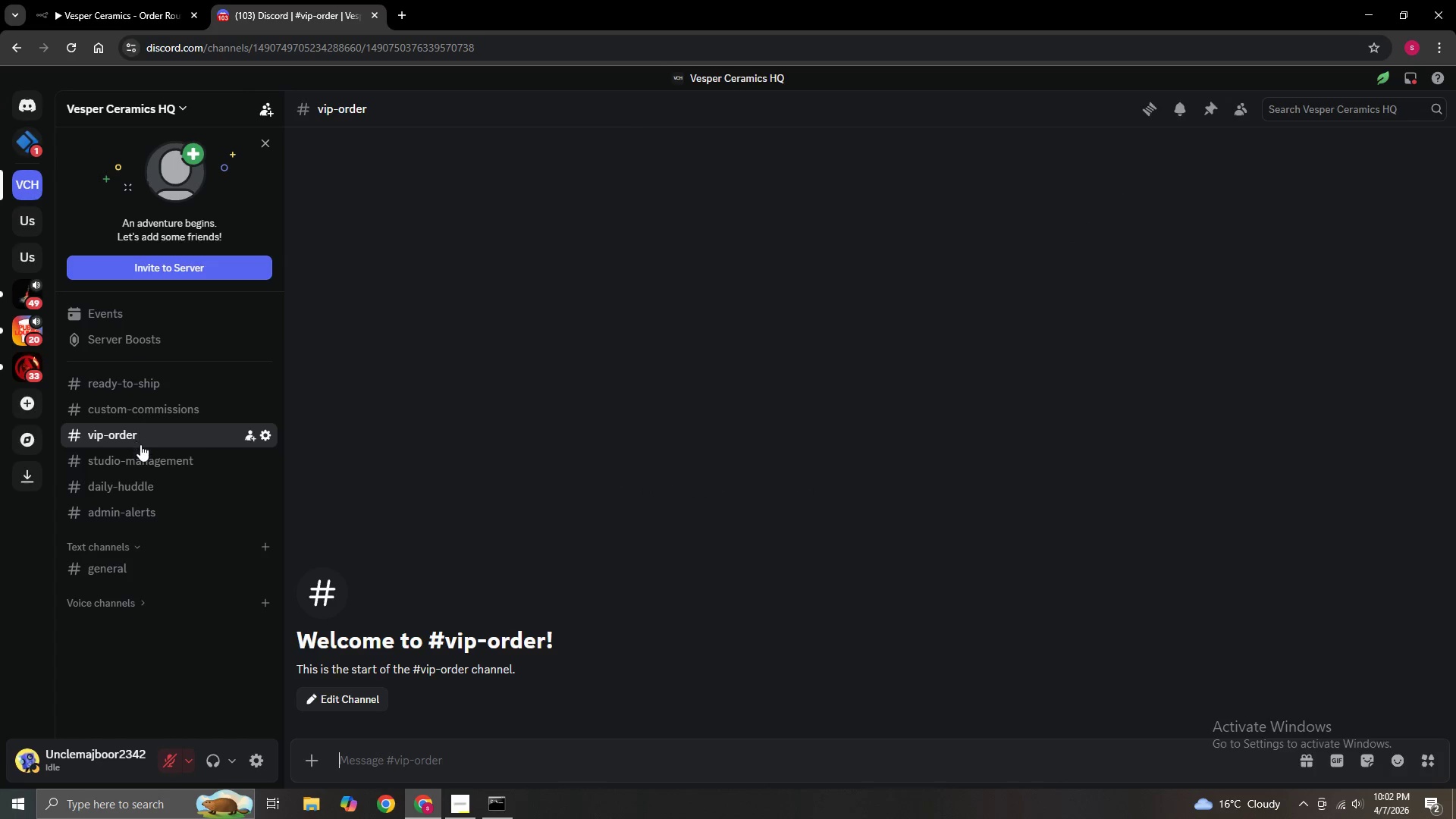 
left_click([150, 391])
 